 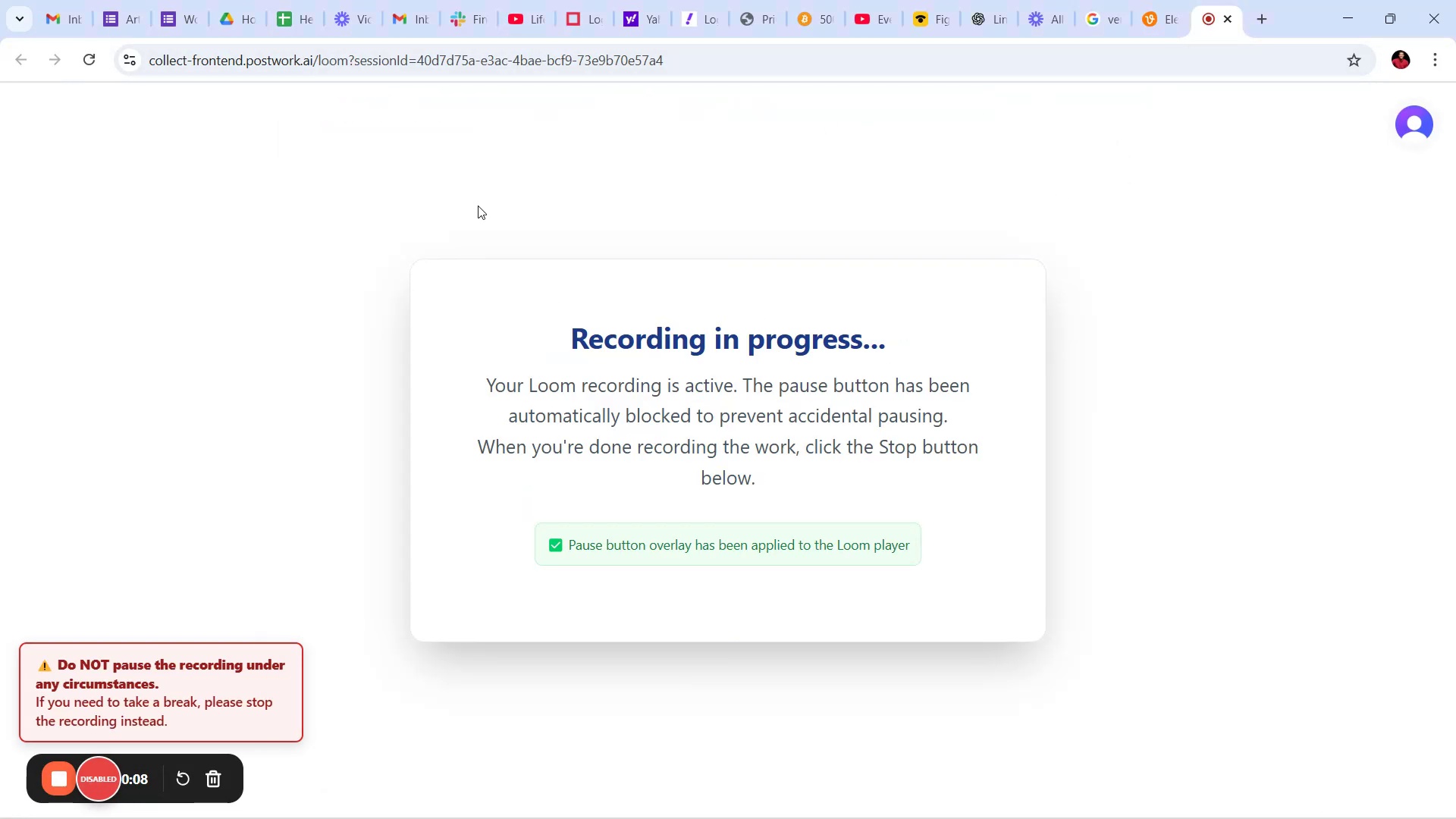 
left_click([165, 2])
 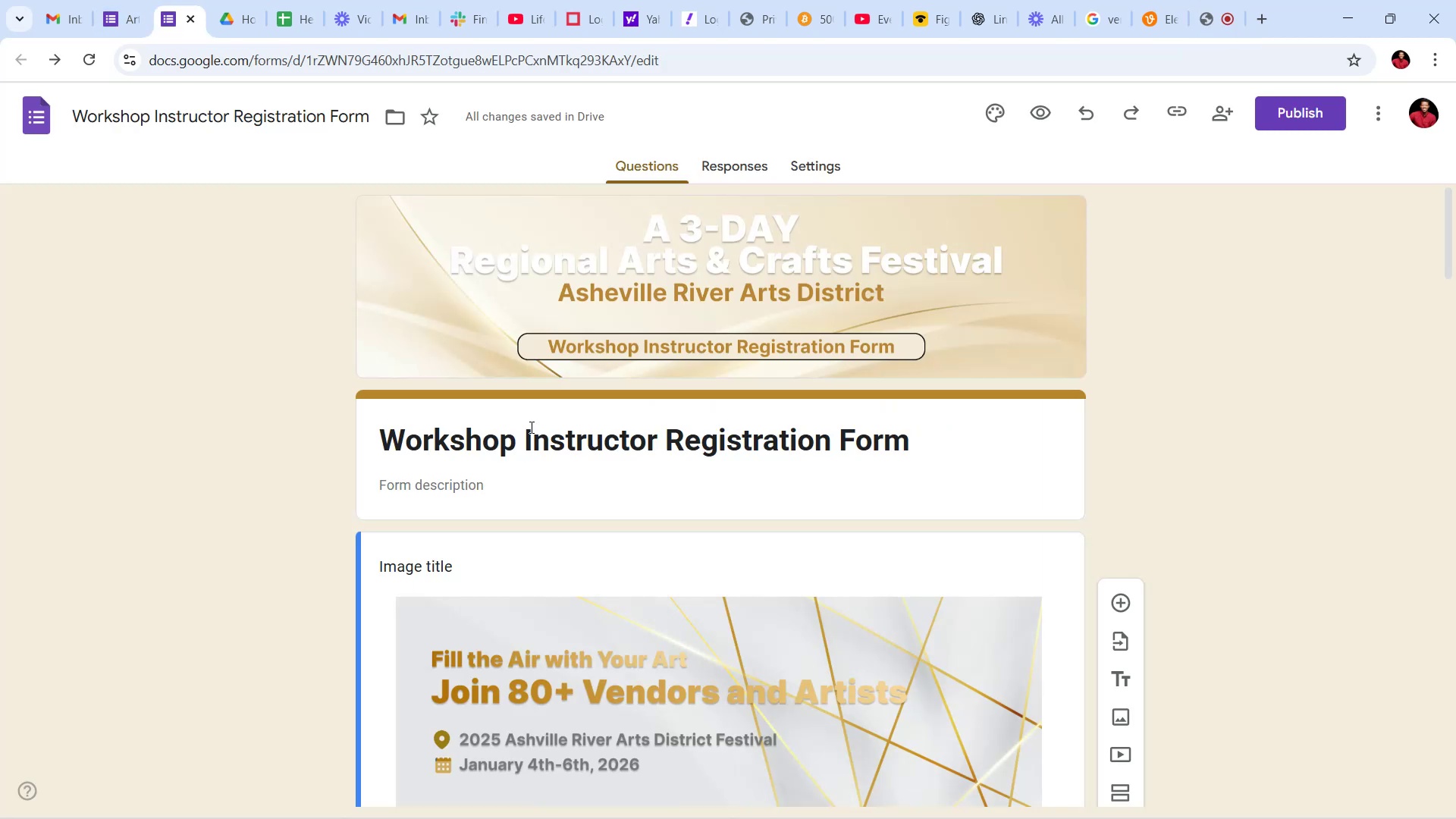 
scroll: coordinate [587, 398], scroll_direction: down, amount: 22.0
 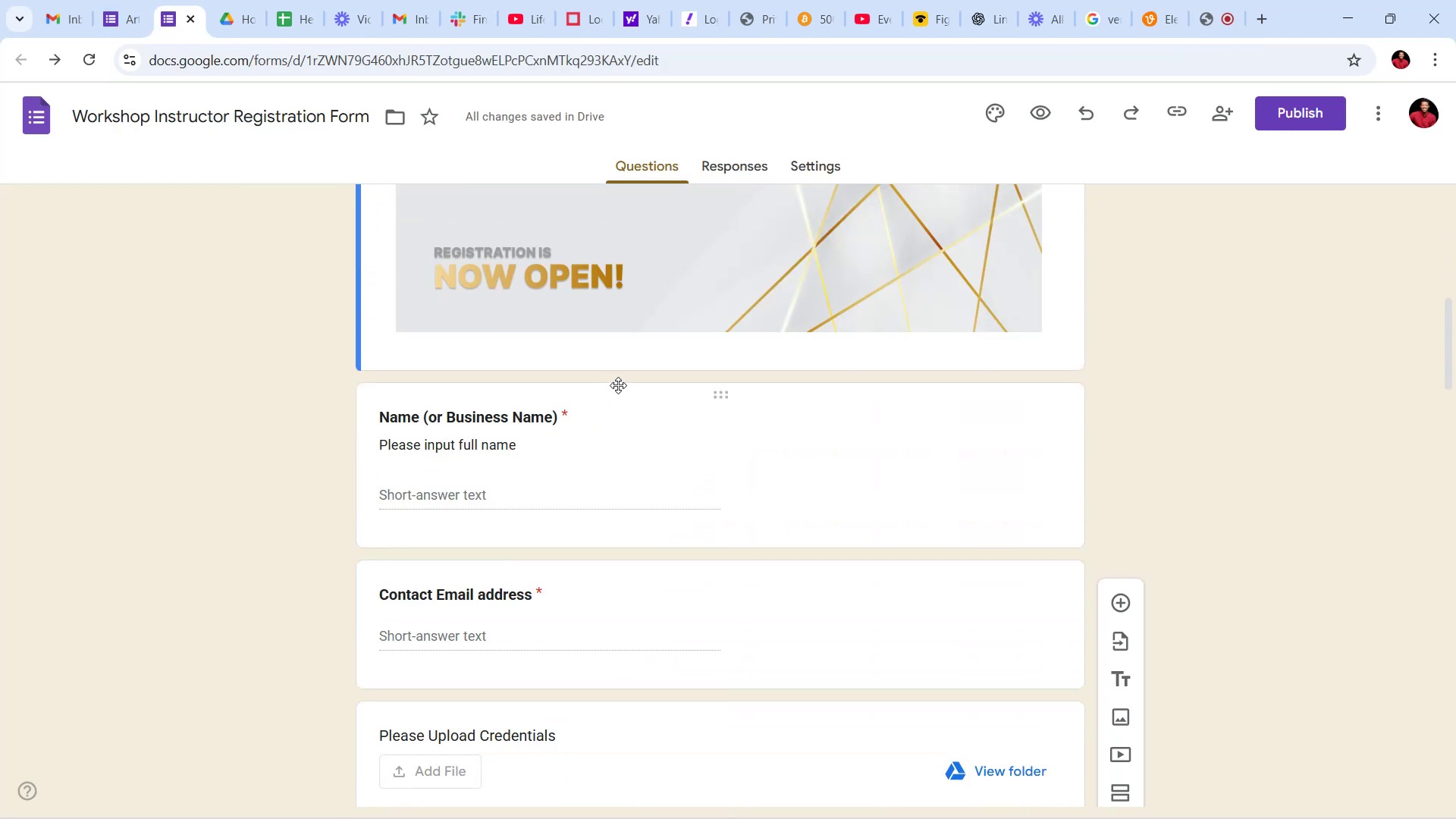 
scroll: coordinate [624, 408], scroll_direction: up, amount: 25.0
 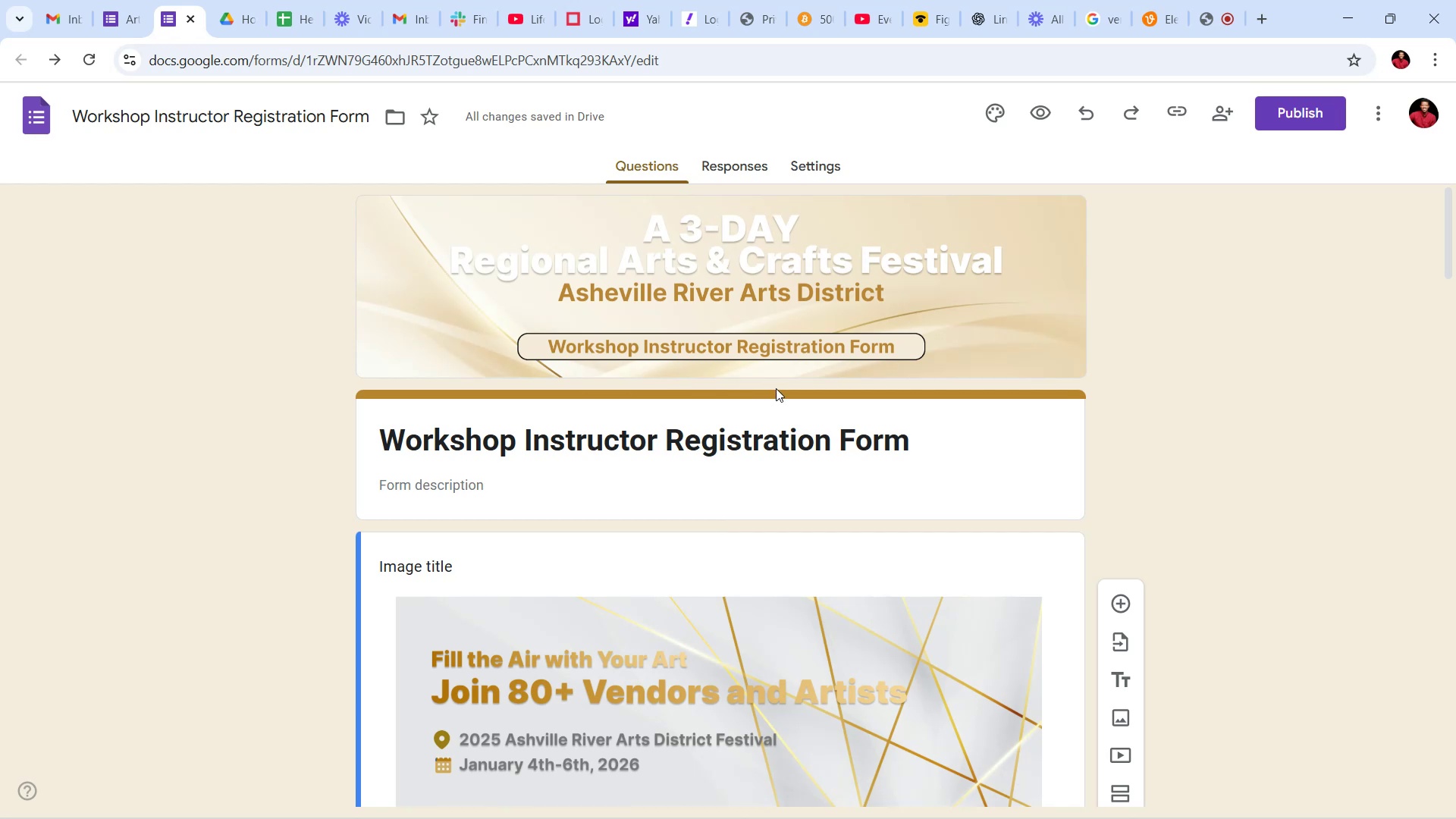 
wait(8.49)
 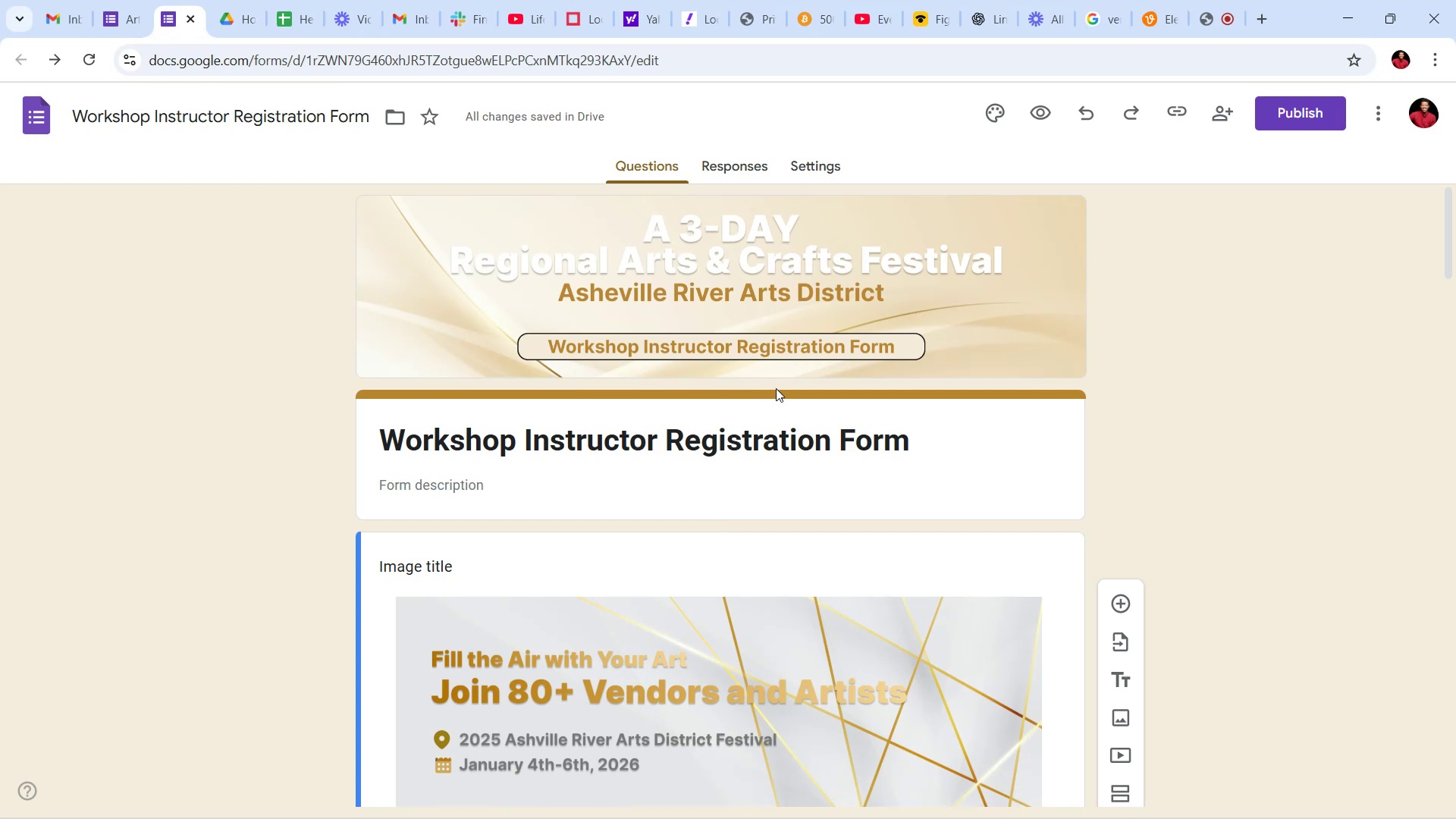 
scroll: coordinate [1183, 427], scroll_direction: down, amount: 21.0
 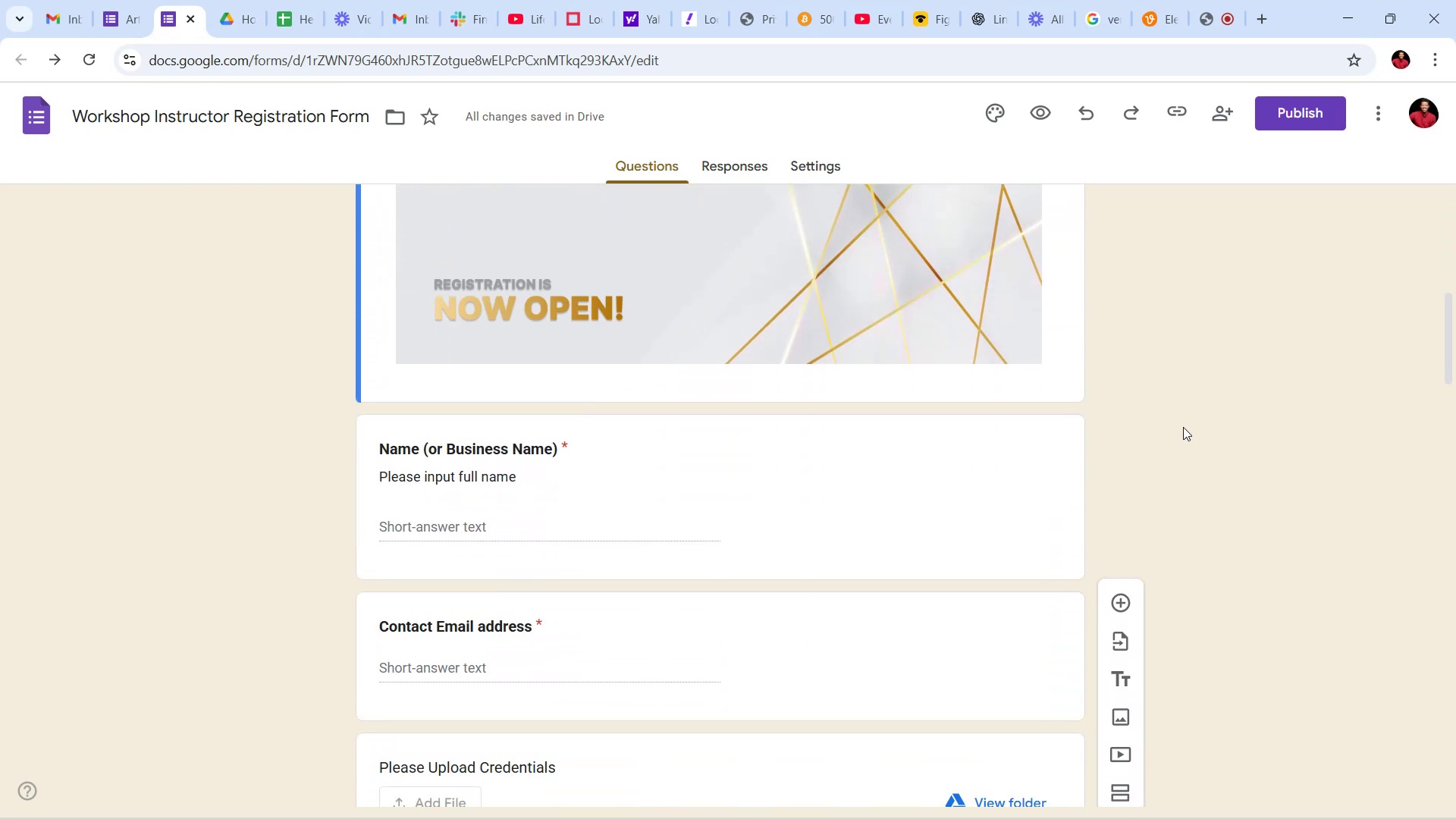 
scroll: coordinate [1183, 427], scroll_direction: up, amount: 9.0
 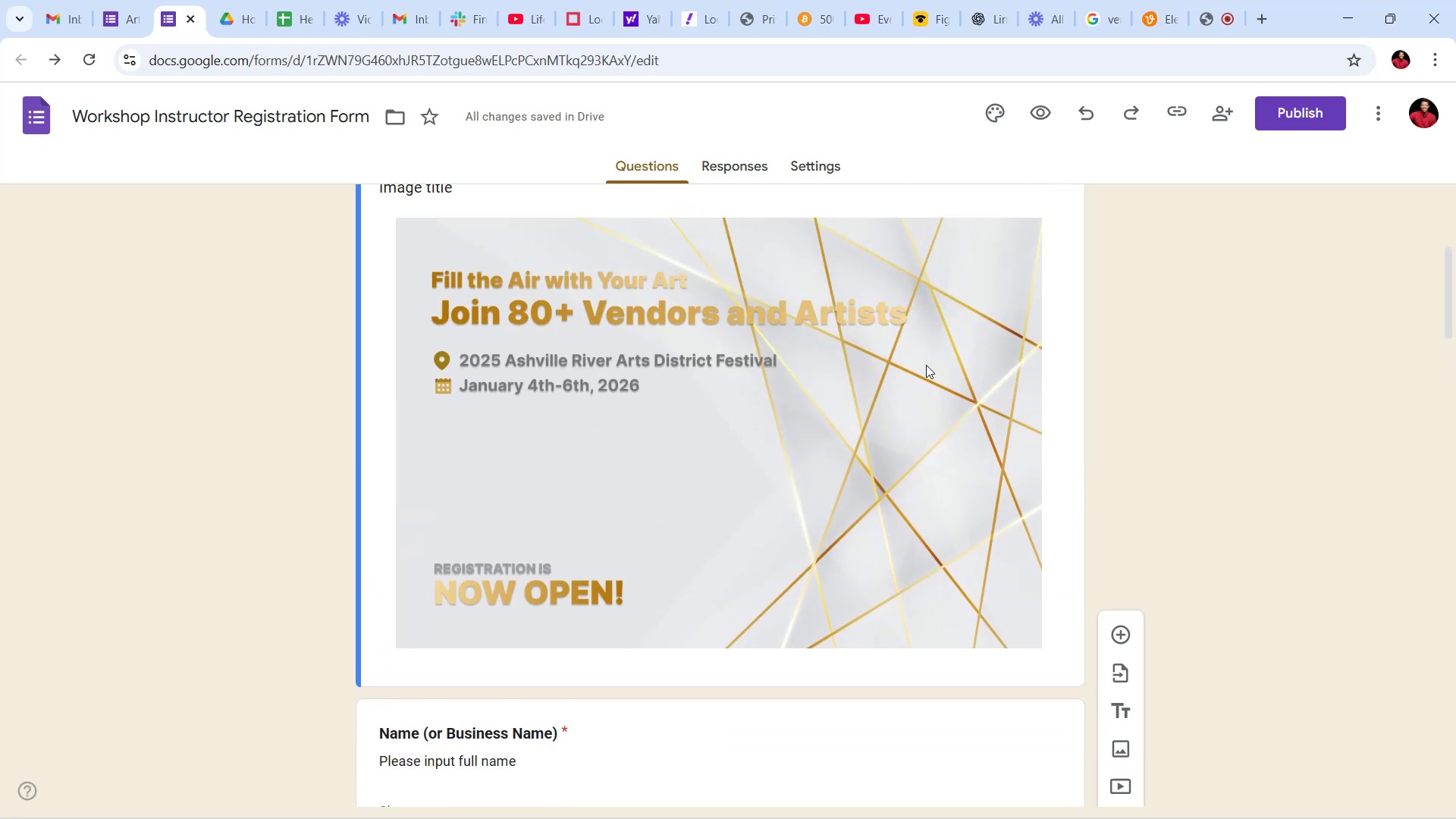 
left_click([926, 365])
 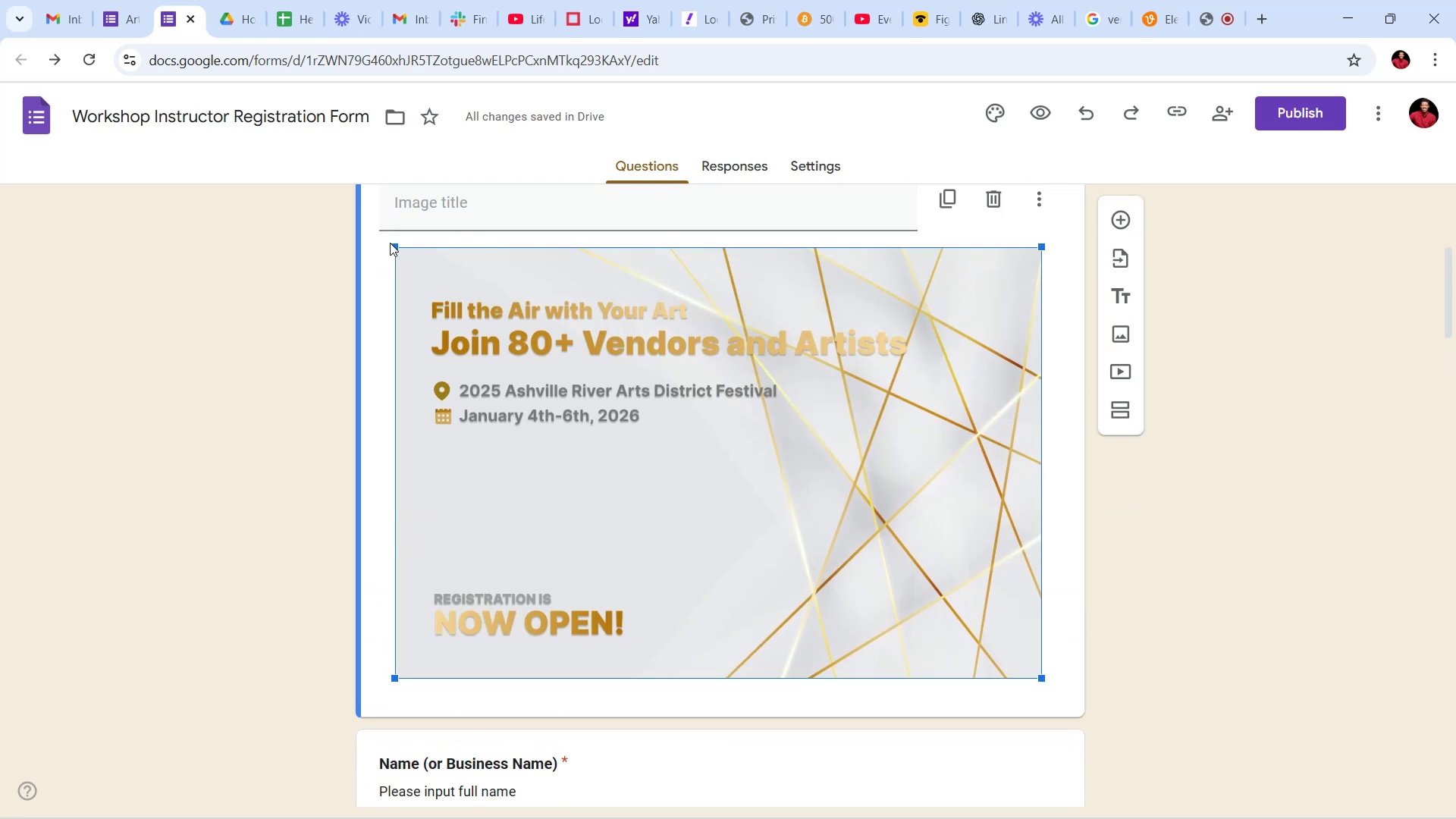 
left_click([397, 247])
 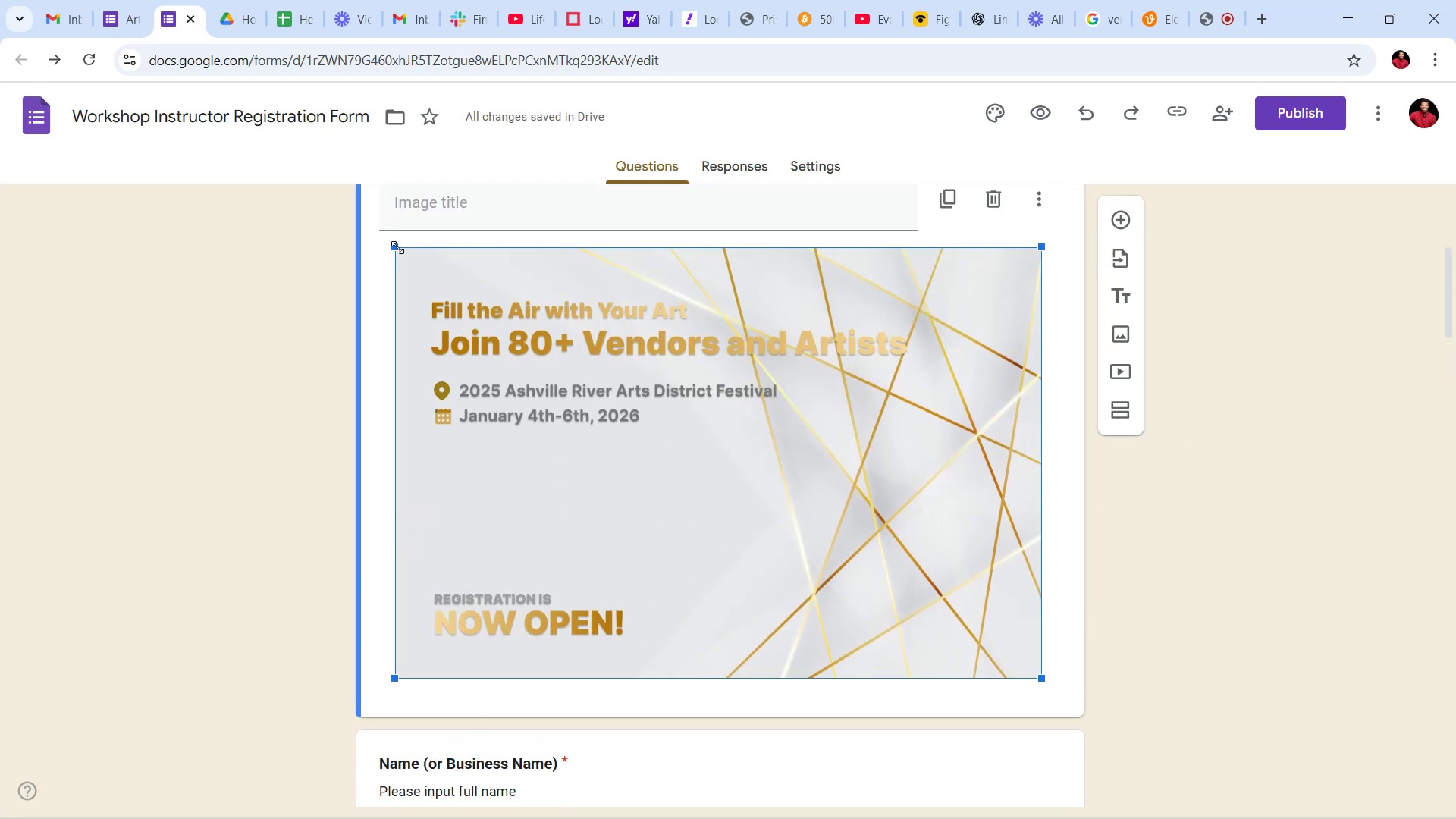 
left_click_drag(start_coordinate=[397, 247], to_coordinate=[366, 225])
 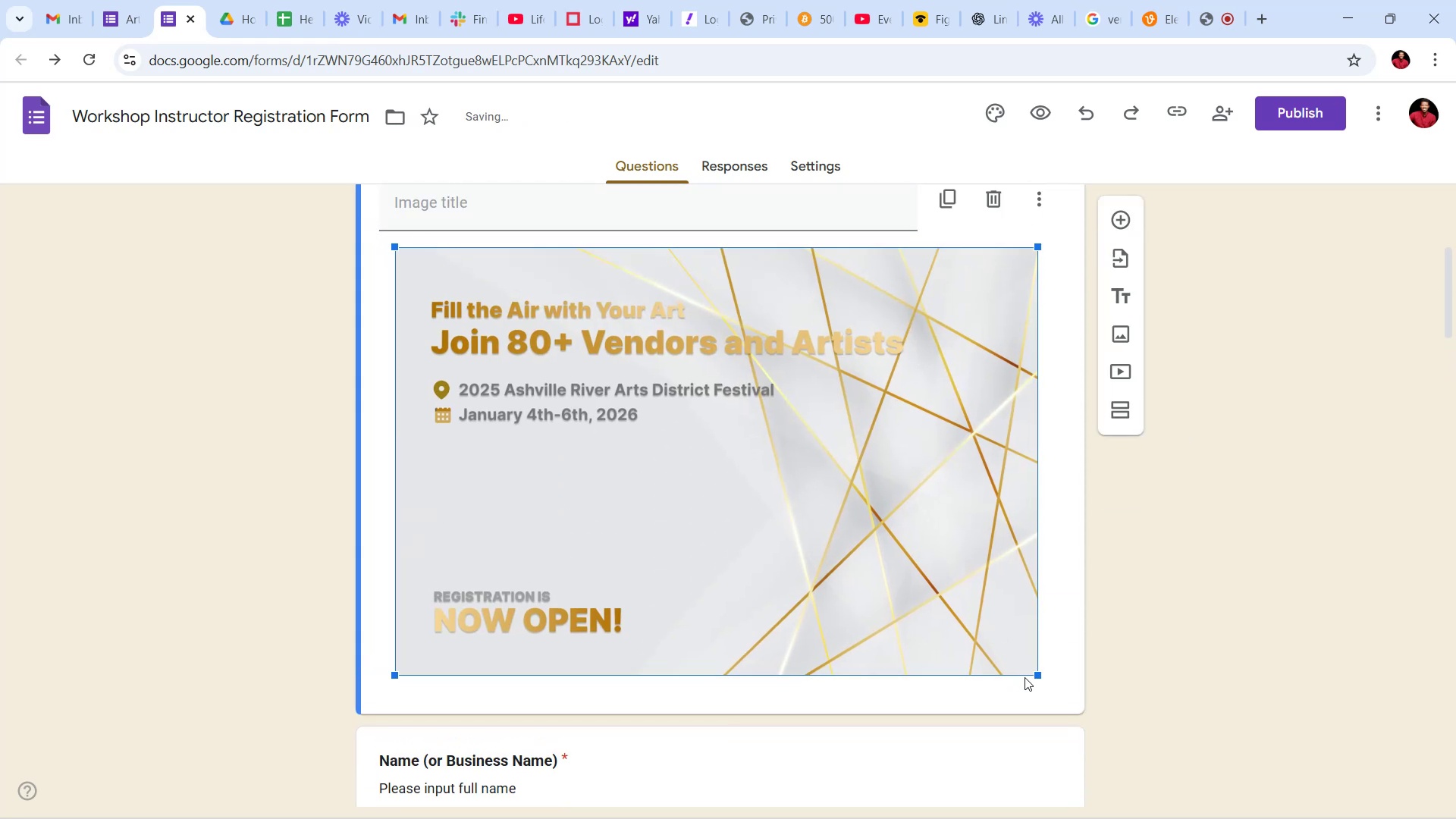 
left_click_drag(start_coordinate=[1039, 680], to_coordinate=[1079, 717])
 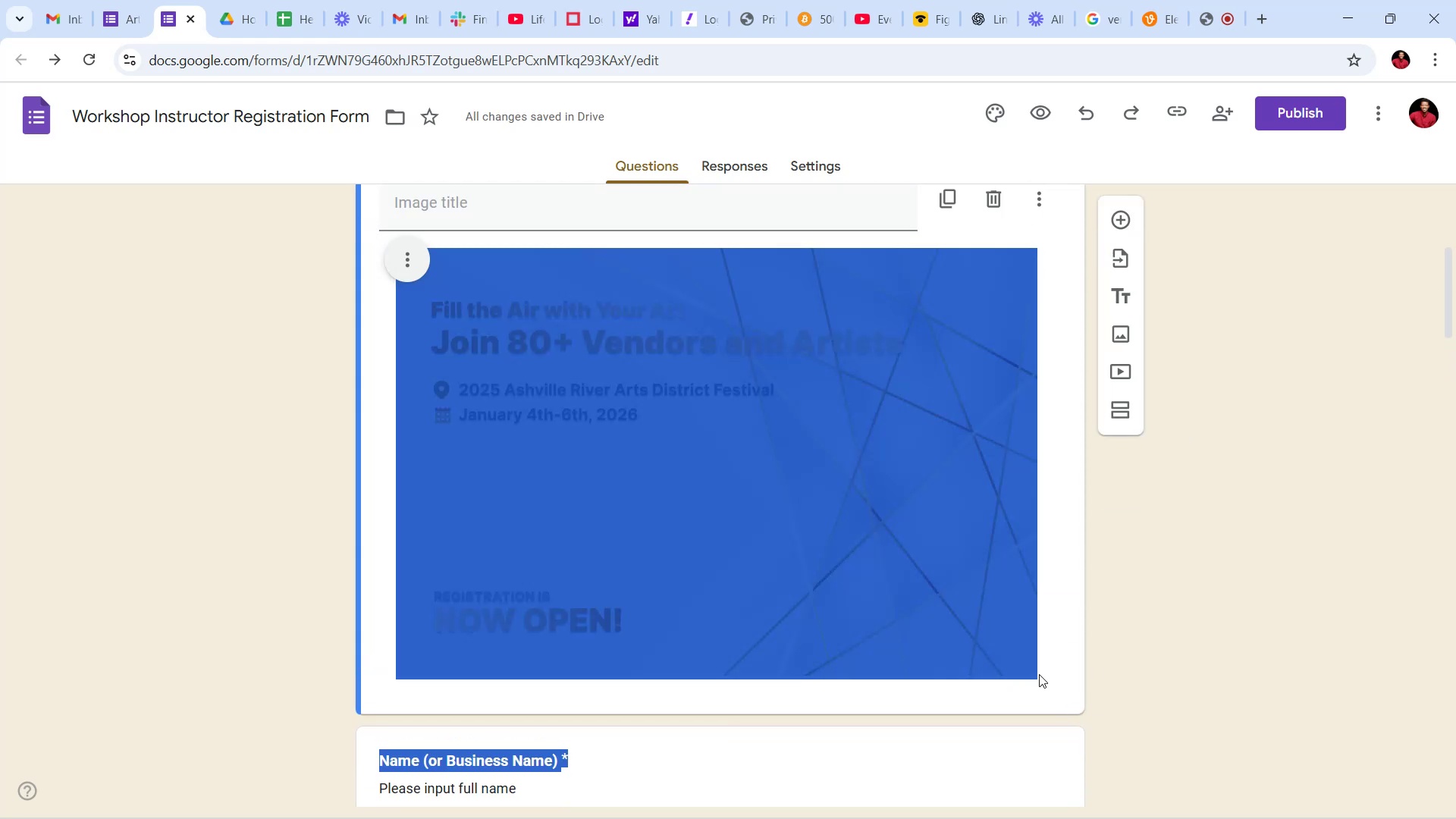 
left_click([1010, 610])
 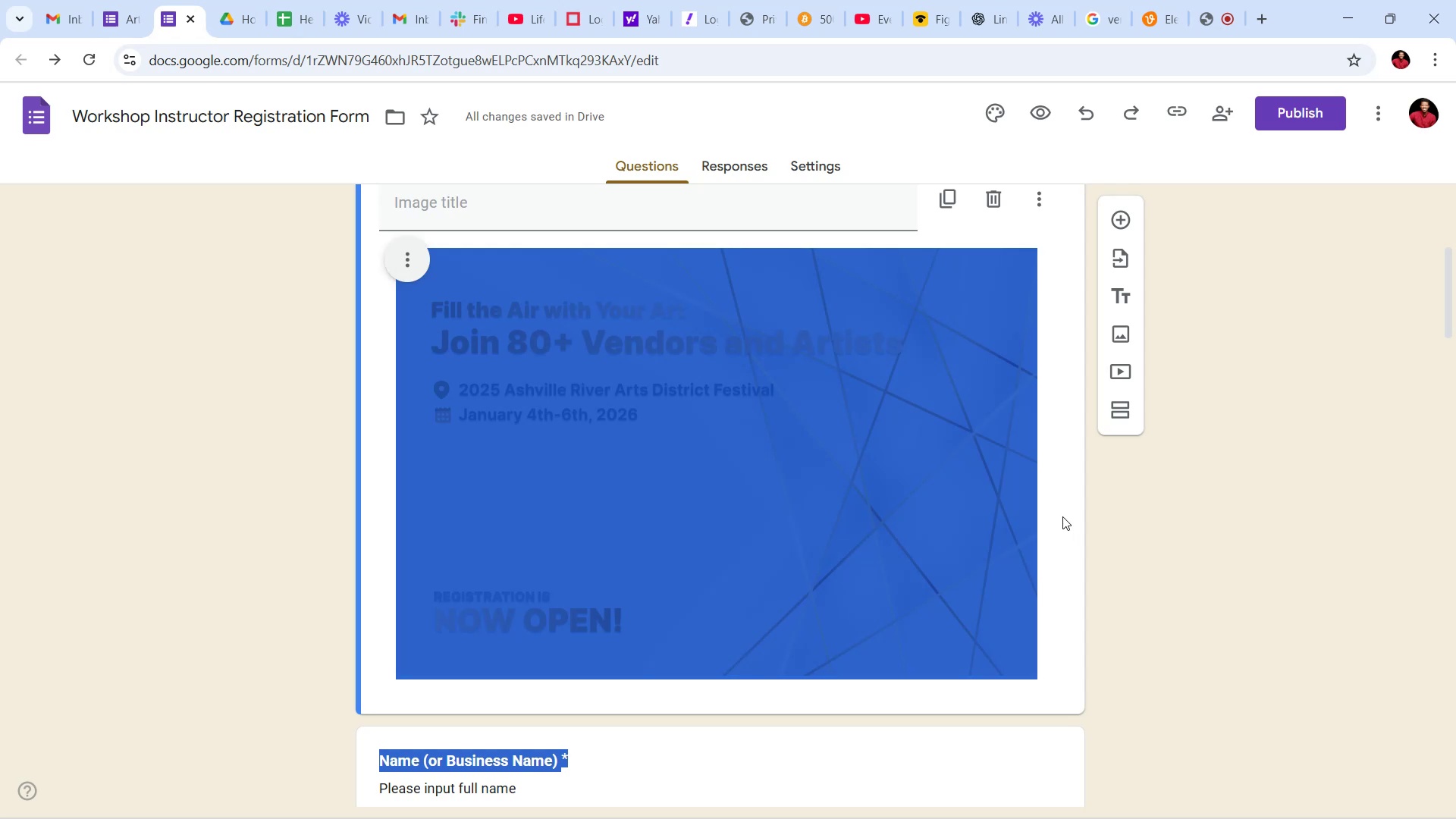 
scroll: coordinate [910, 477], scroll_direction: up, amount: 2.0
 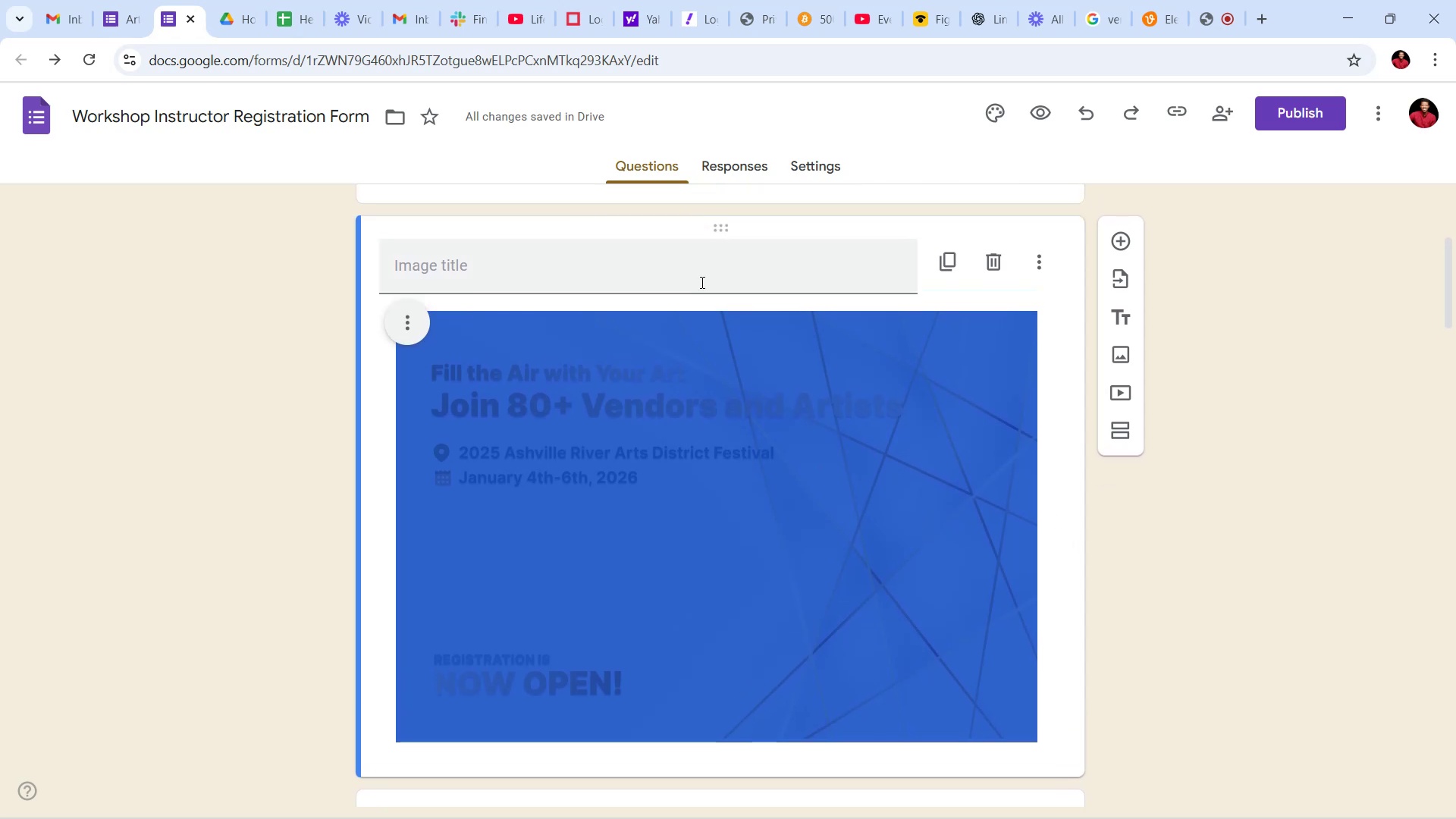 
left_click([701, 282])
 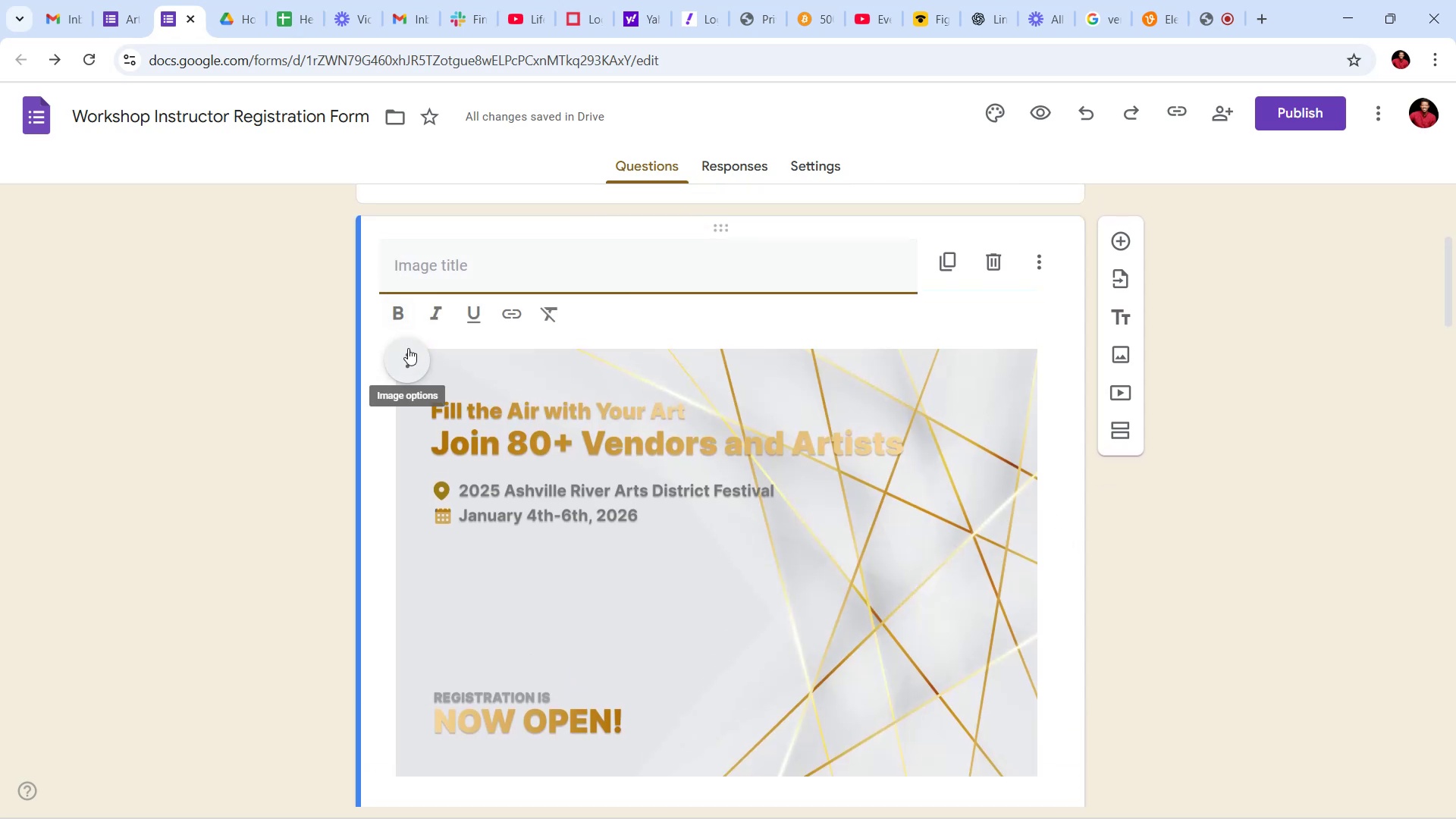 
left_click([410, 359])
 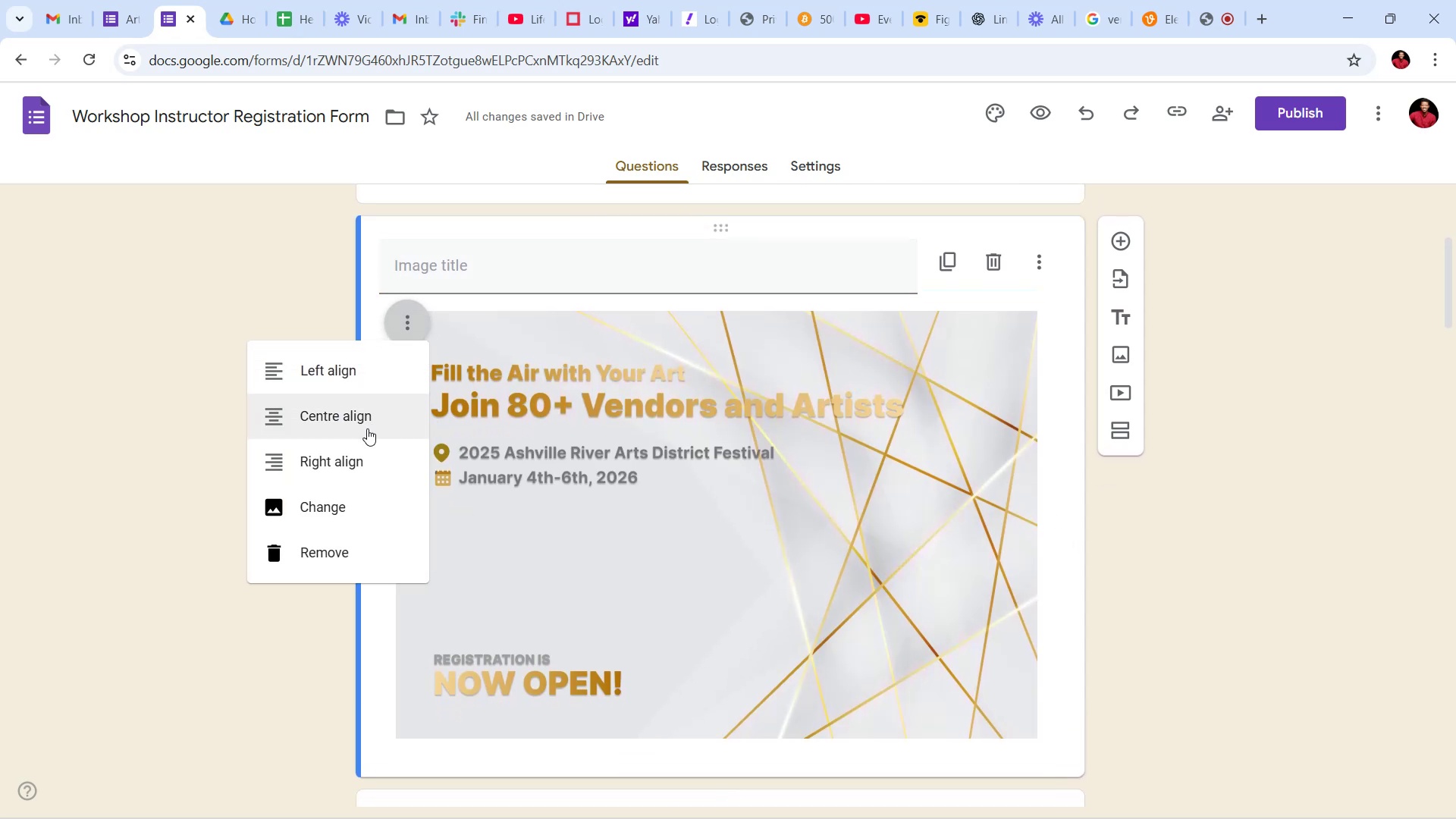 
left_click([367, 428])
 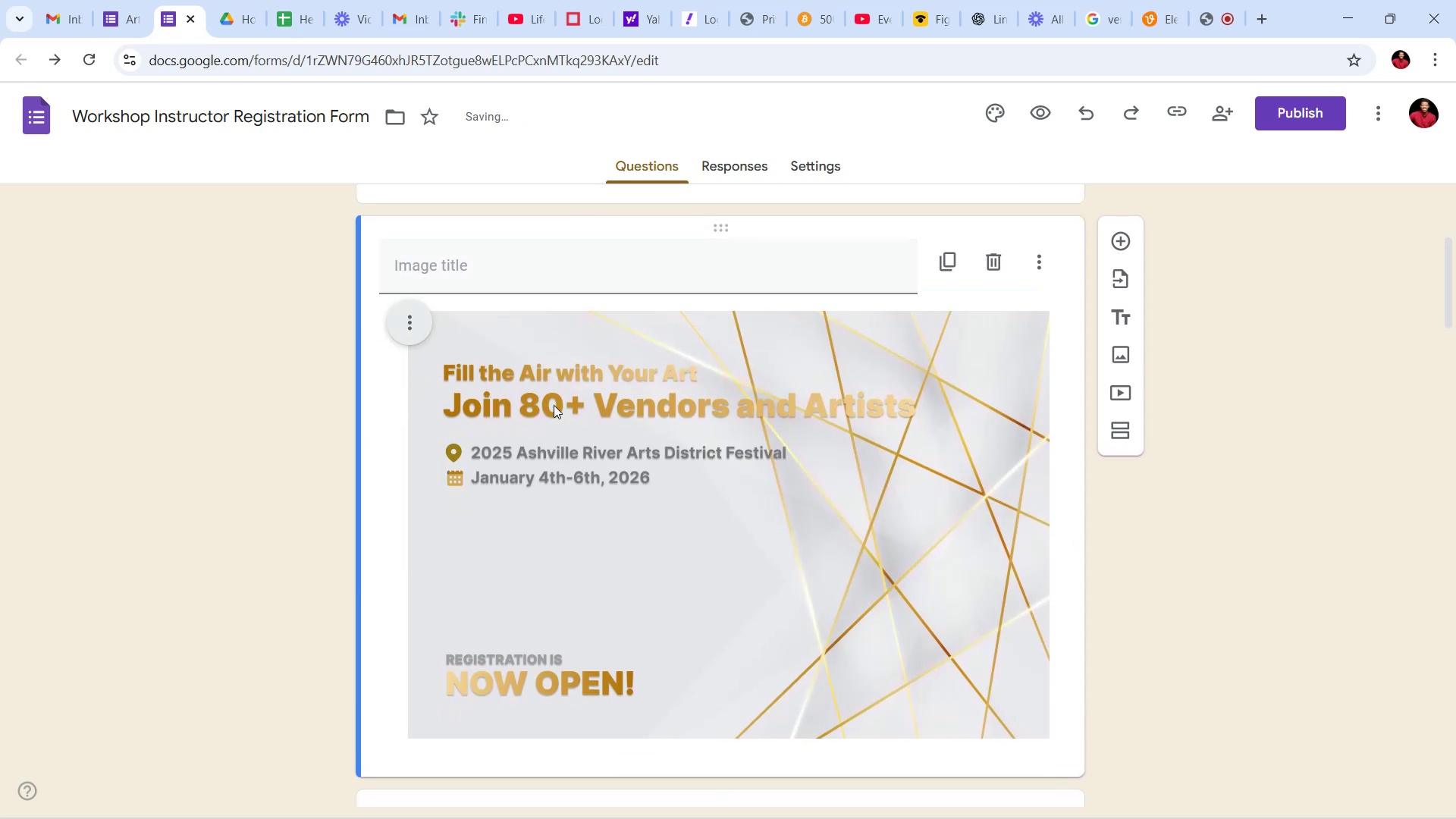 
left_click([1243, 669])
 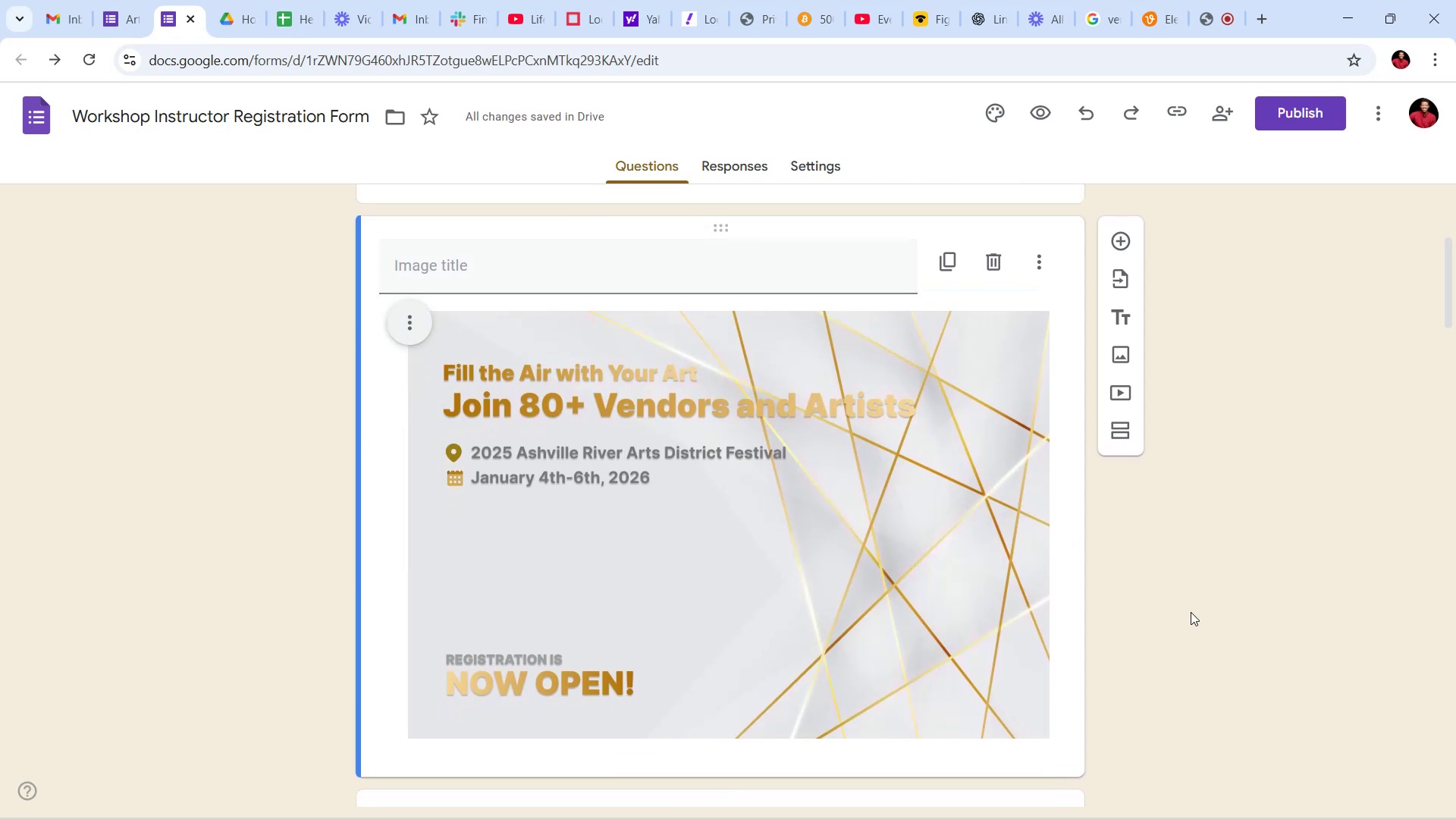 
scroll: coordinate [1184, 611], scroll_direction: down, amount: 5.0
 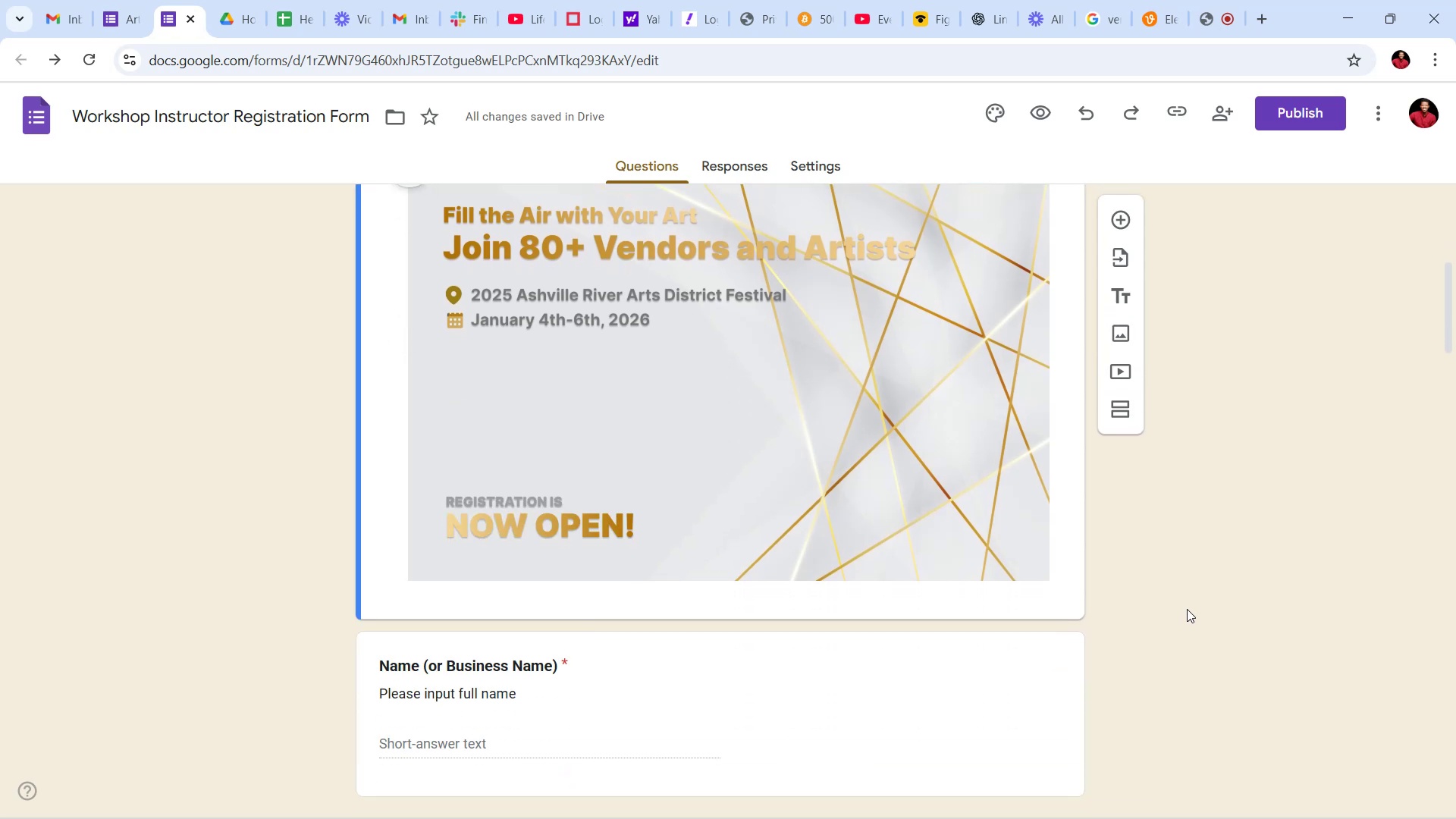 
scroll: coordinate [1181, 612], scroll_direction: up, amount: 6.0
 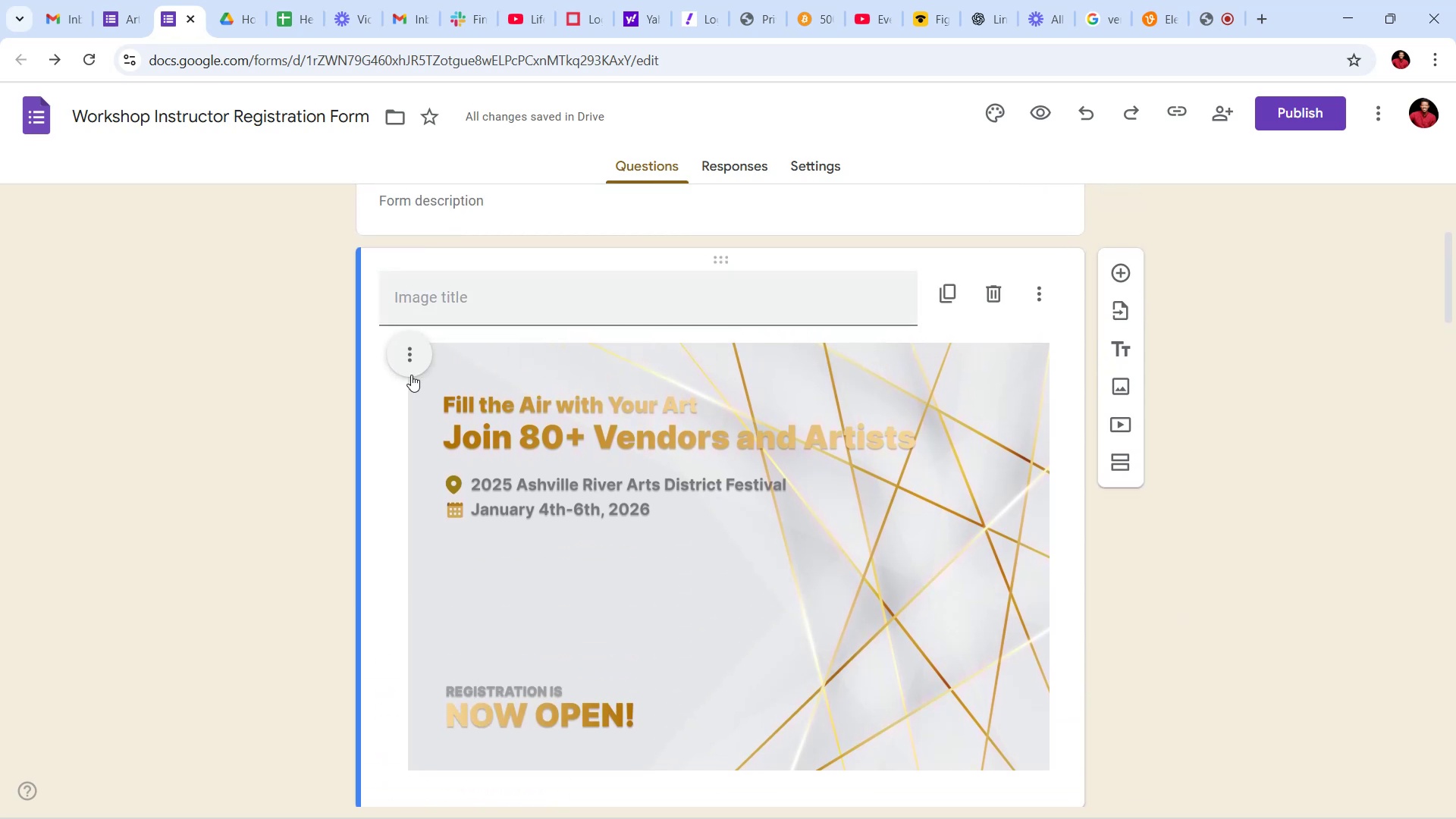 
left_click([413, 376])
 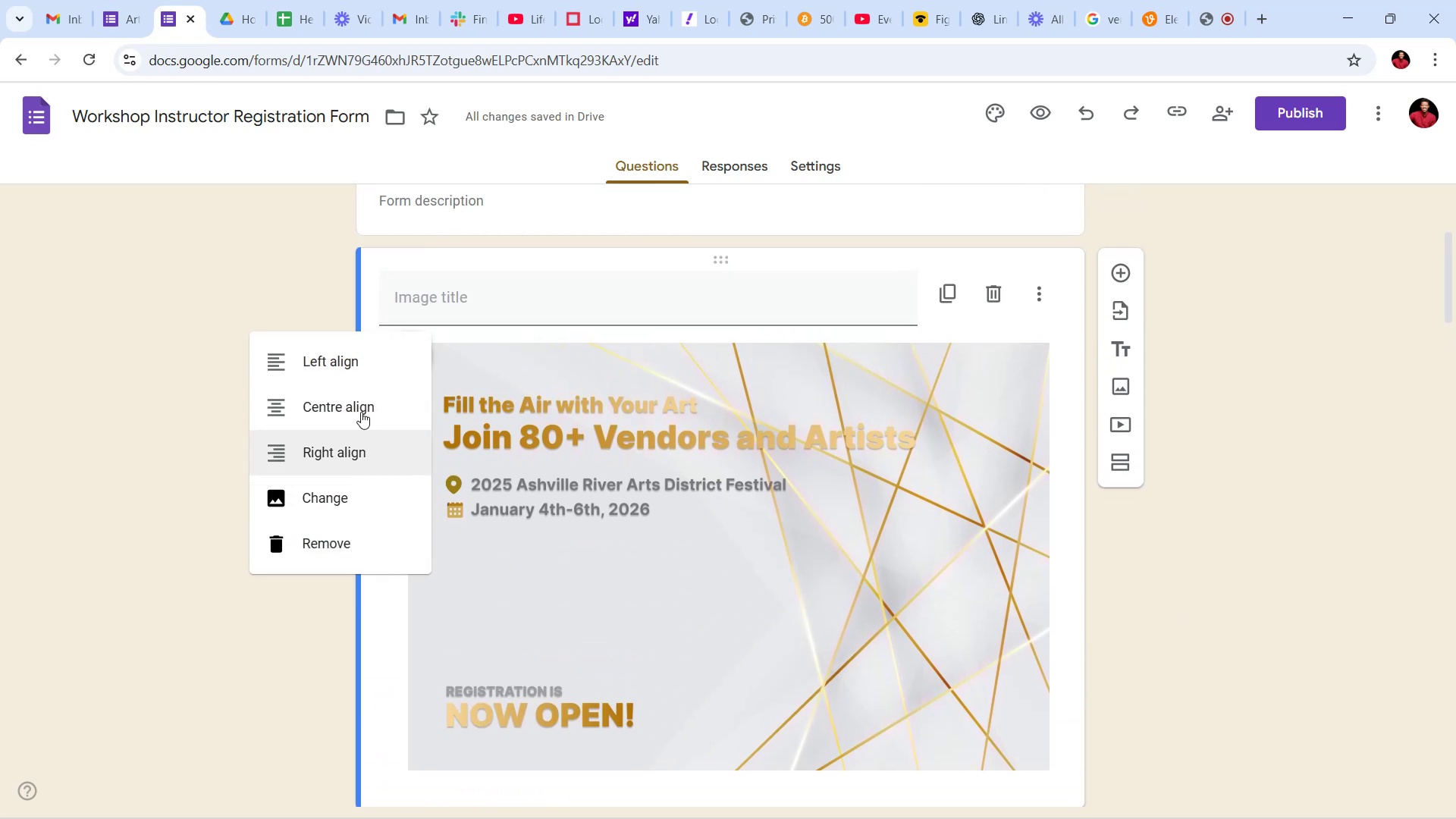 
left_click([352, 376])
 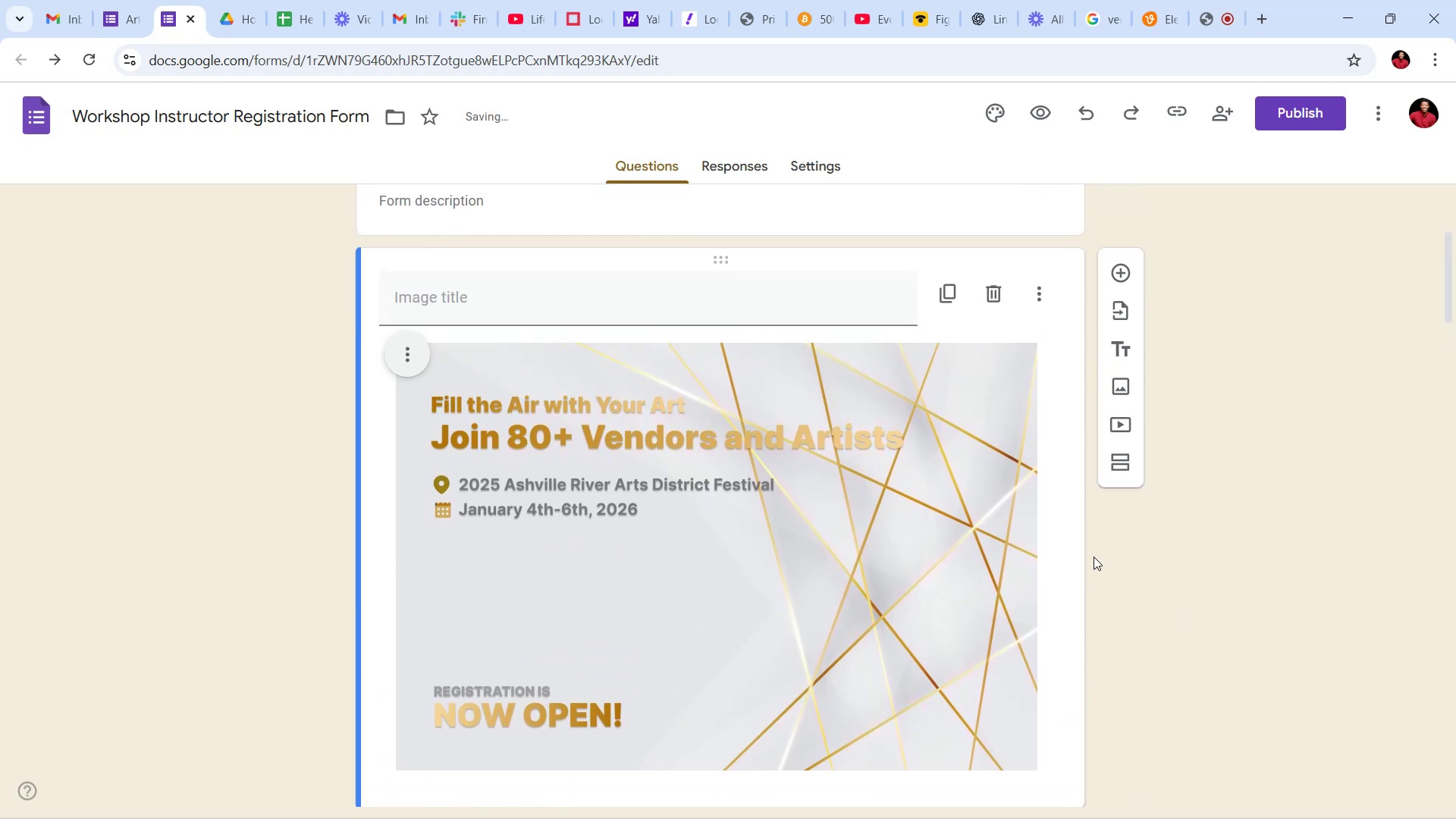 
left_click([1132, 597])
 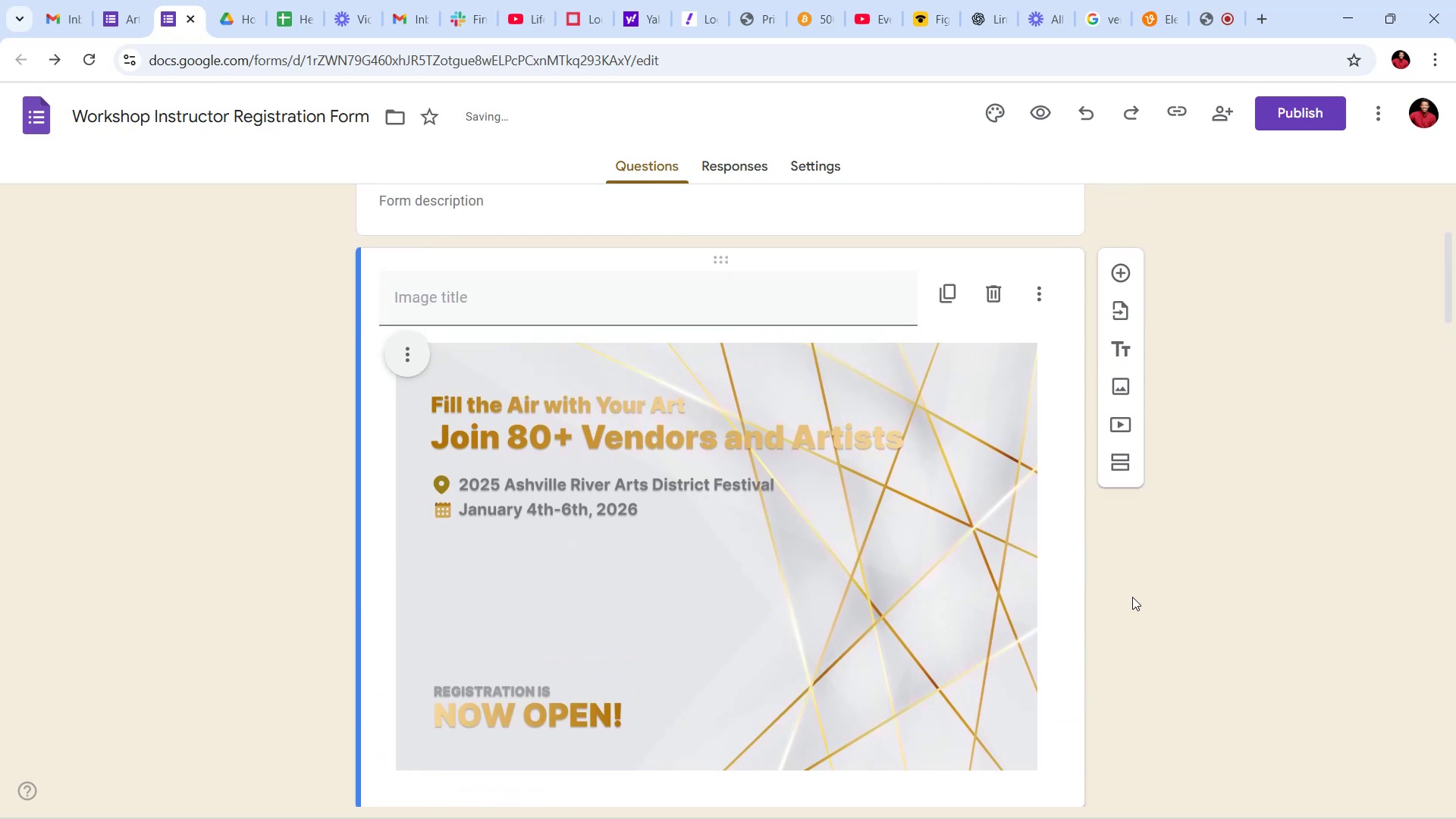 
scroll: coordinate [1084, 451], scroll_direction: down, amount: 13.0
 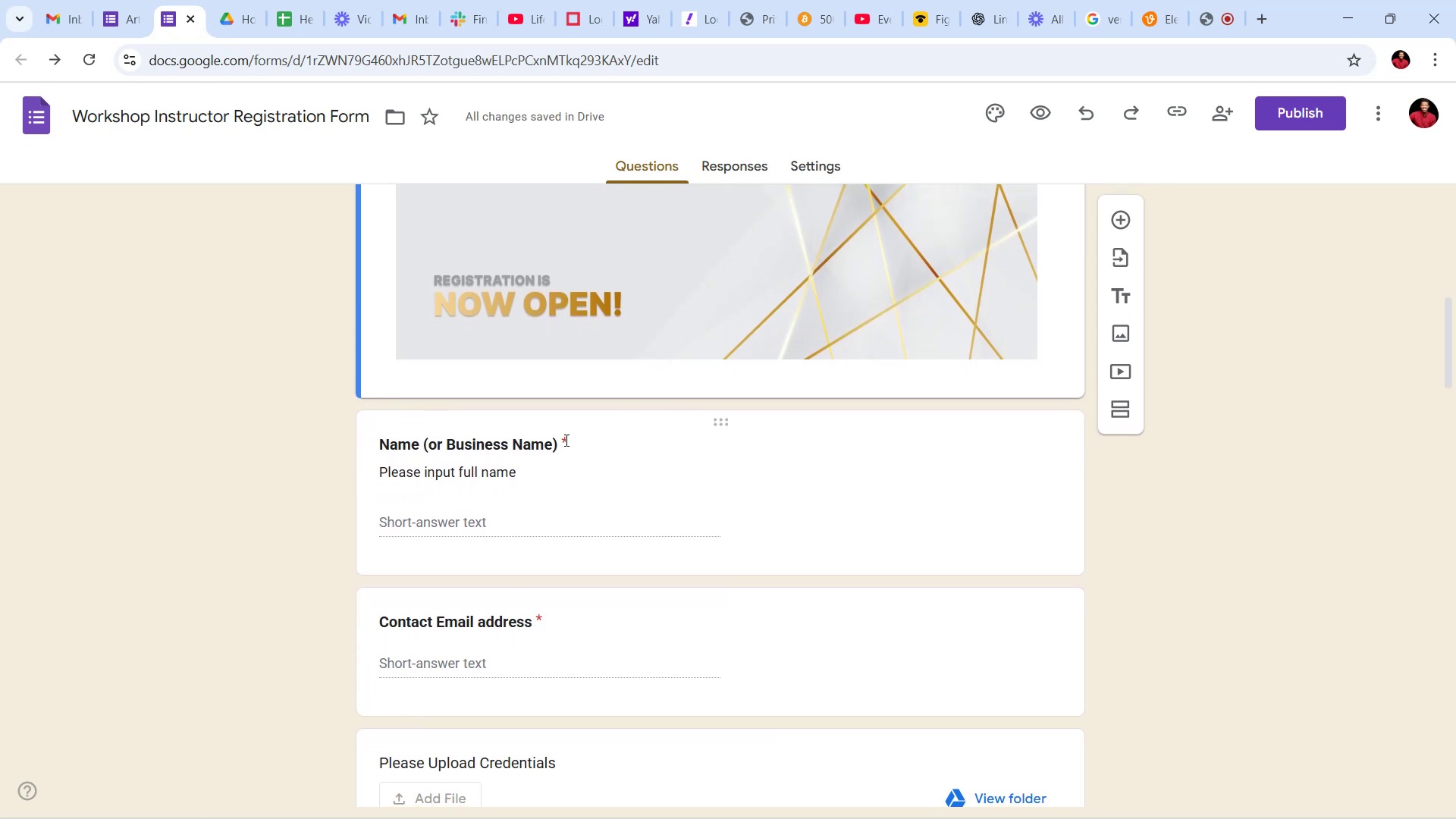 
wait(7.35)
 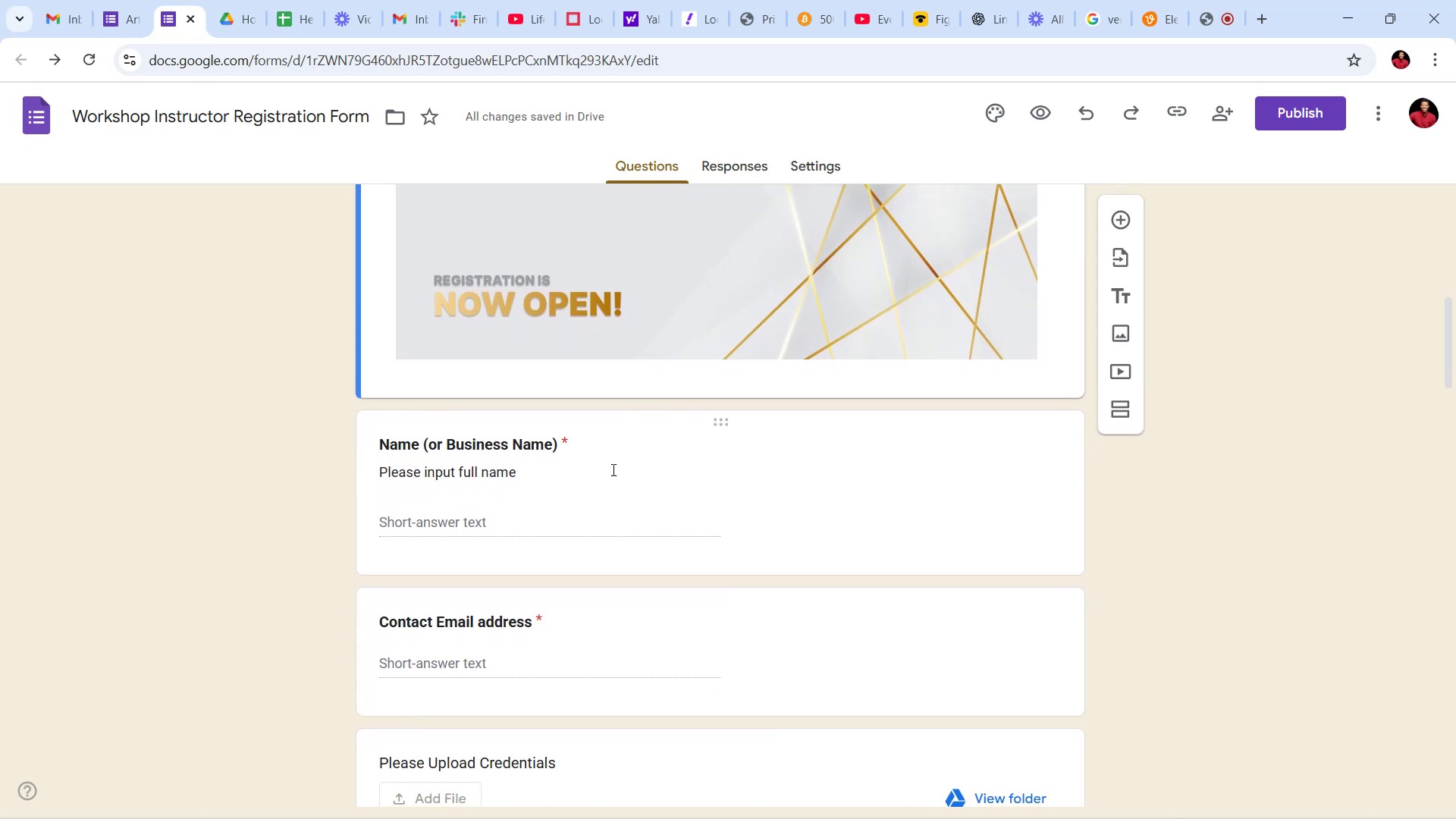 
left_click([488, 525])
 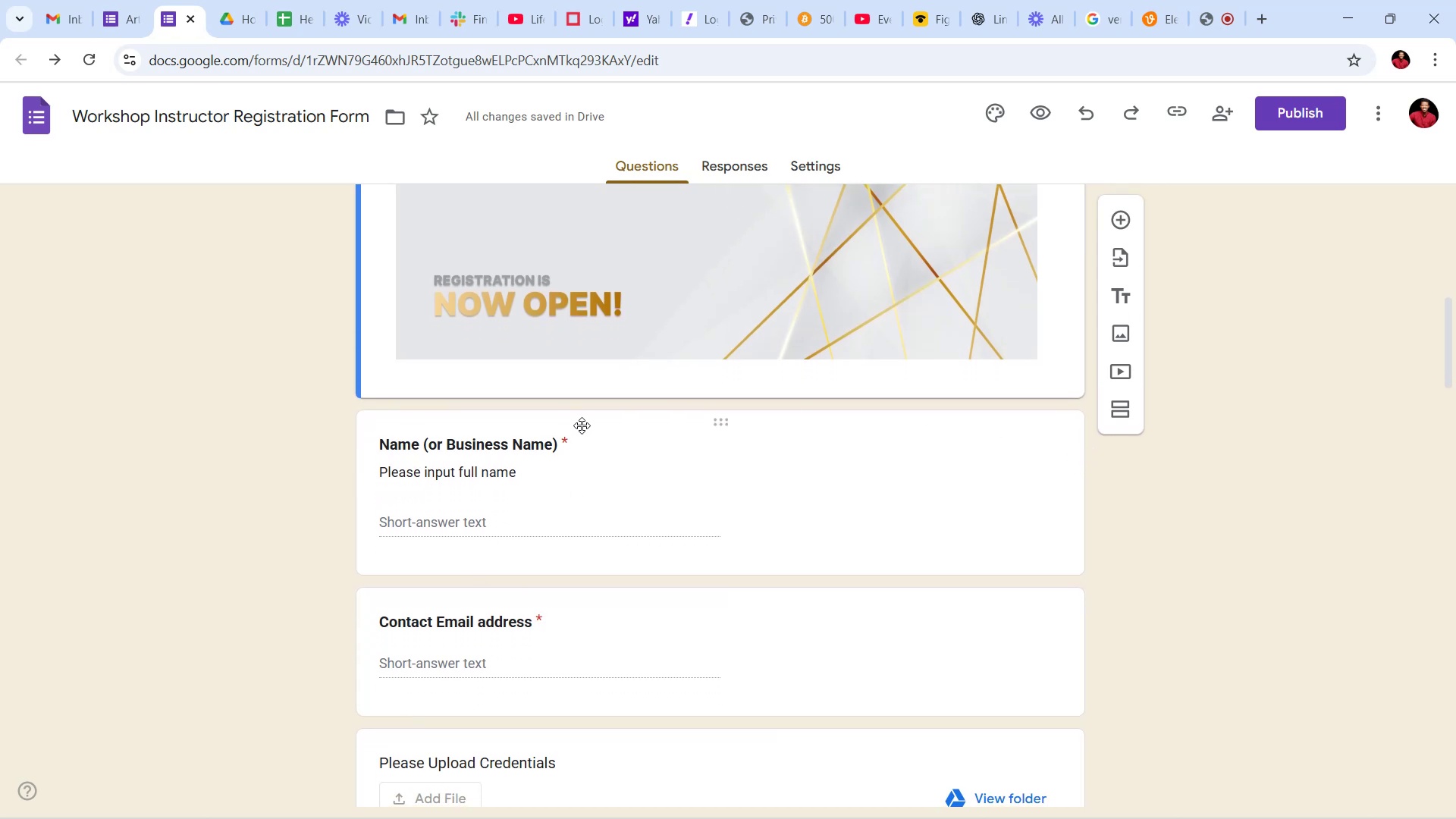 
left_click([610, 429])
 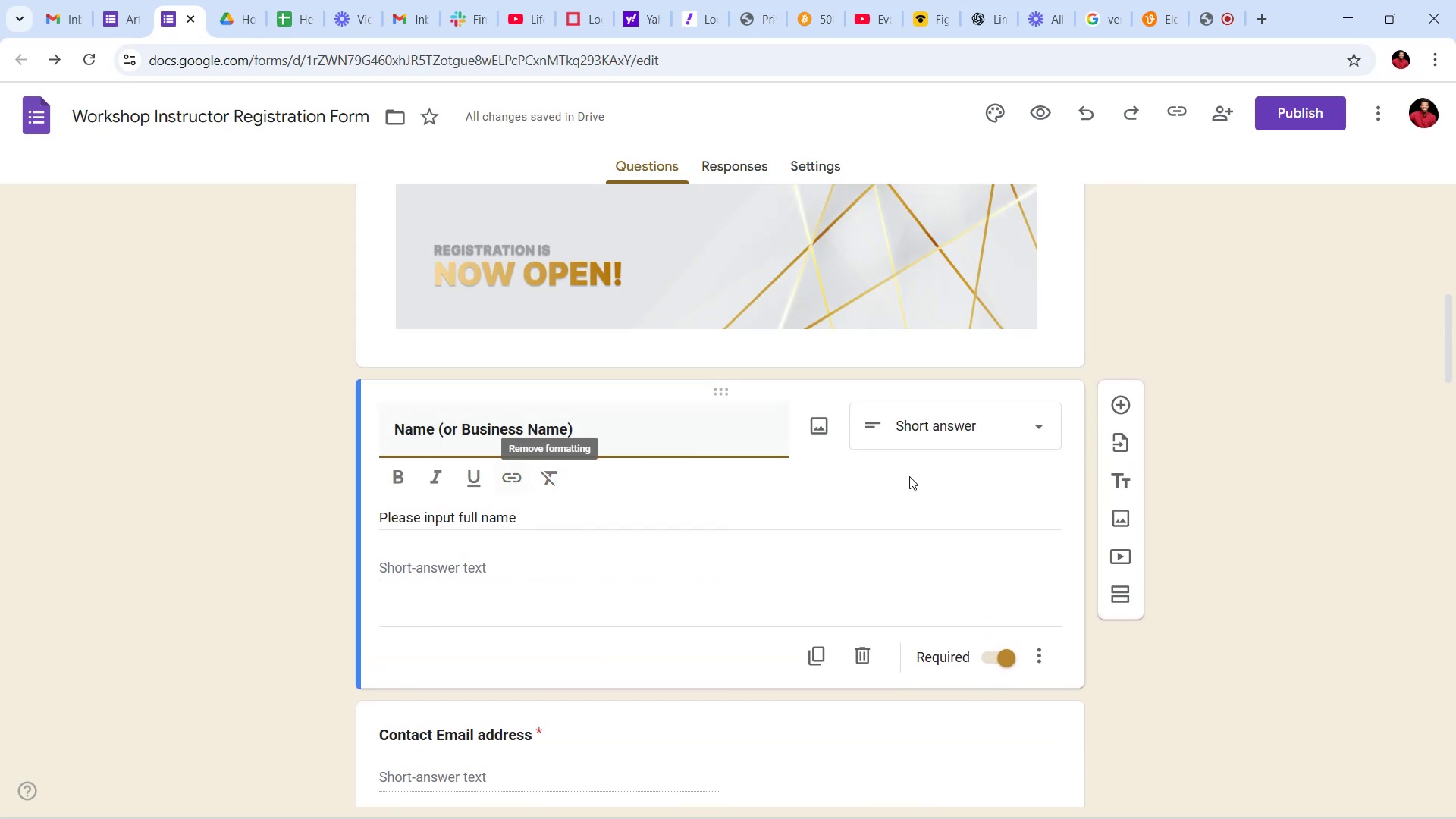 
left_click([1034, 490])
 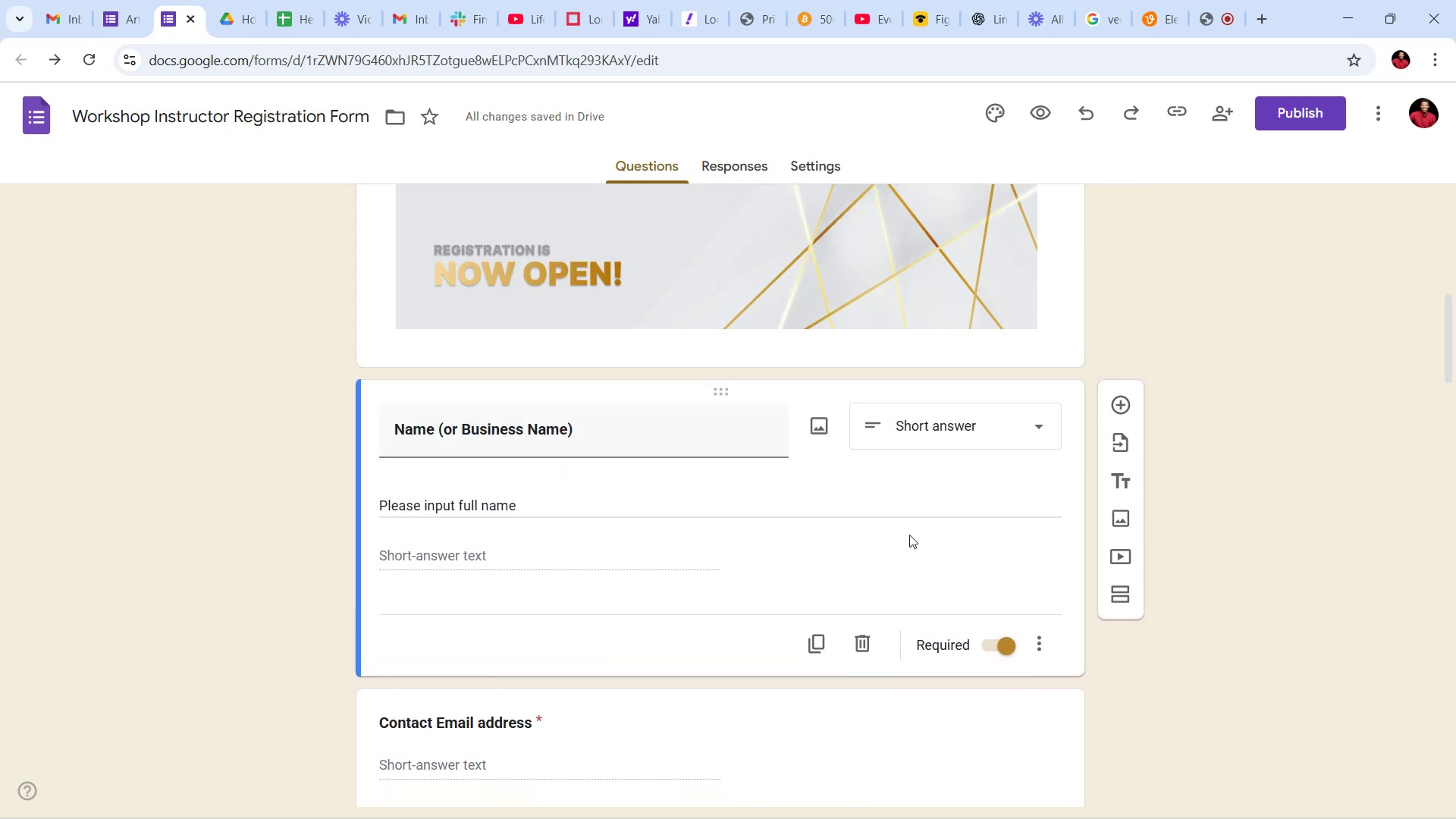 
scroll: coordinate [548, 629], scroll_direction: down, amount: 20.0
 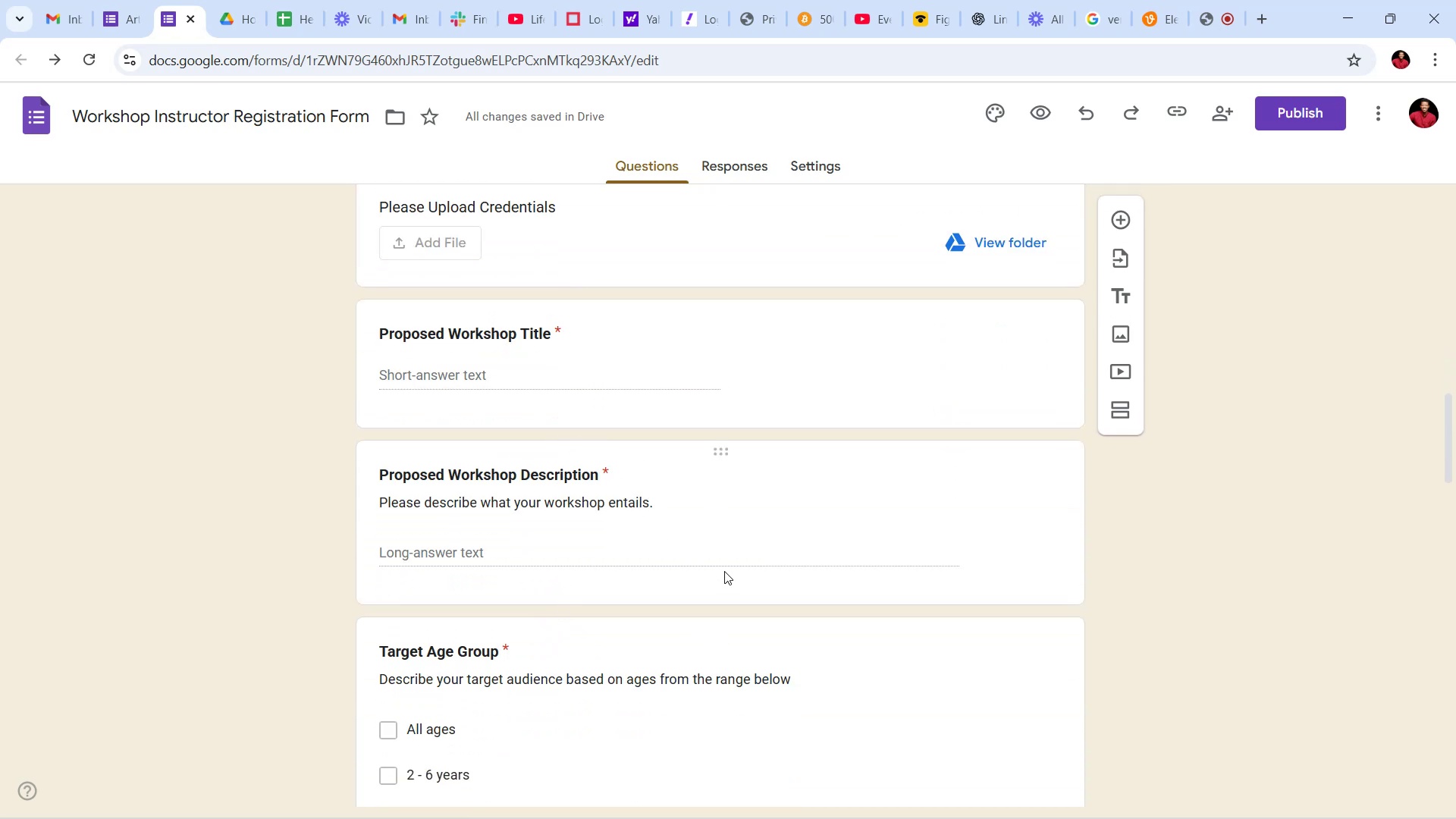 
scroll: coordinate [673, 541], scroll_direction: down, amount: 37.0
 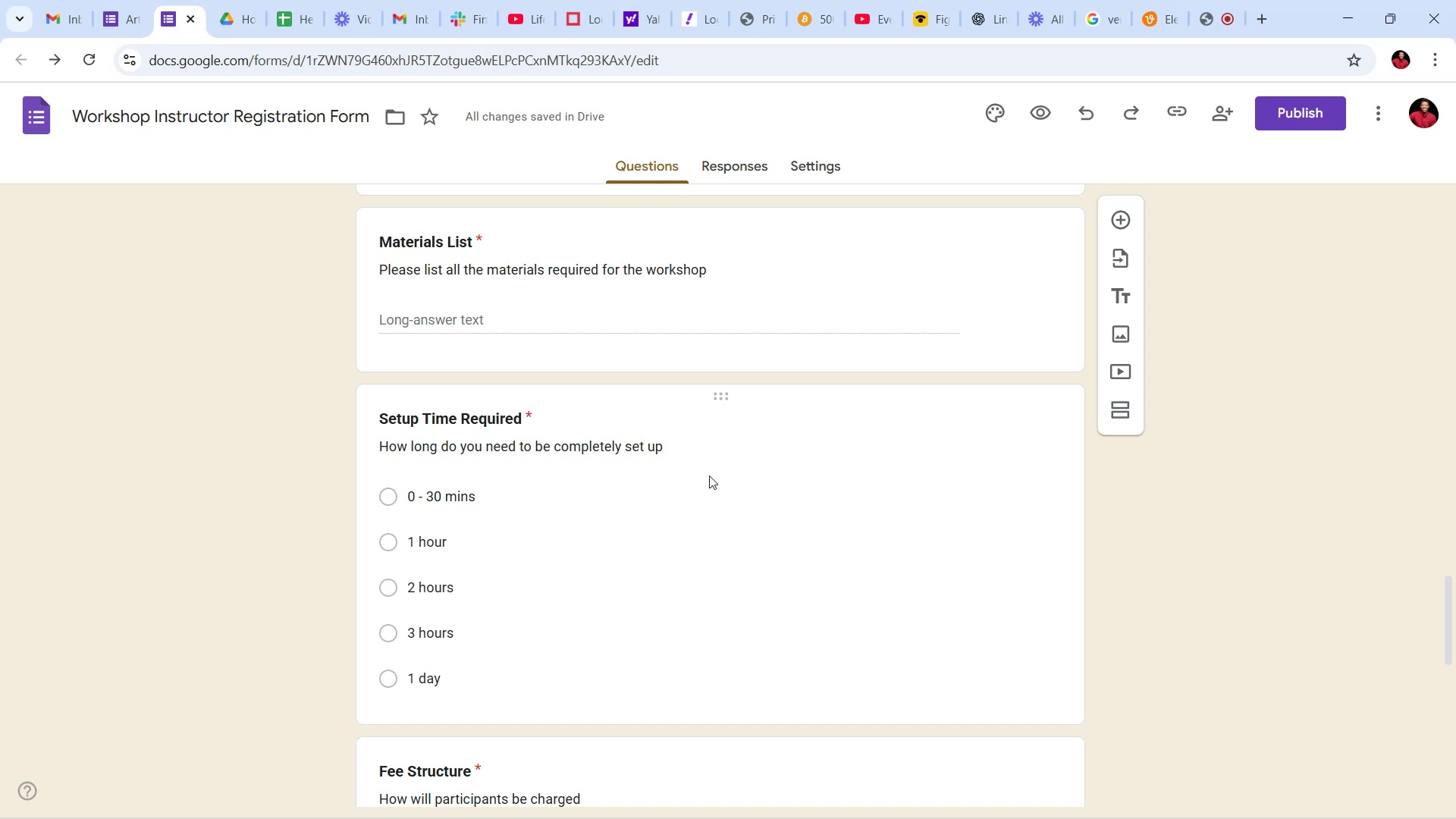 
scroll: coordinate [664, 497], scroll_direction: up, amount: 51.0
 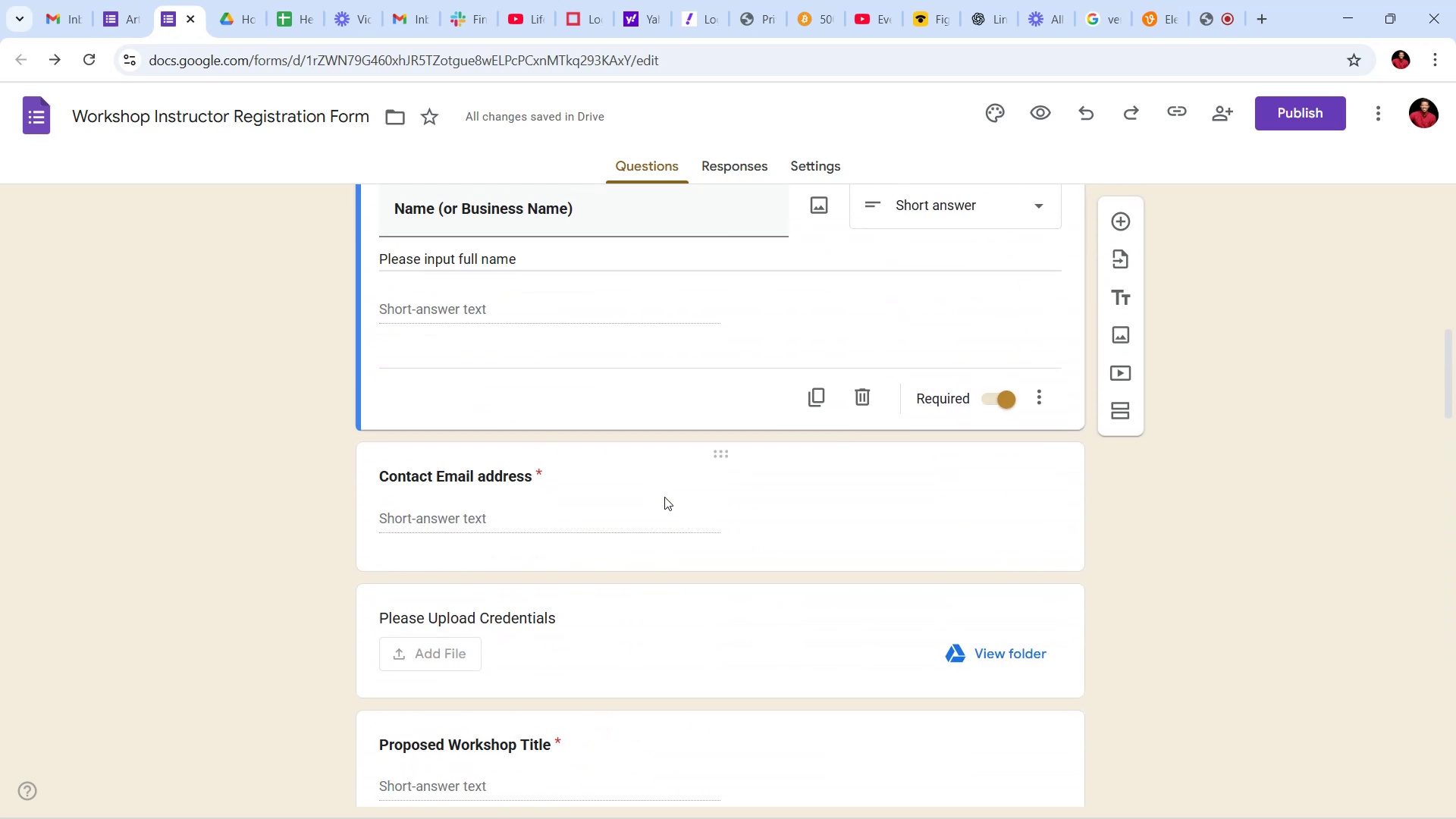 
scroll: coordinate [648, 509], scroll_direction: down, amount: 17.0
 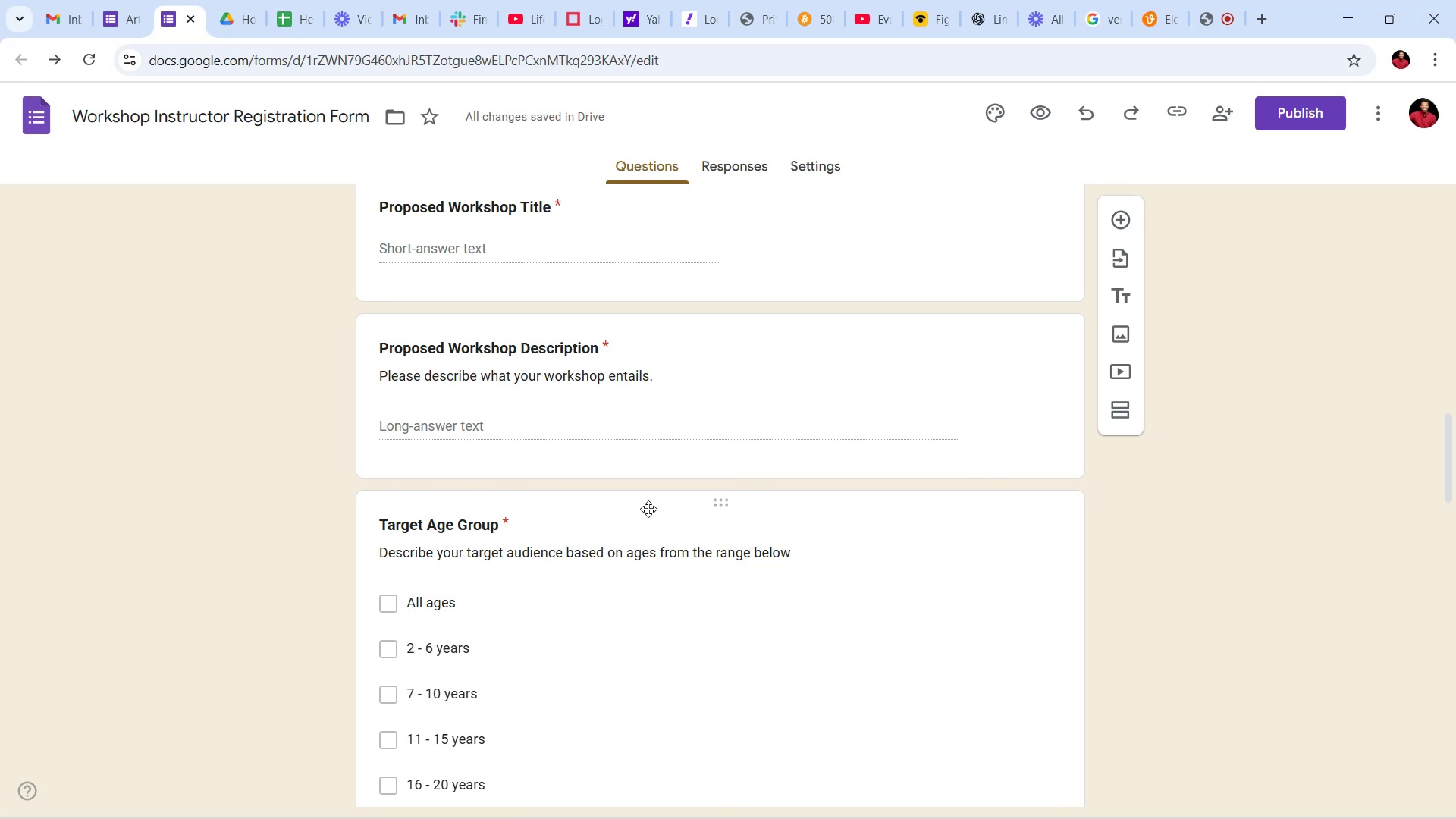 
scroll: coordinate [648, 509], scroll_direction: up, amount: 6.0
 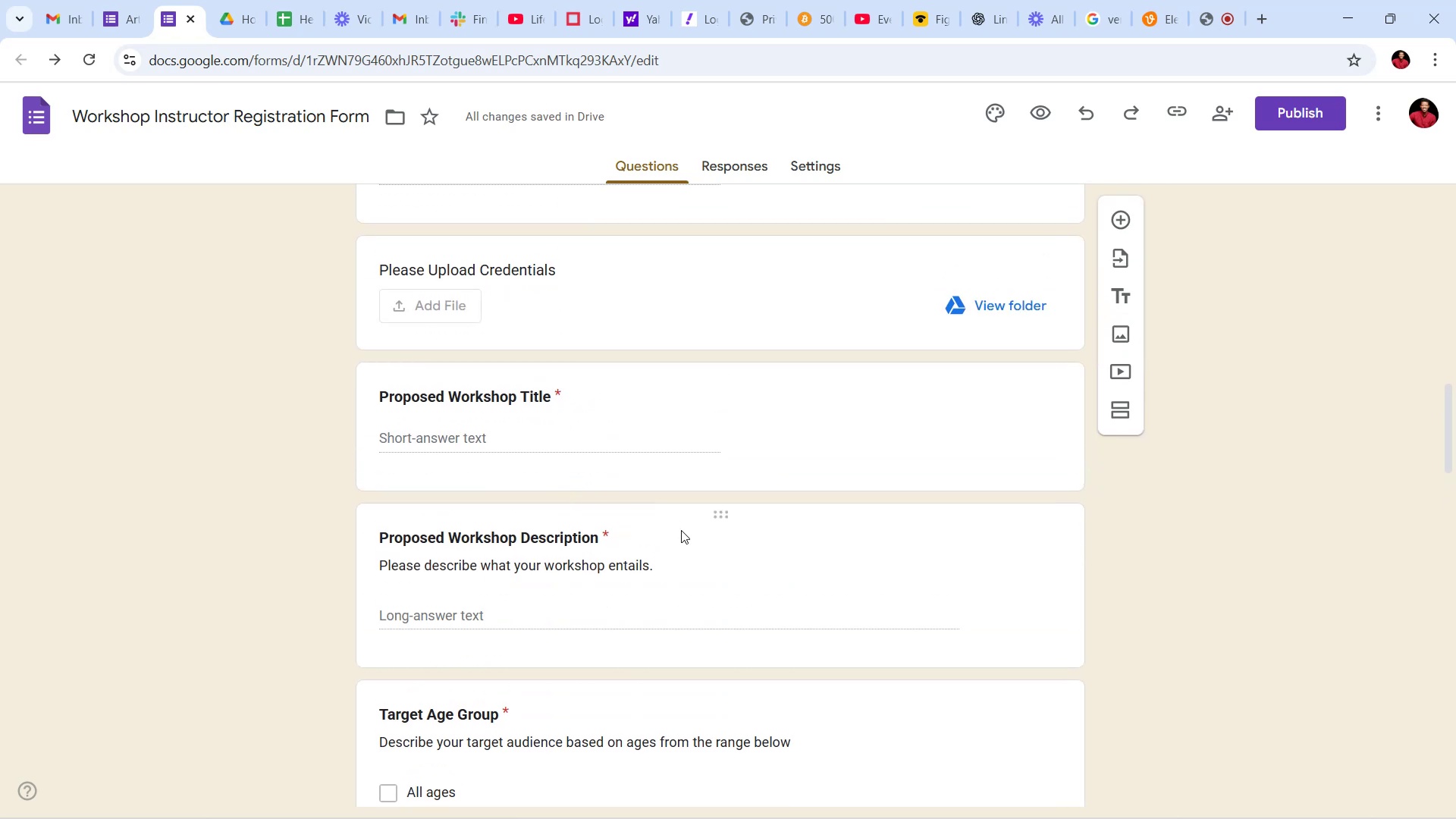 
wait(7.22)
 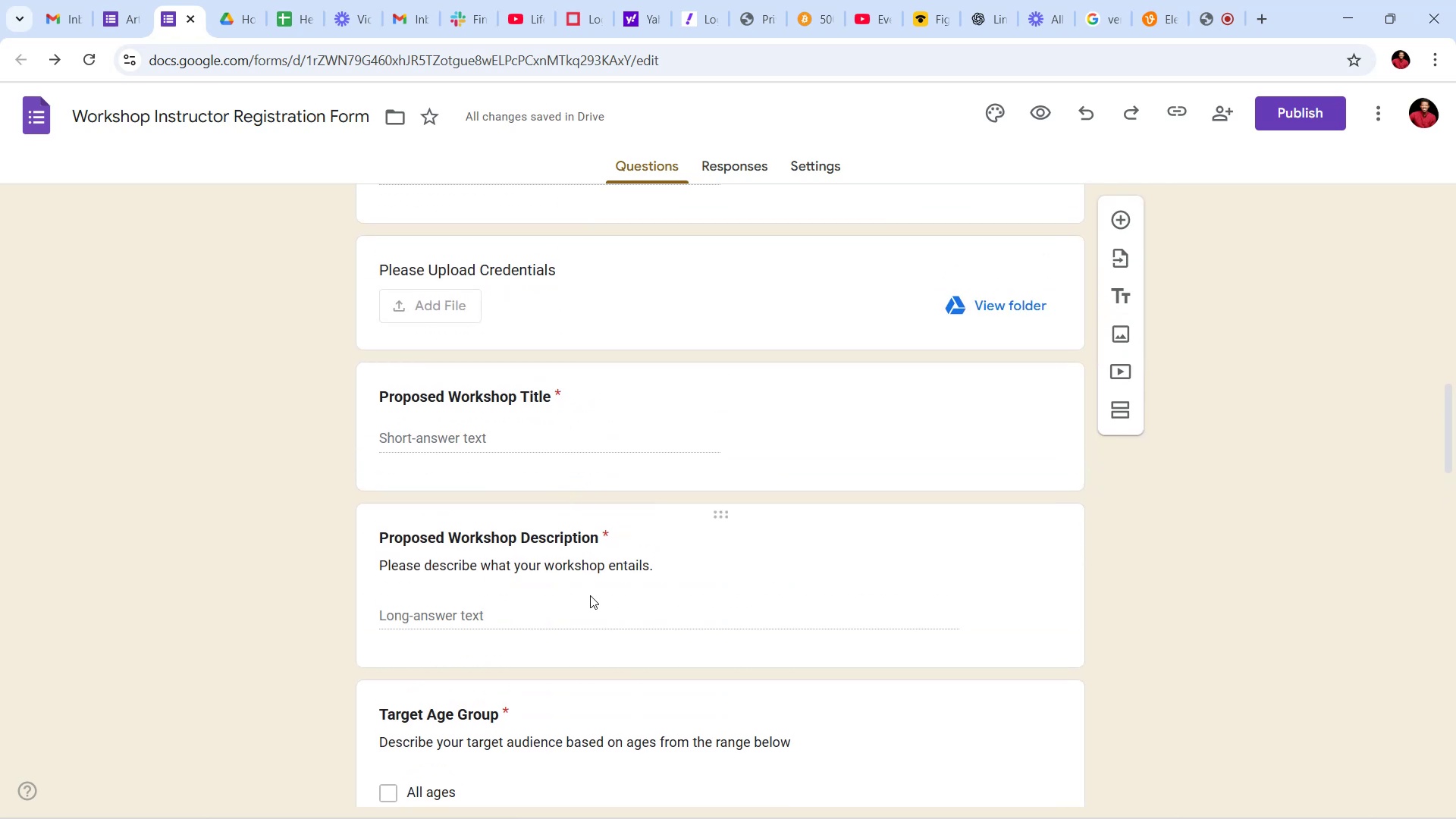 
left_click([1140, 0])
 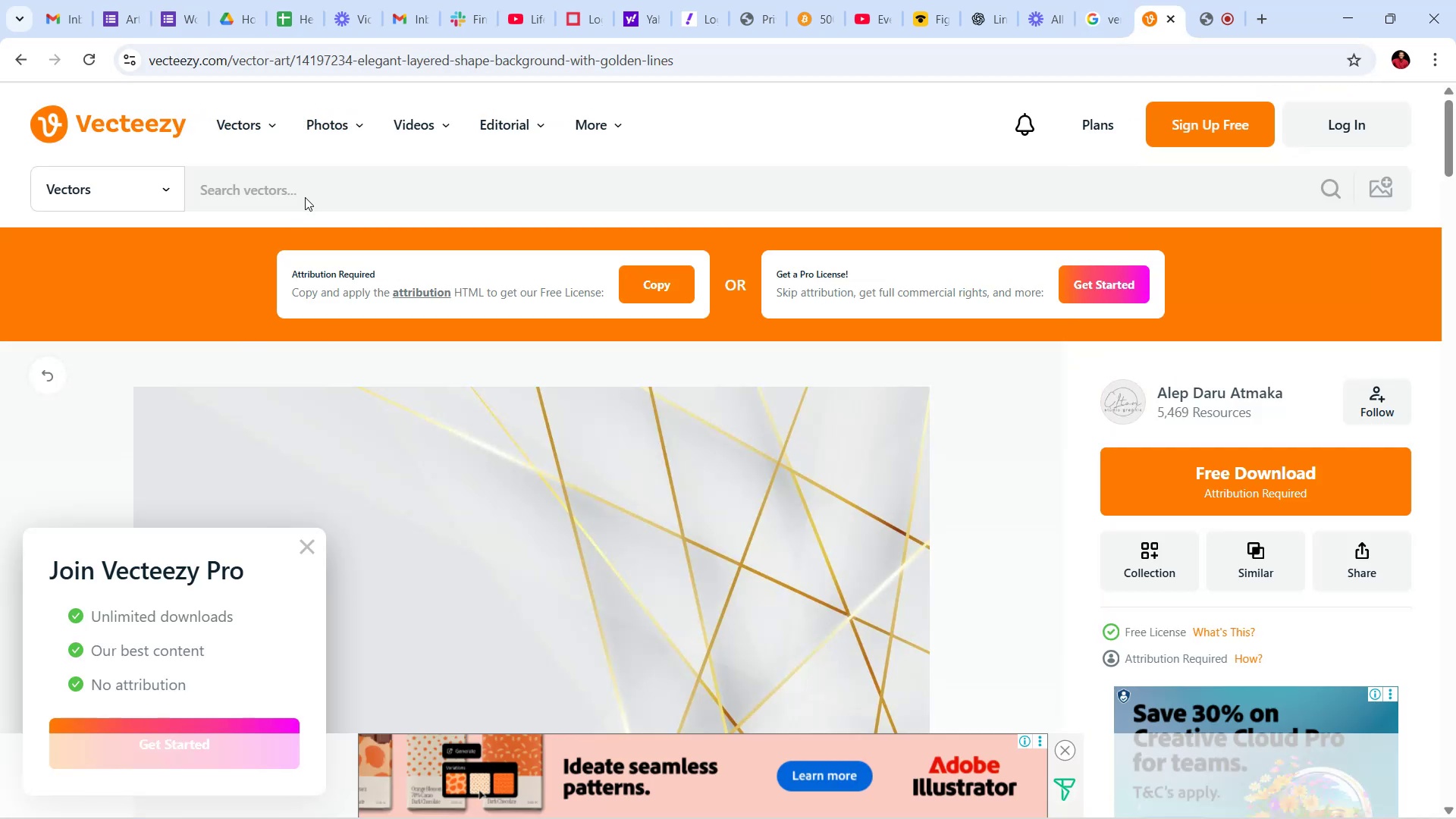 
left_click([305, 195])
 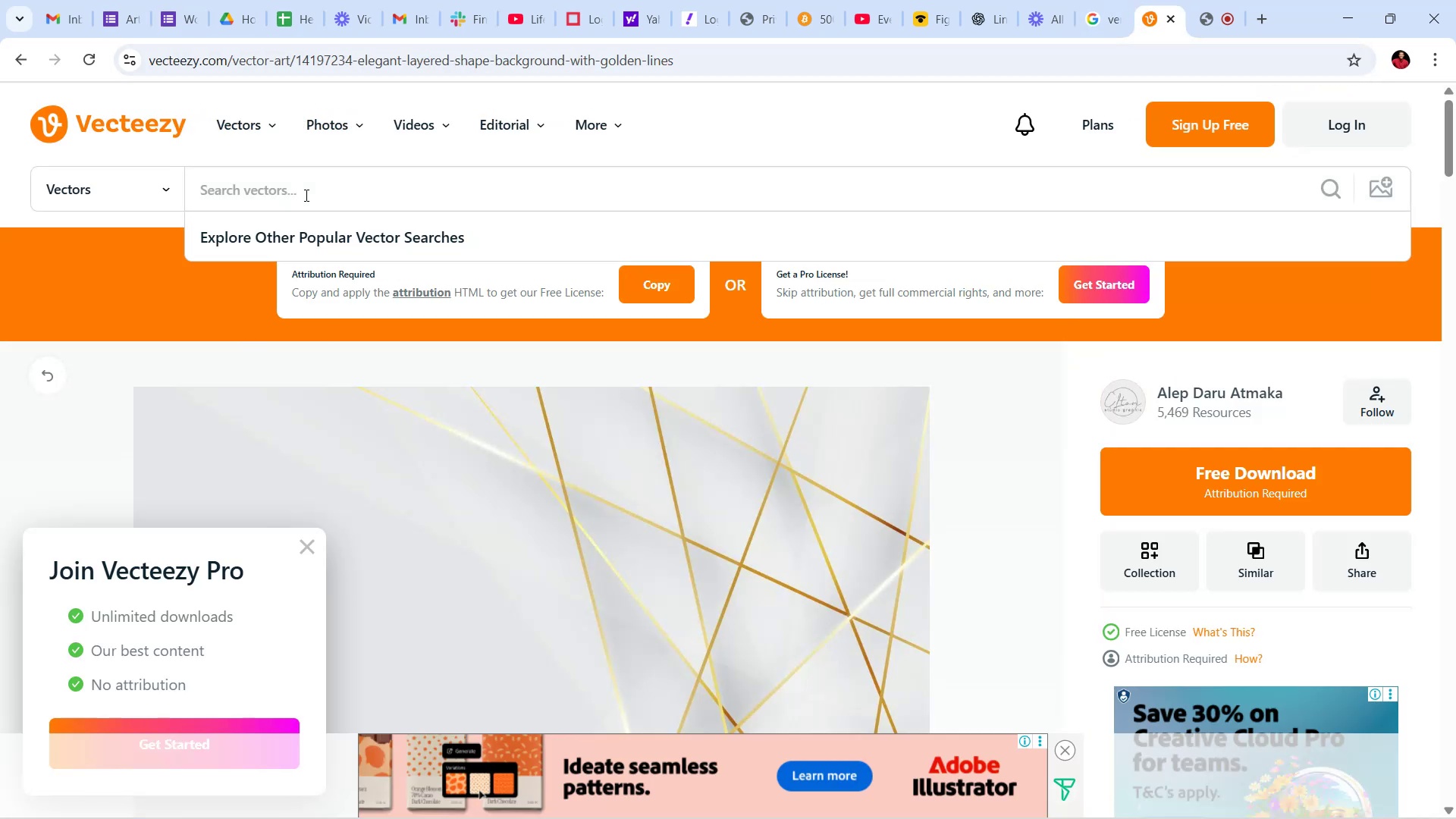 
type(arrt )
key(Backspace)
key(Backspace)
key(Backspace)
type(t workshop)
 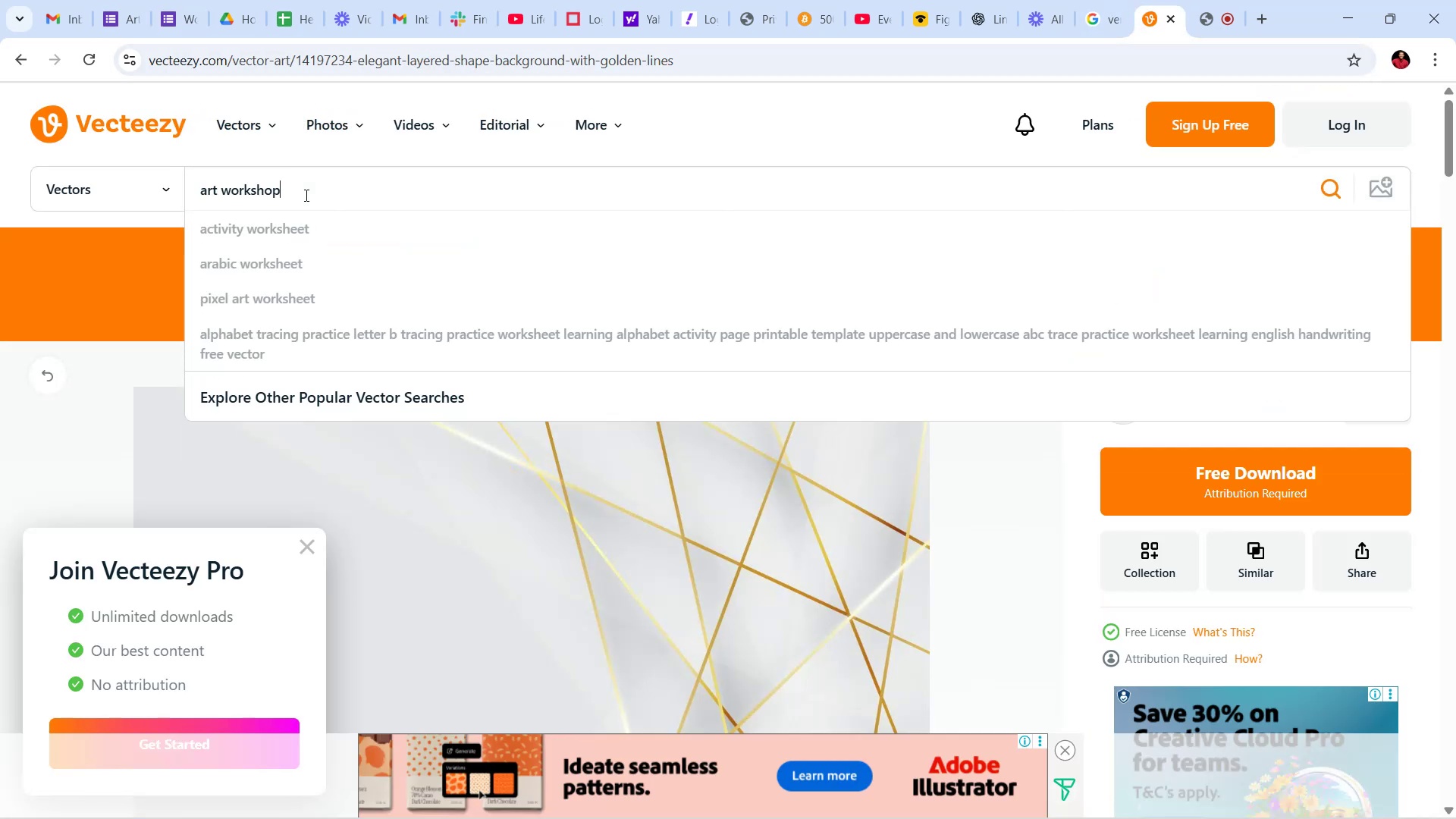 
key(Enter)
 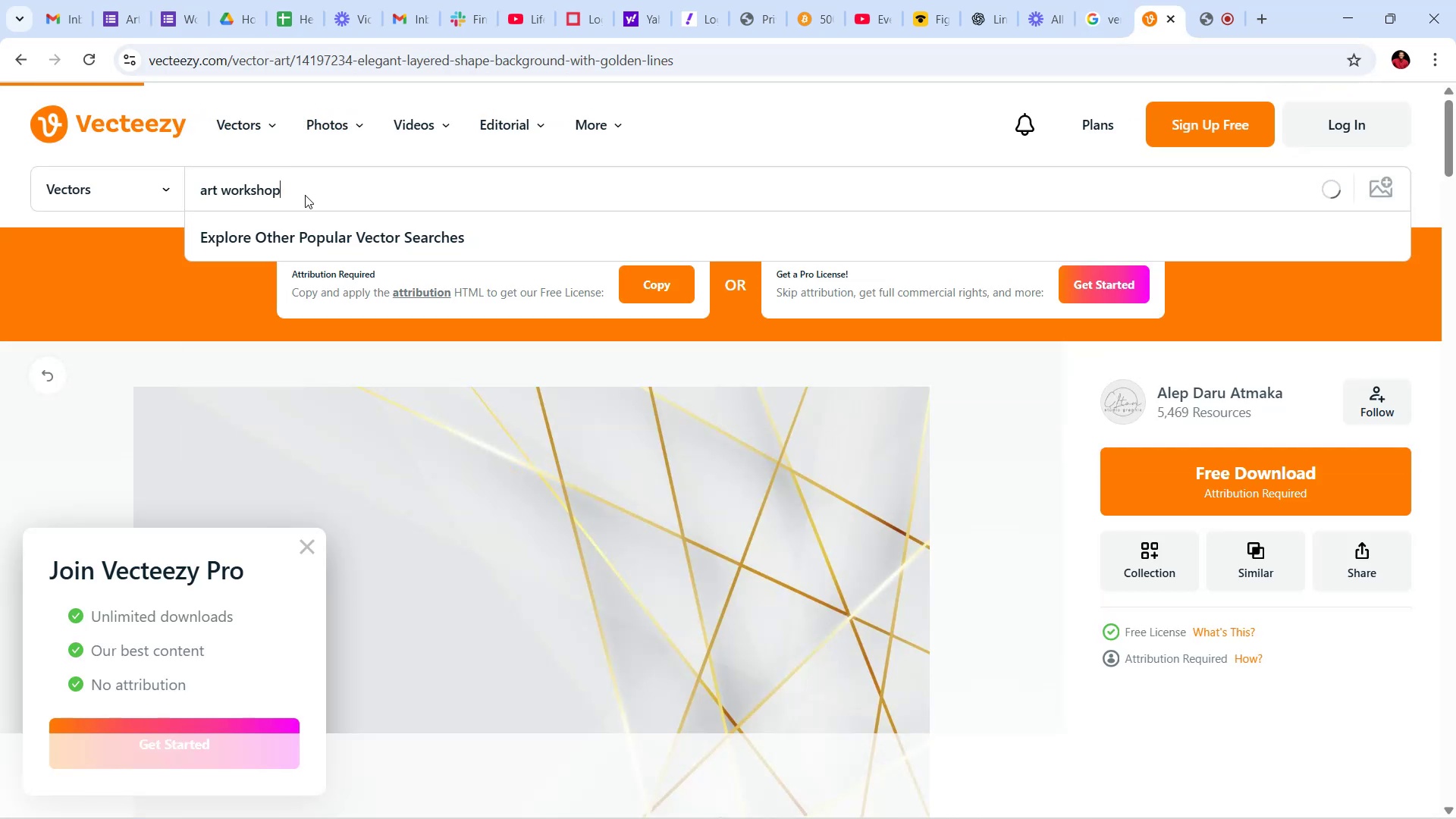 
mouse_move([463, 410])
 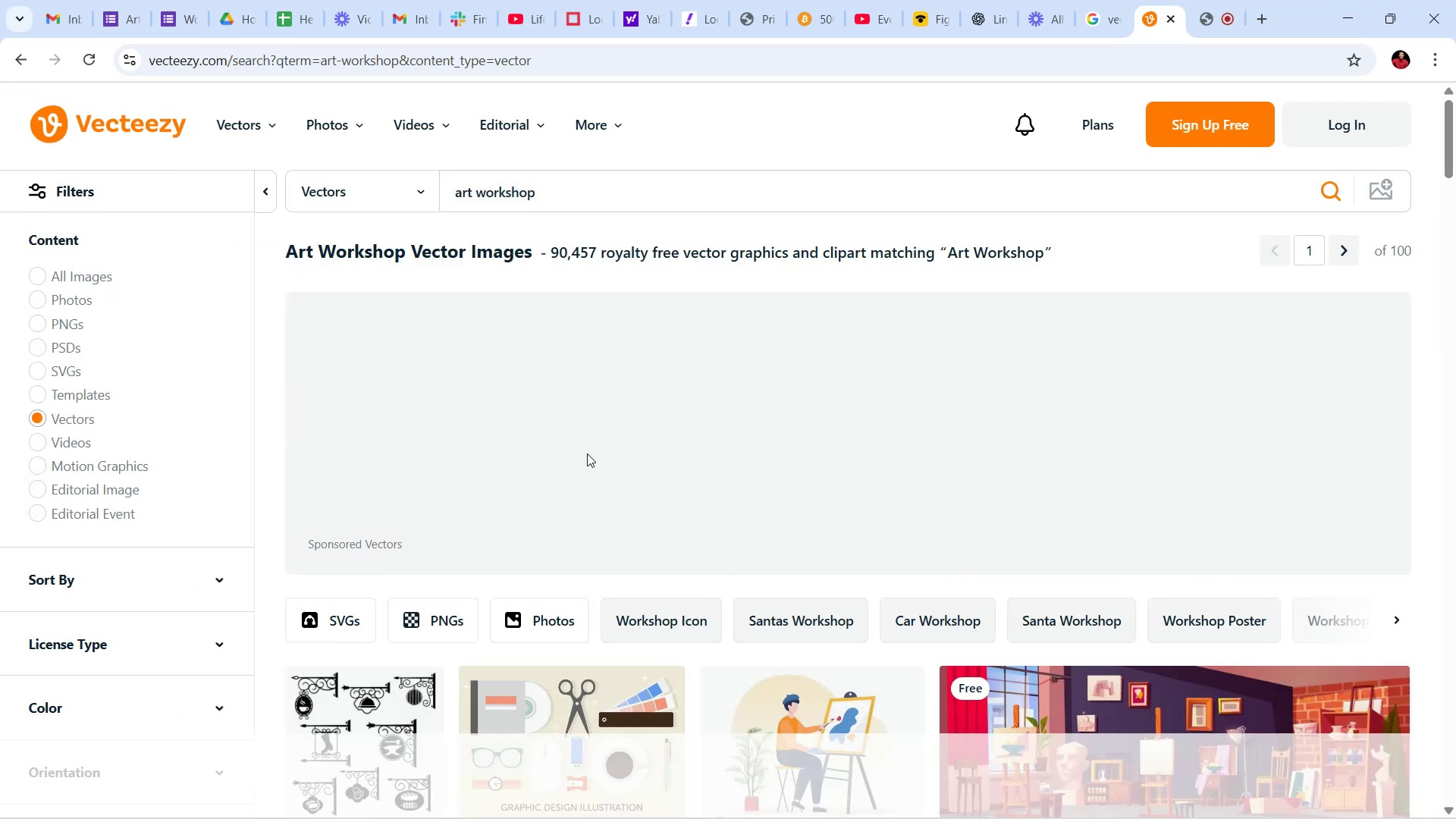 
scroll: coordinate [748, 504], scroll_direction: down, amount: 15.0
 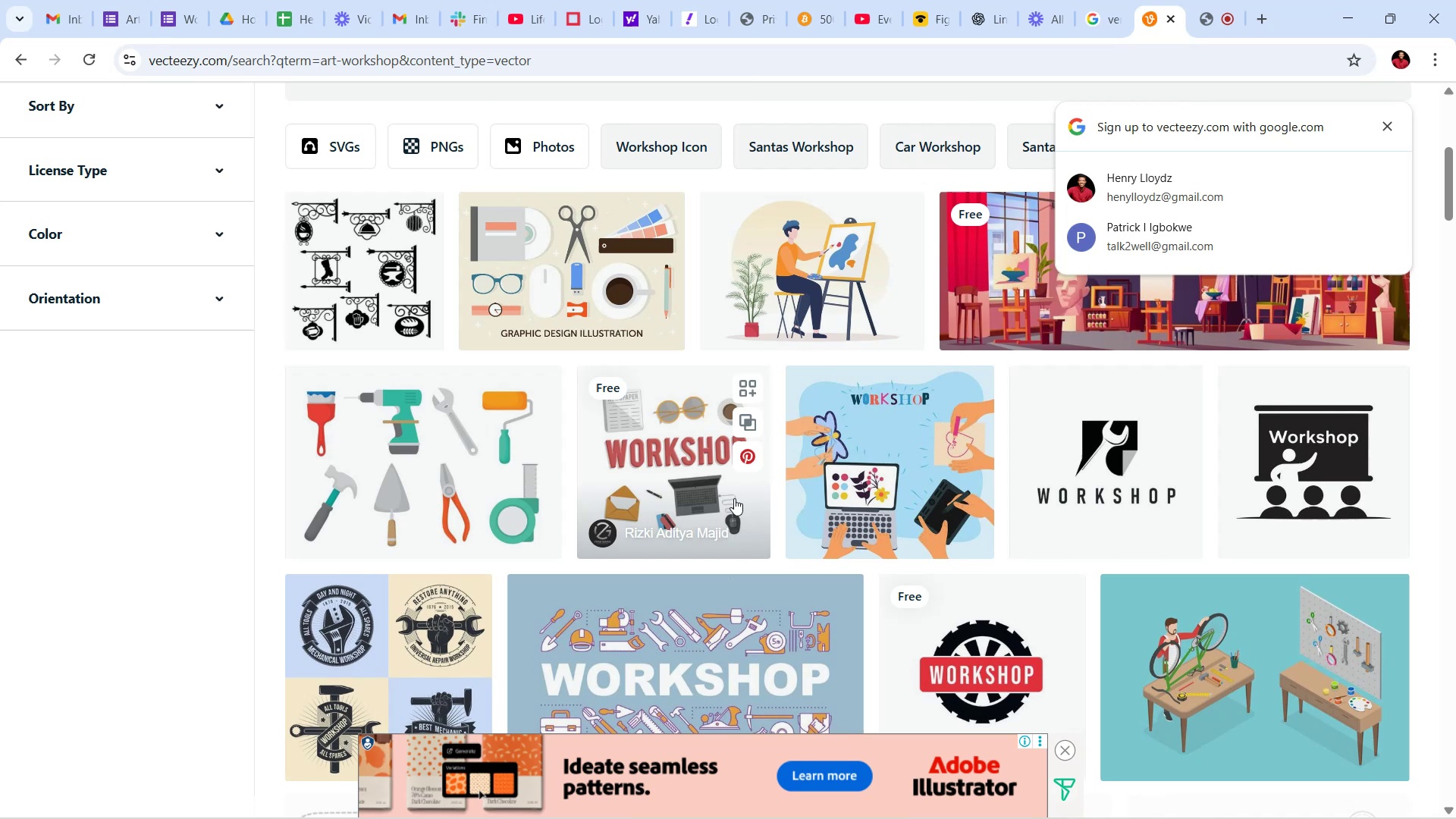 
mouse_move([1102, 548])
 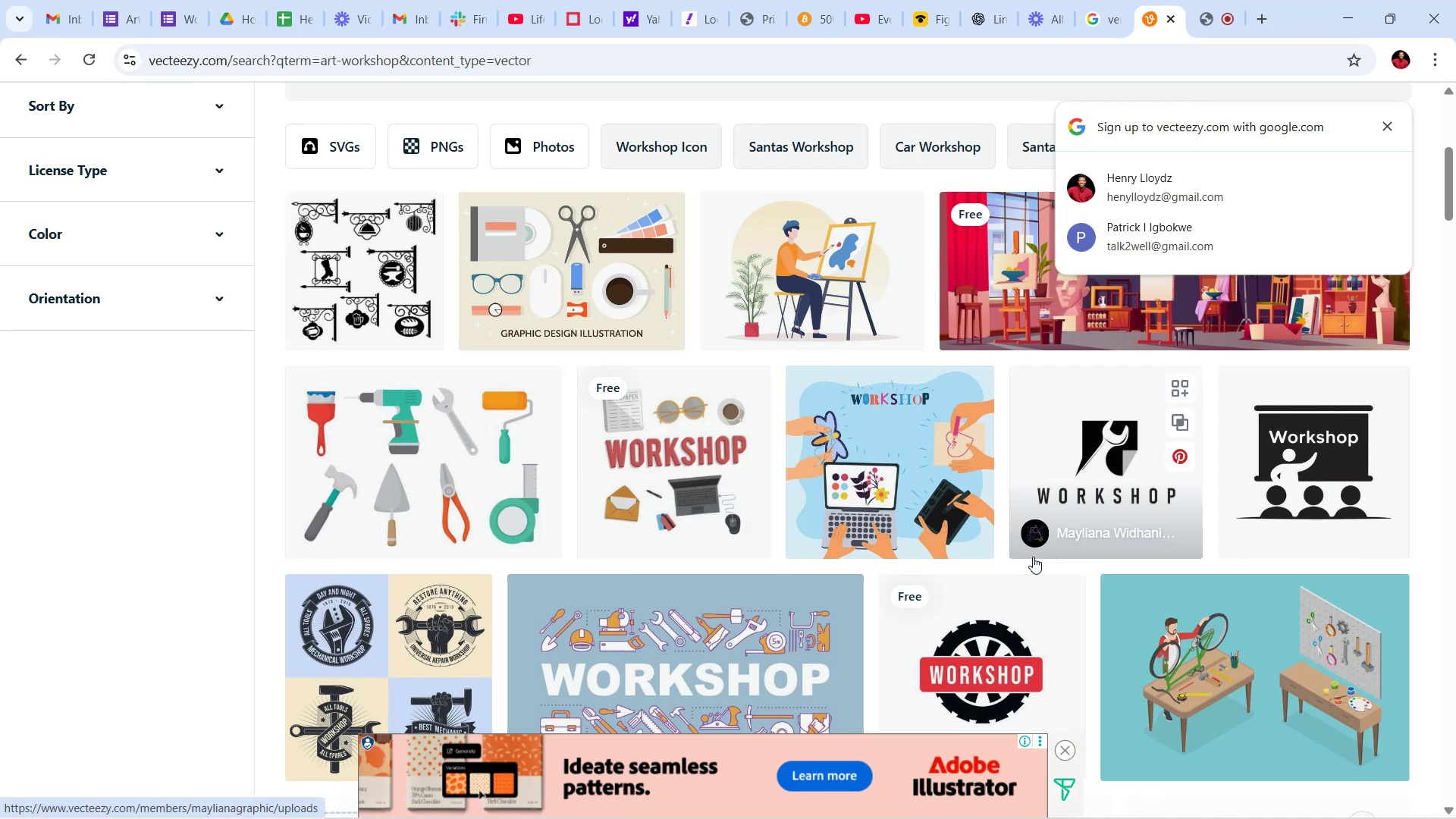 
scroll: coordinate [1051, 538], scroll_direction: down, amount: 12.0
 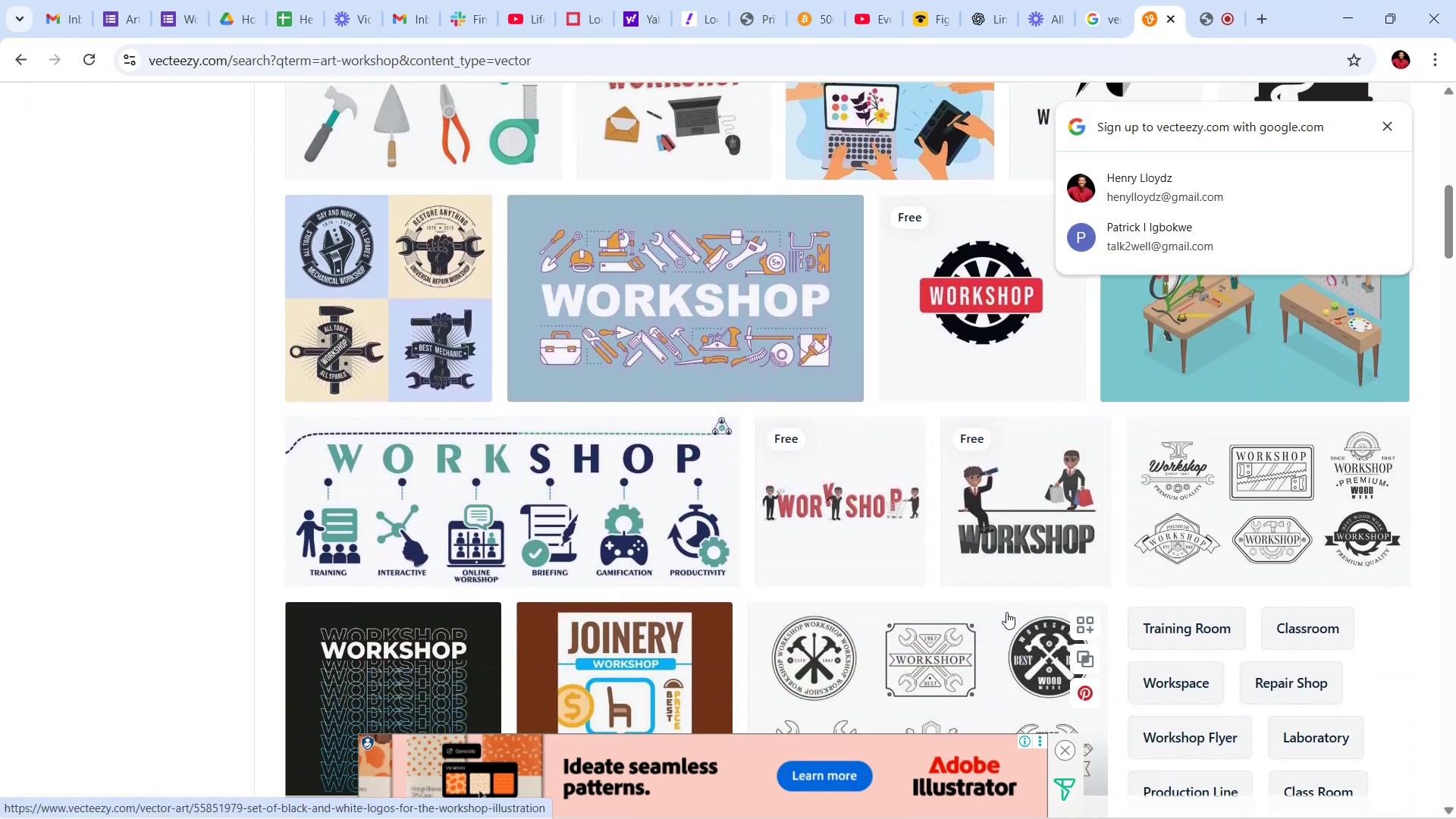 
mouse_move([880, 526])
 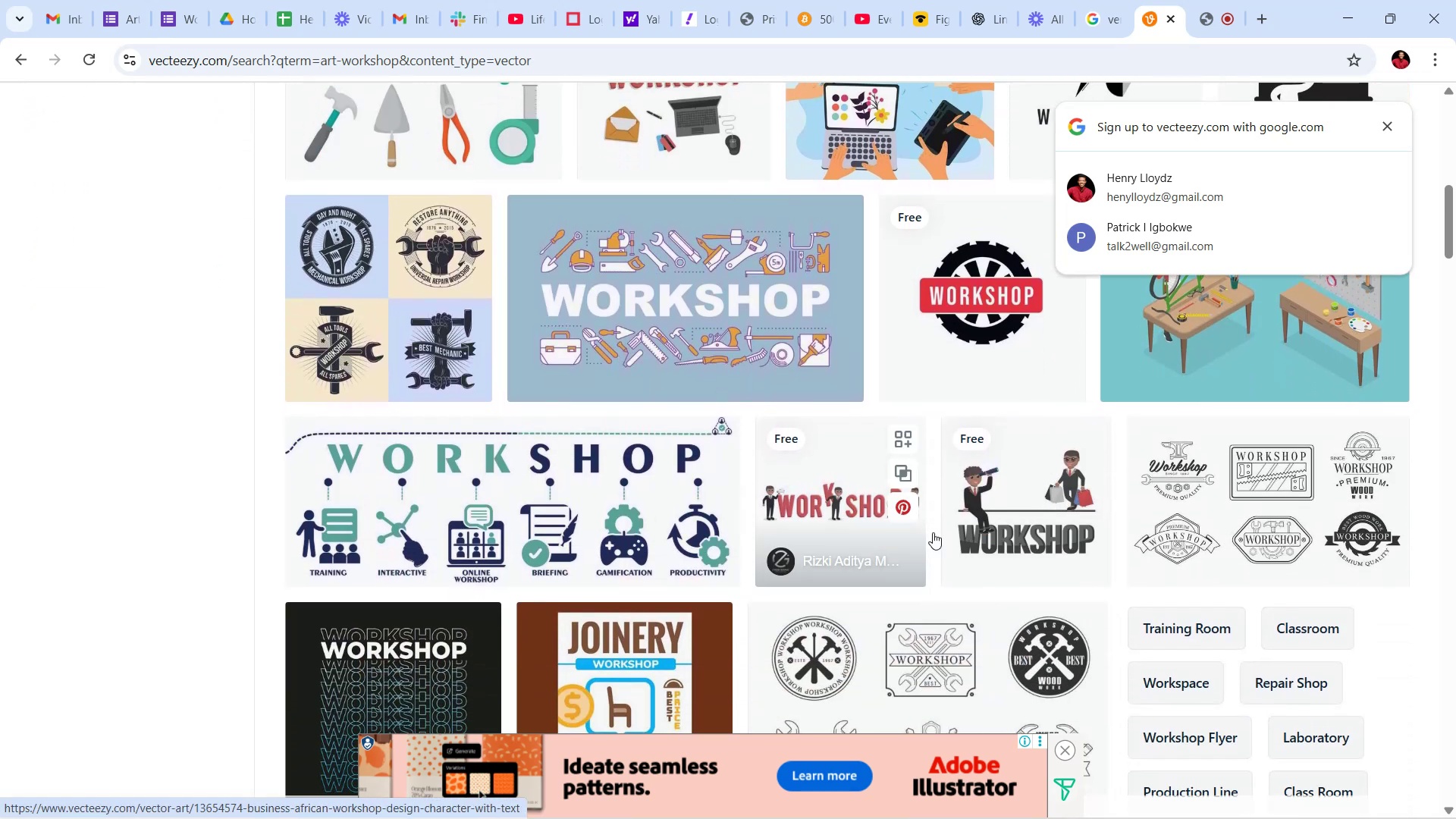 
mouse_move([960, 554])
 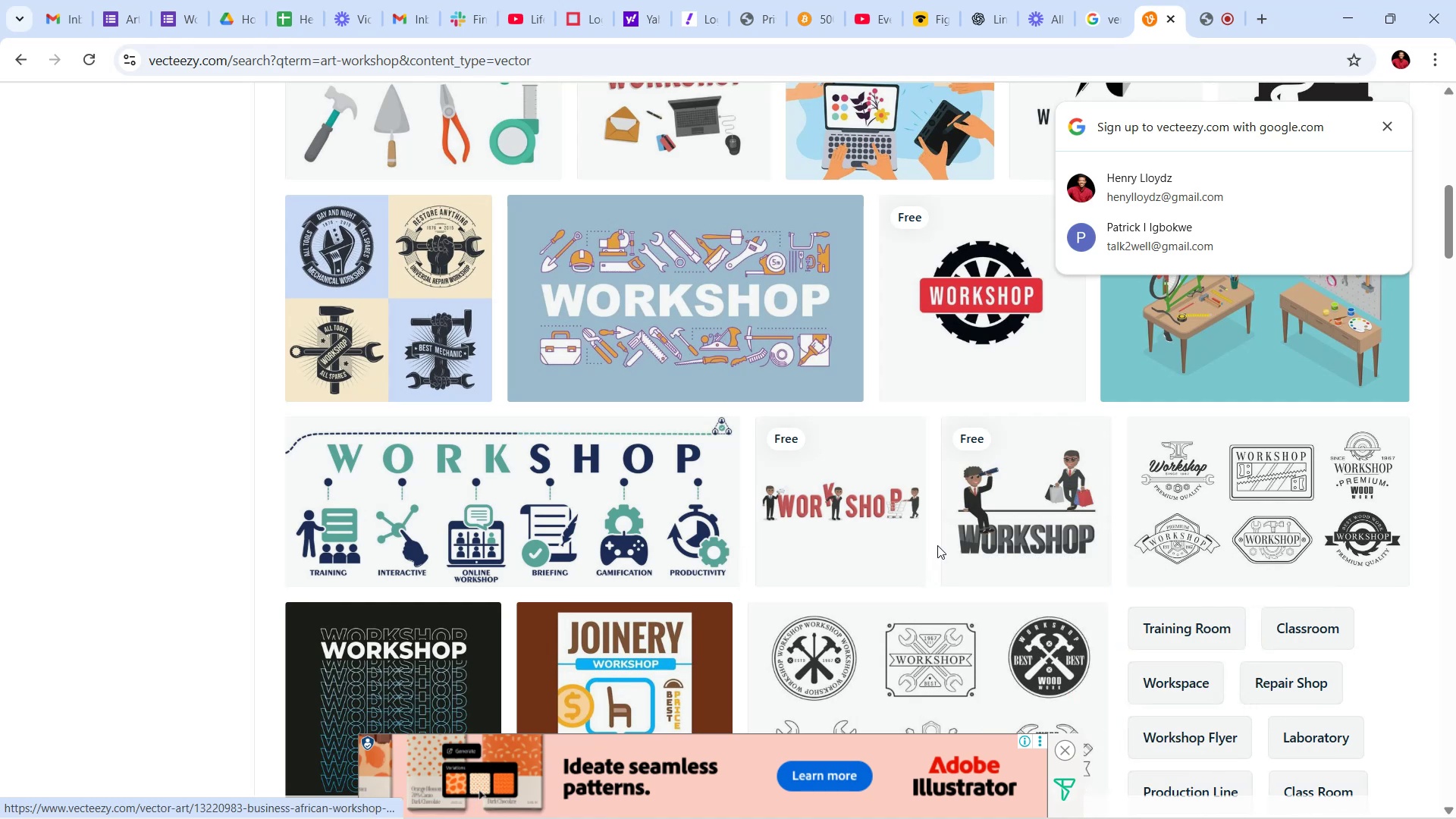 
scroll: coordinate [899, 513], scroll_direction: down, amount: 39.0
 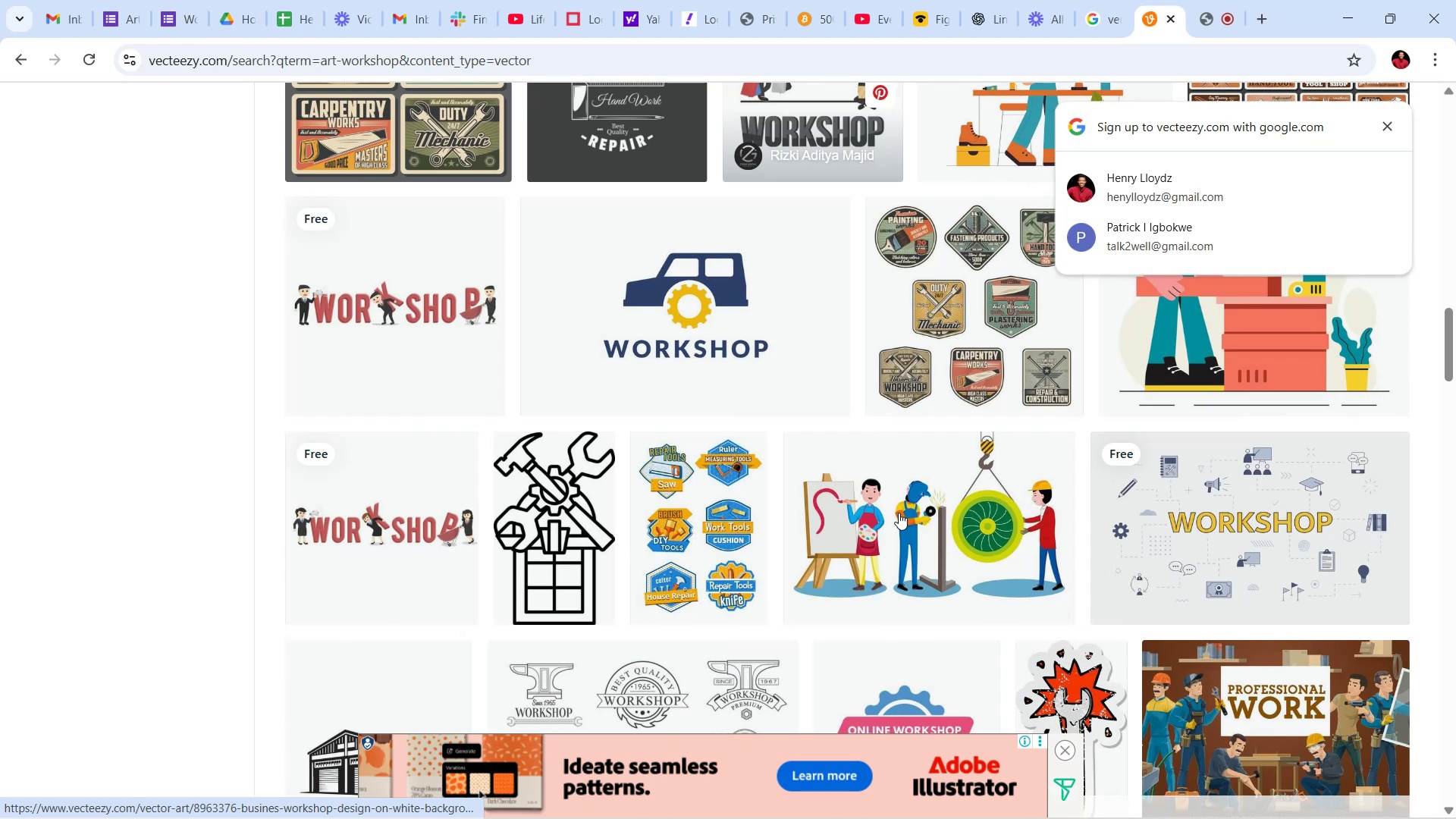 
scroll: coordinate [795, 431], scroll_direction: down, amount: 13.0
 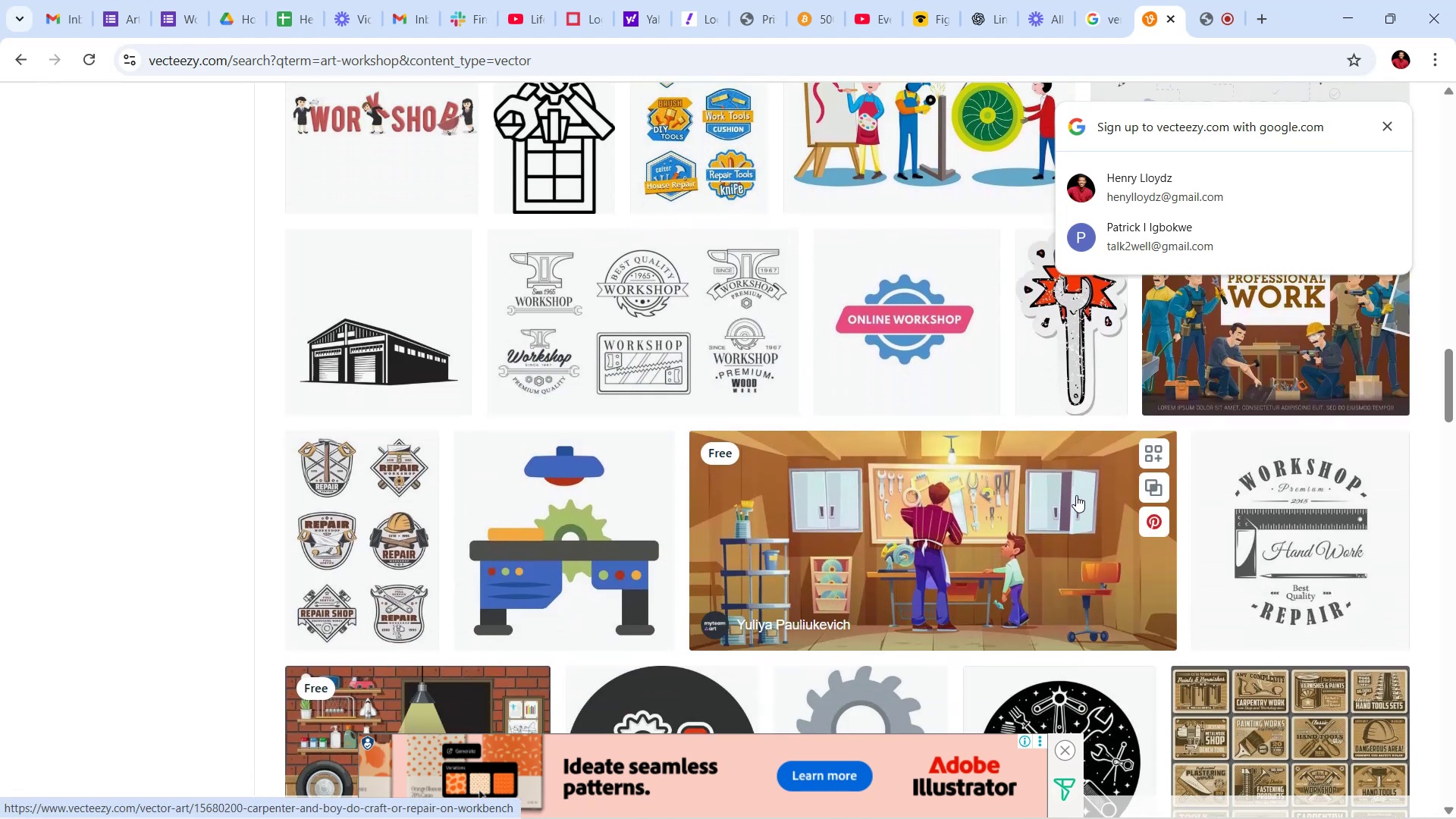 
left_click([1071, 502])
 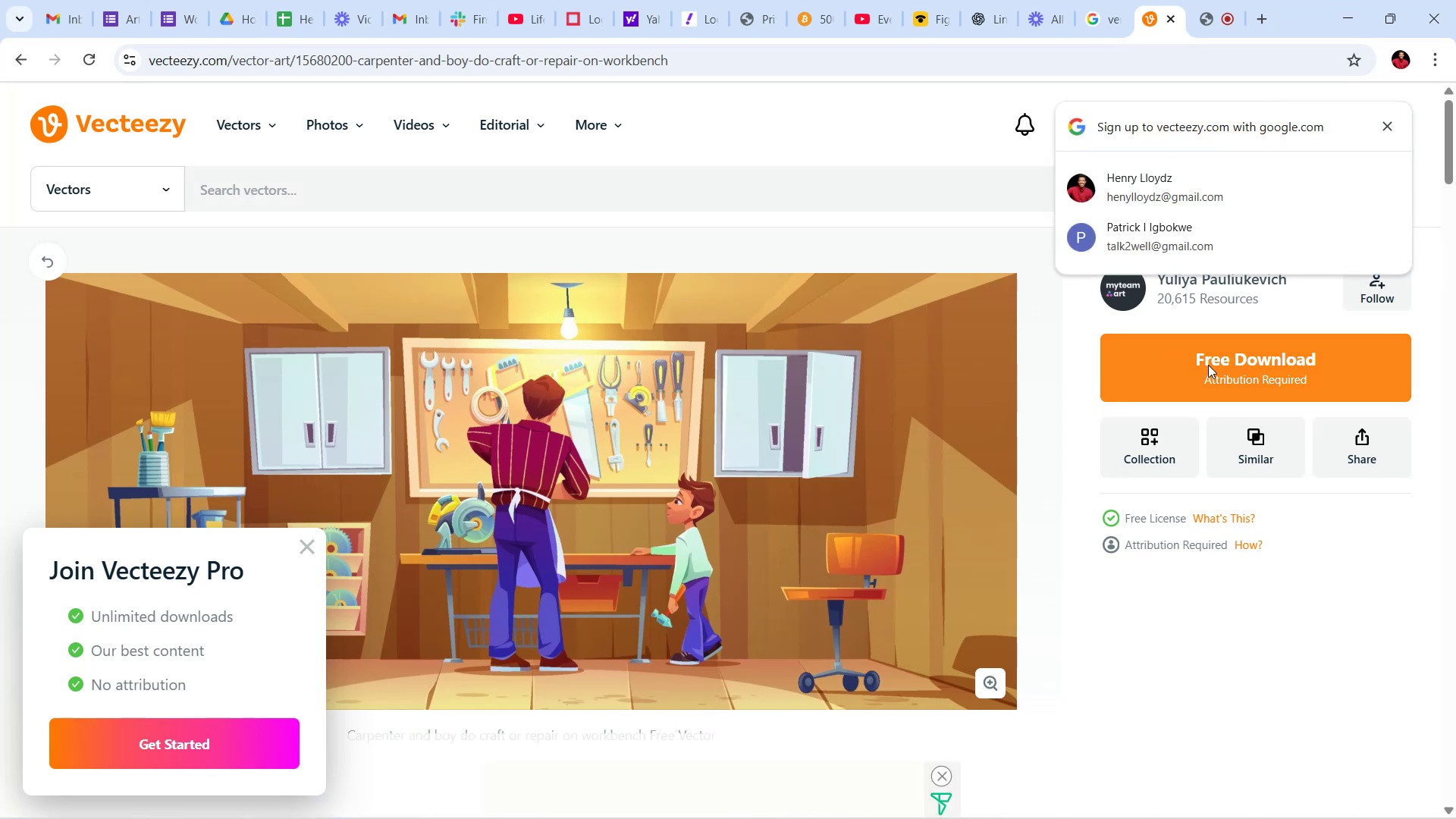 
left_click([1388, 127])
 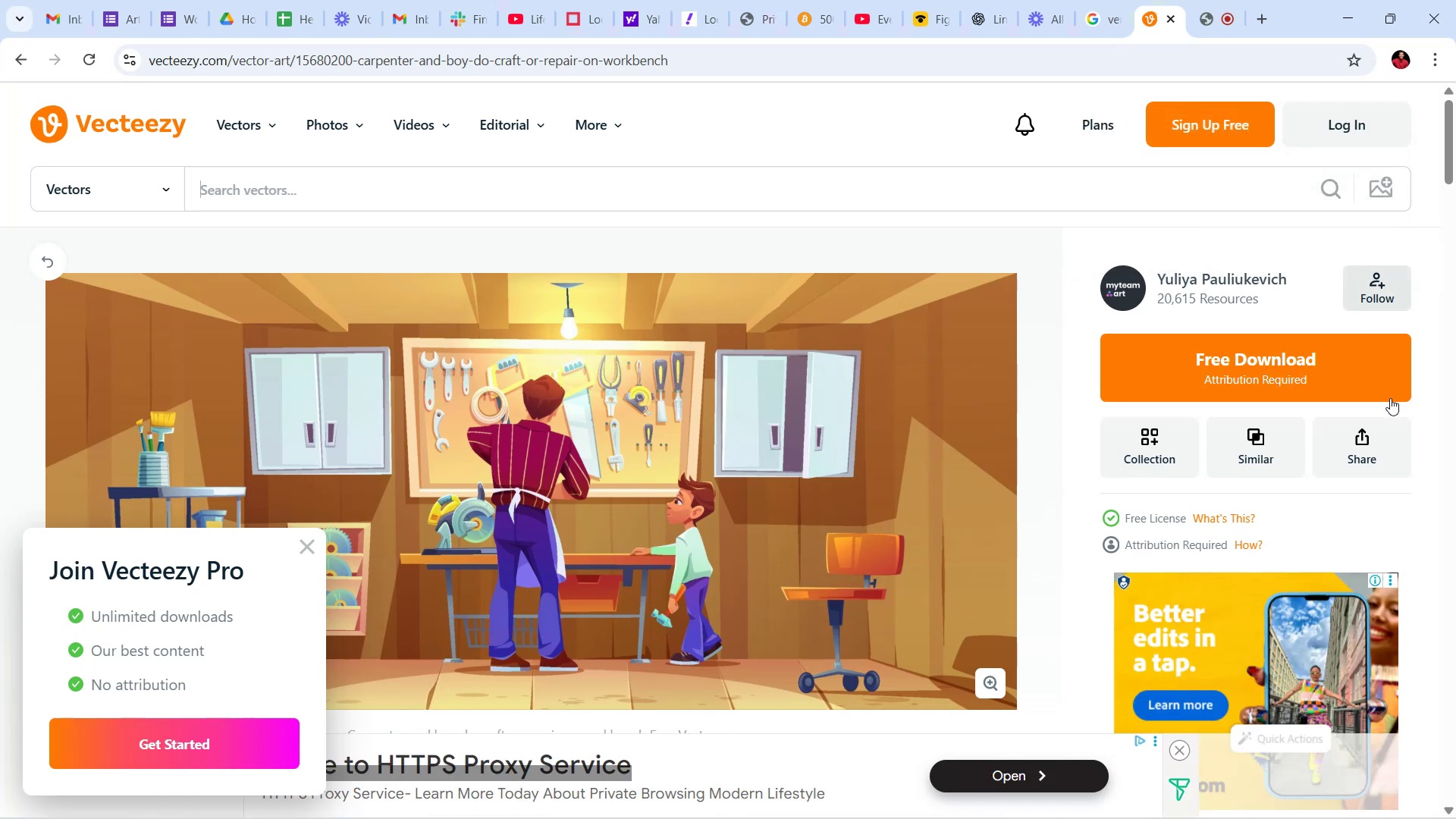 
scroll: coordinate [1254, 422], scroll_direction: down, amount: 2.0
 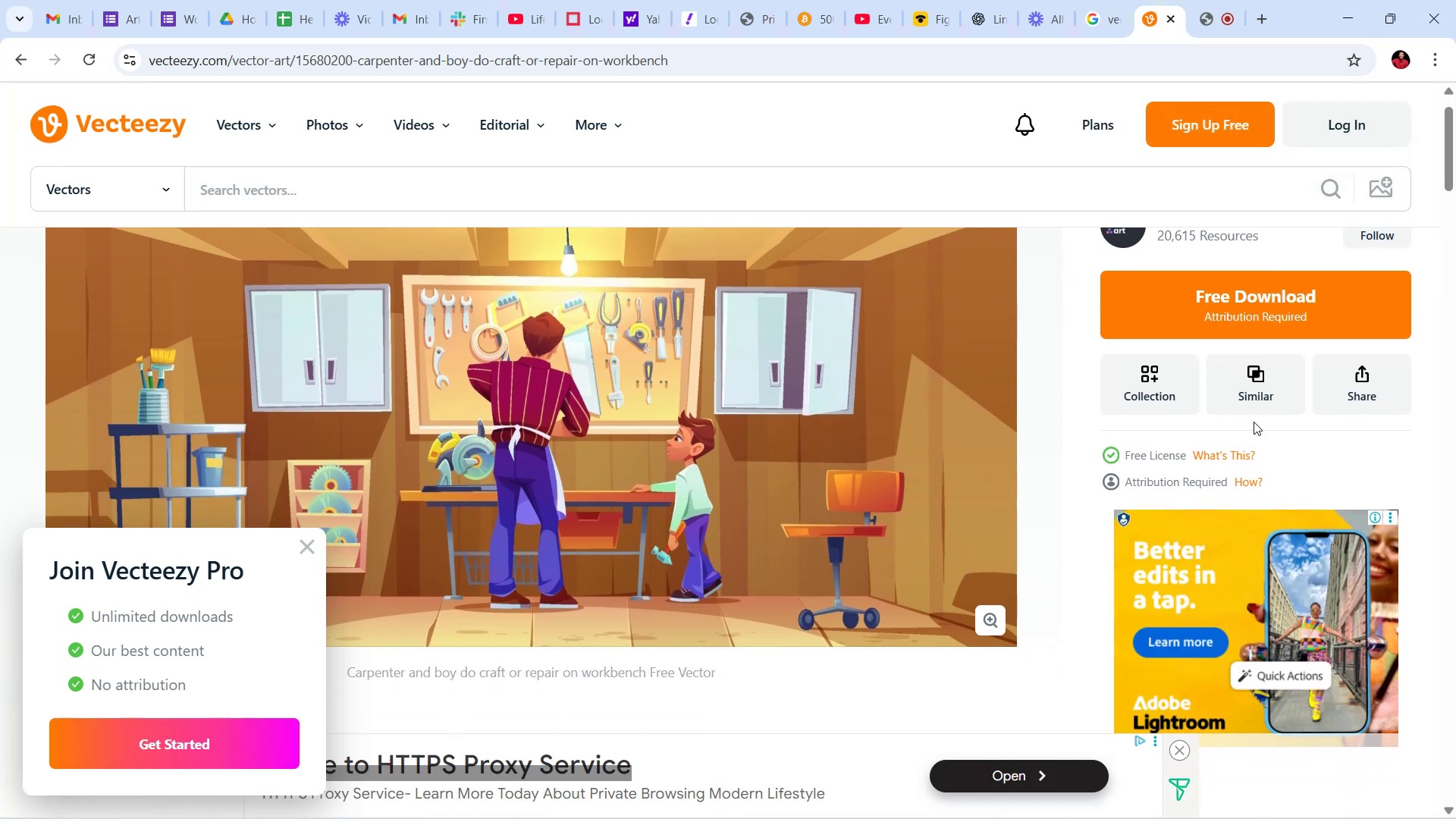 
scroll: coordinate [1252, 425], scroll_direction: up, amount: 2.0
 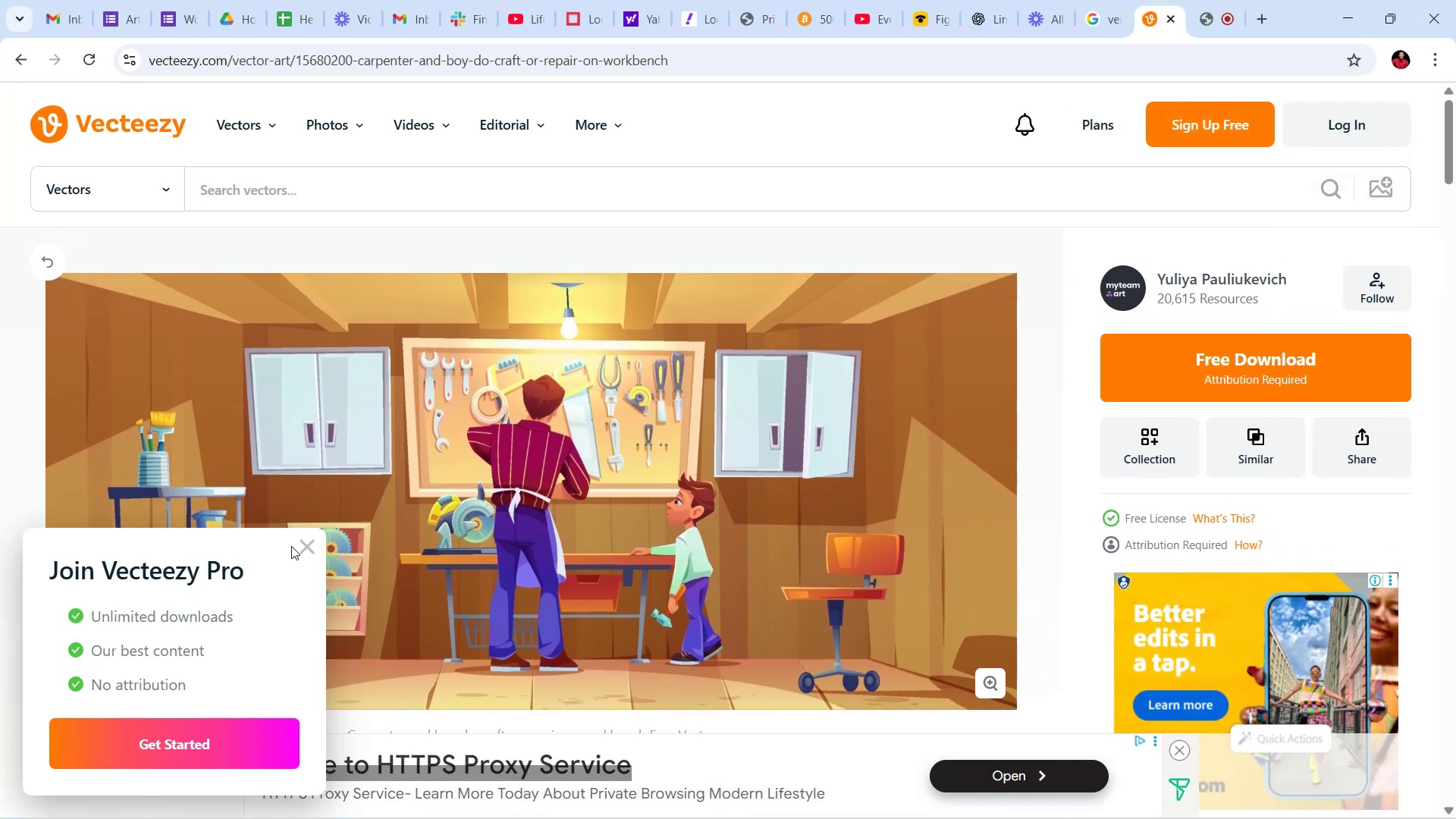 
left_click([306, 549])
 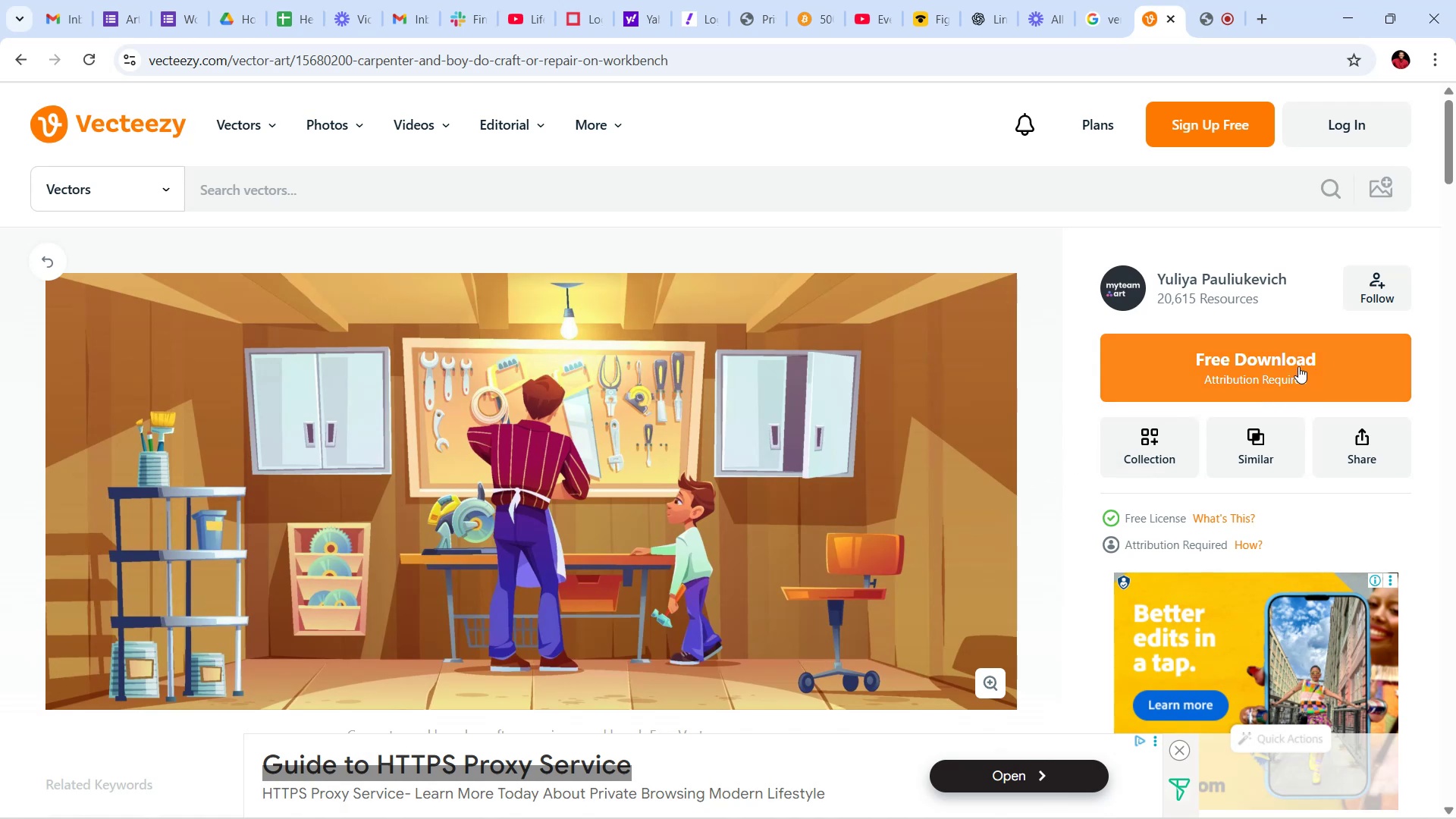 
left_click([1294, 366])
 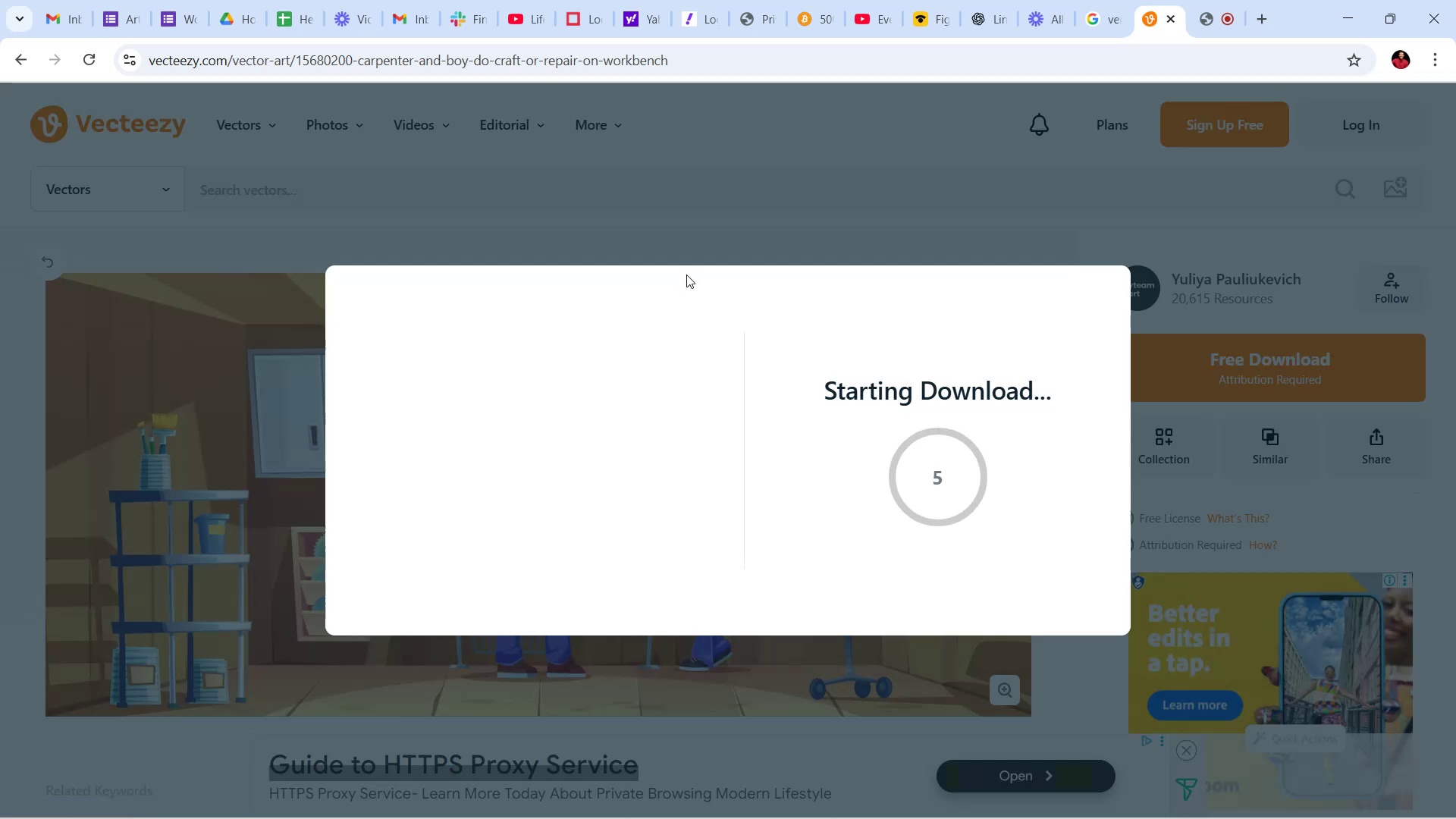 
mouse_move([693, 297])
 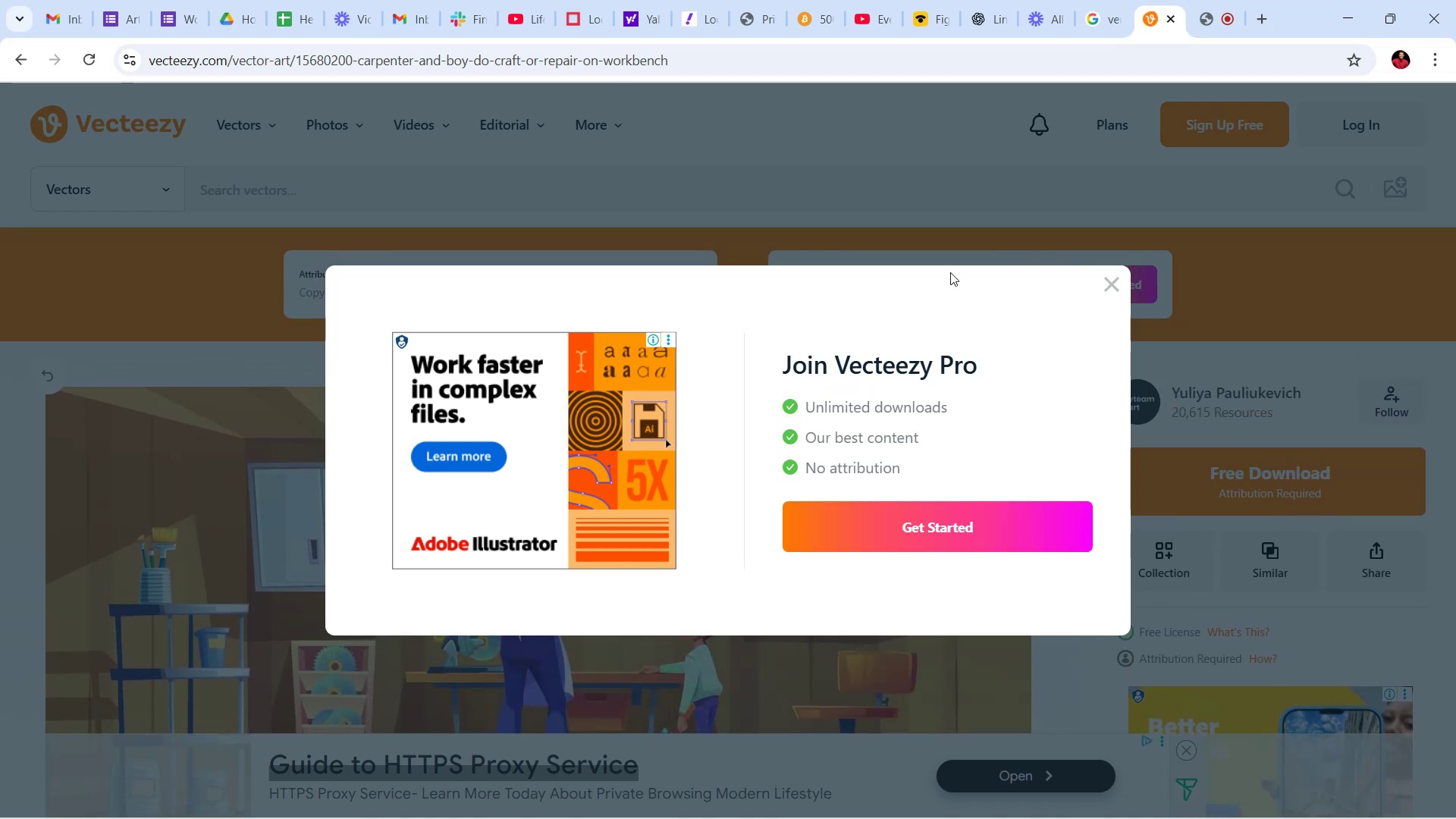 
wait(5.45)
 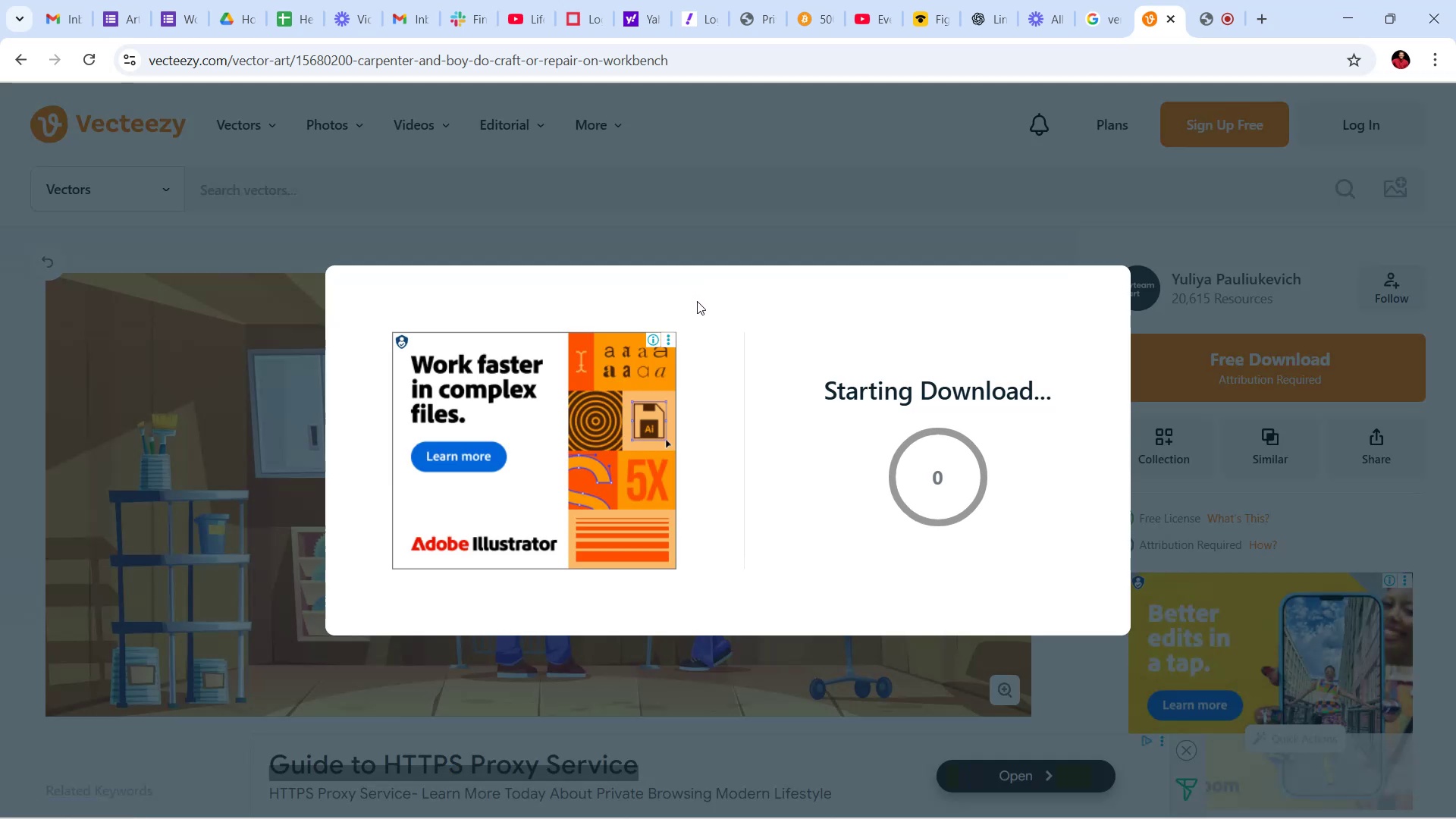 
left_click([1110, 287])
 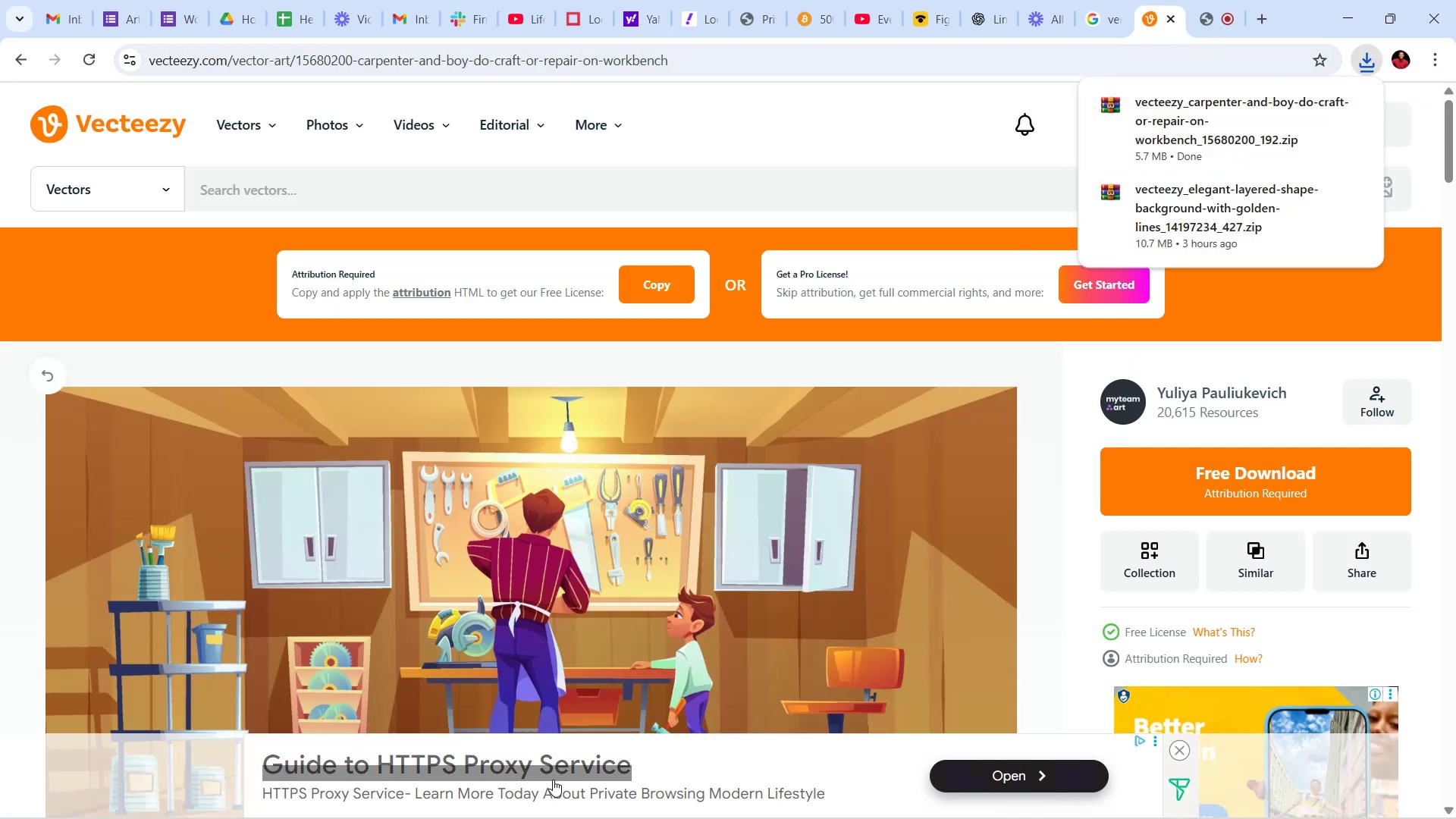 
wait(7.78)
 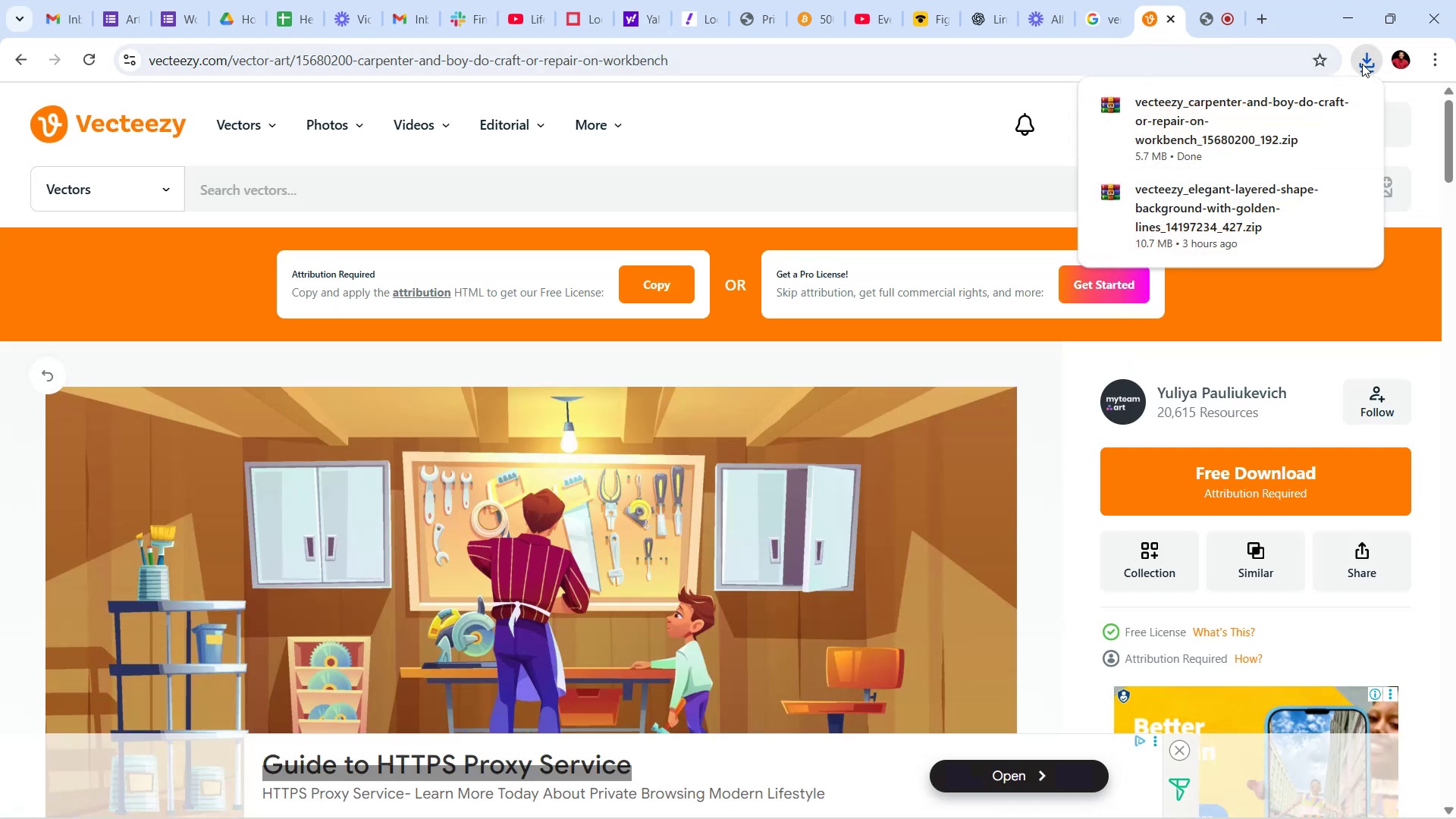 
left_click([365, 803])
 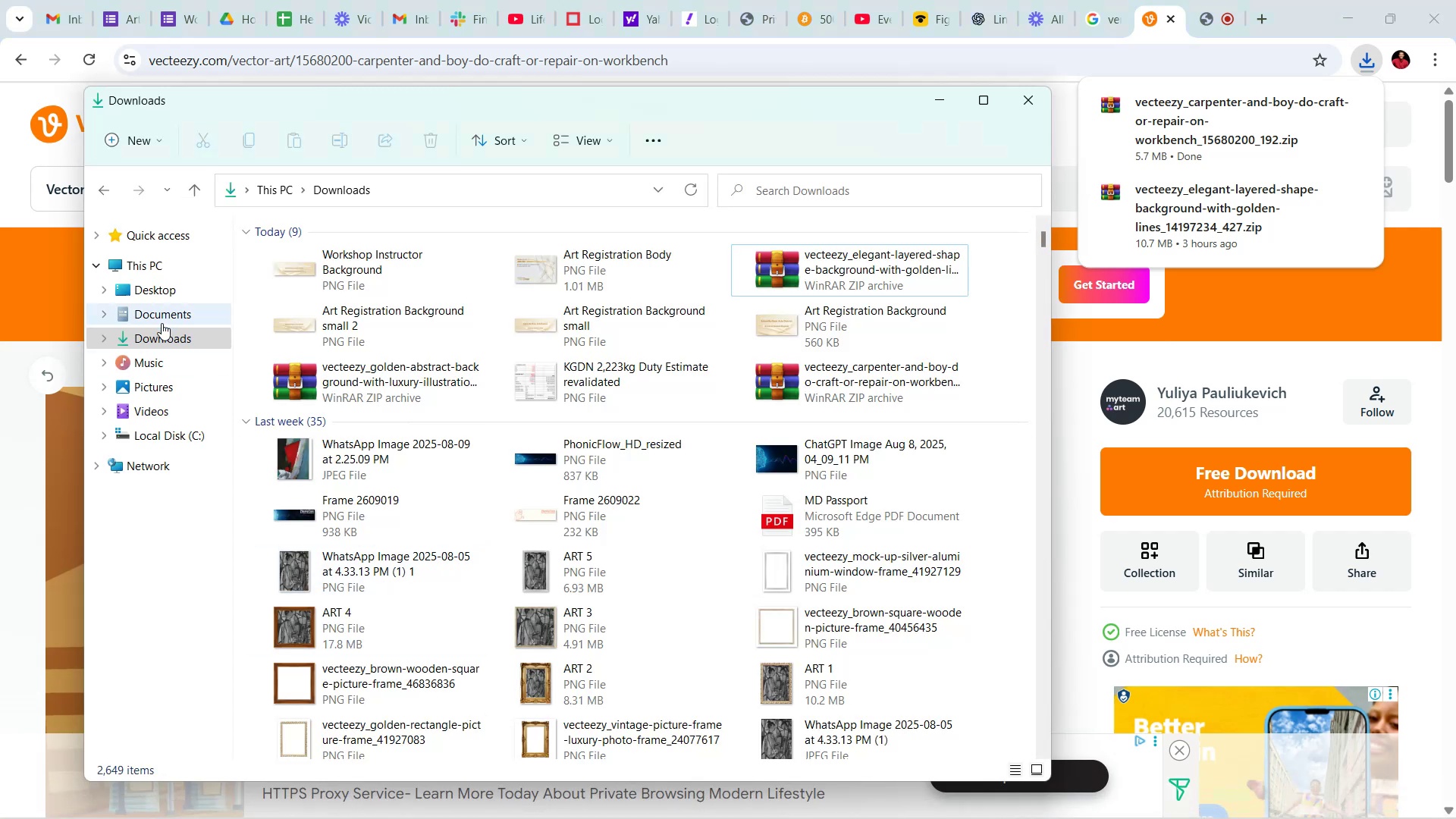 
left_click([162, 336])
 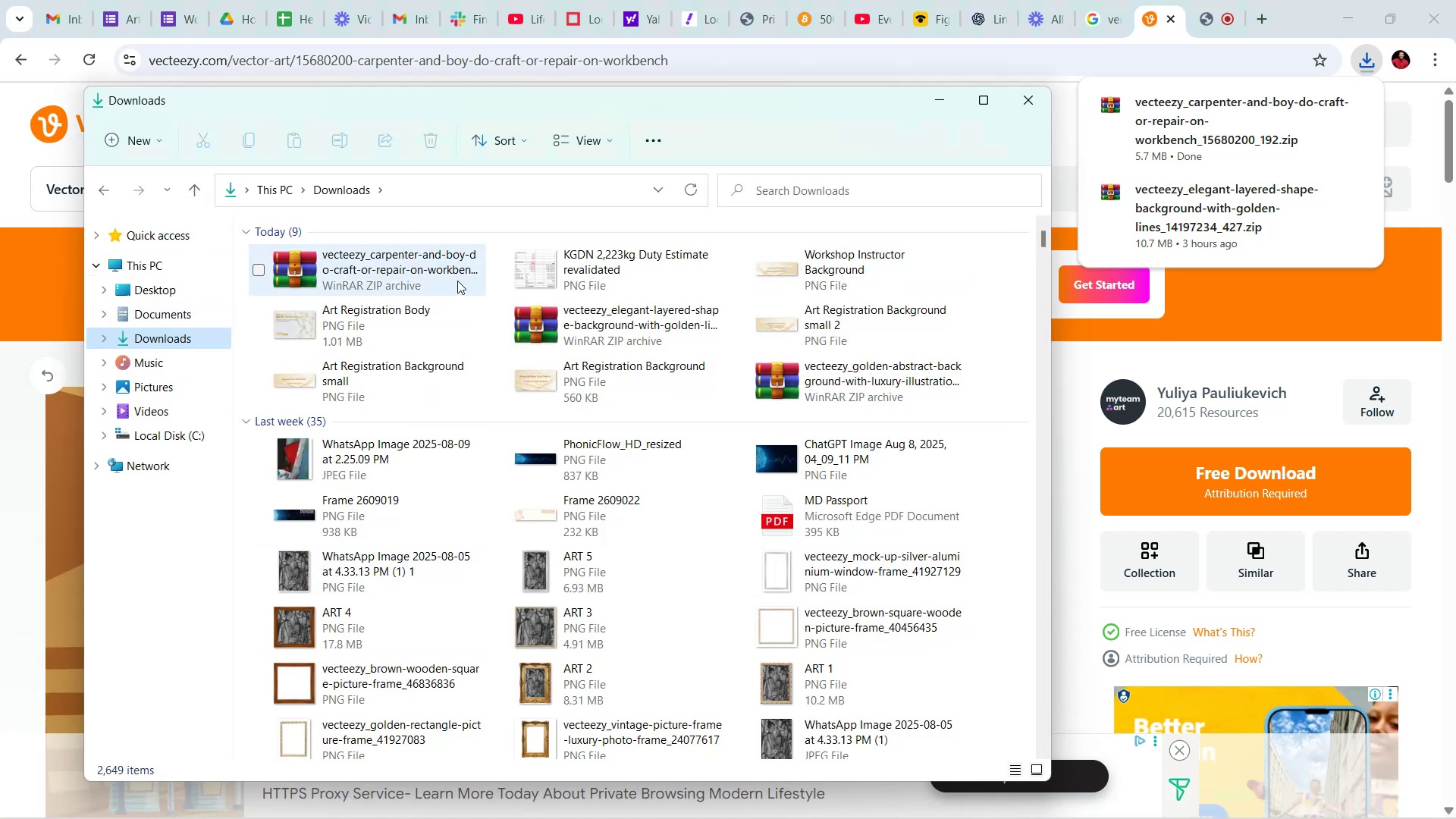 
double_click([428, 262])
 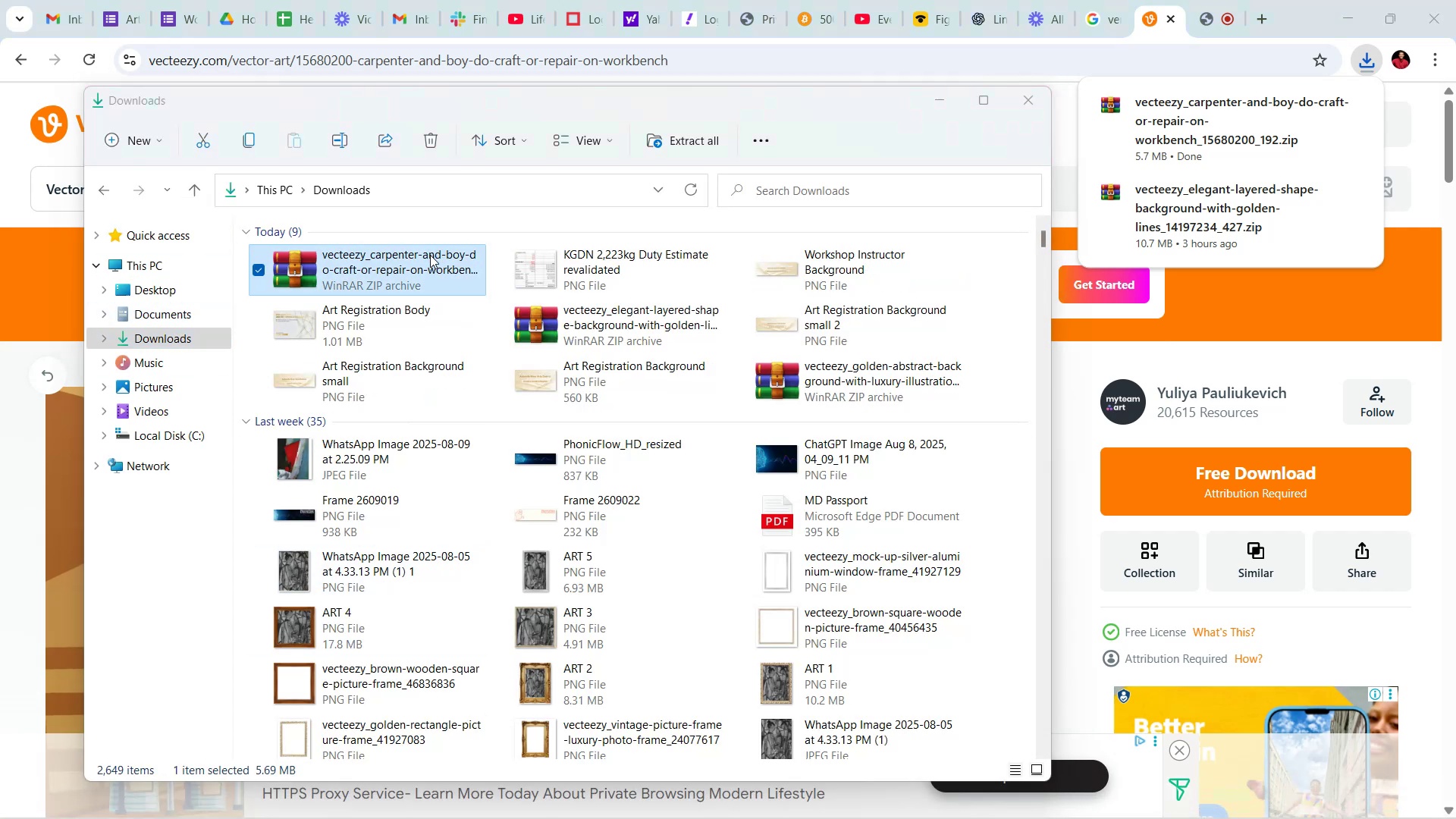 
mouse_move([462, 195])
 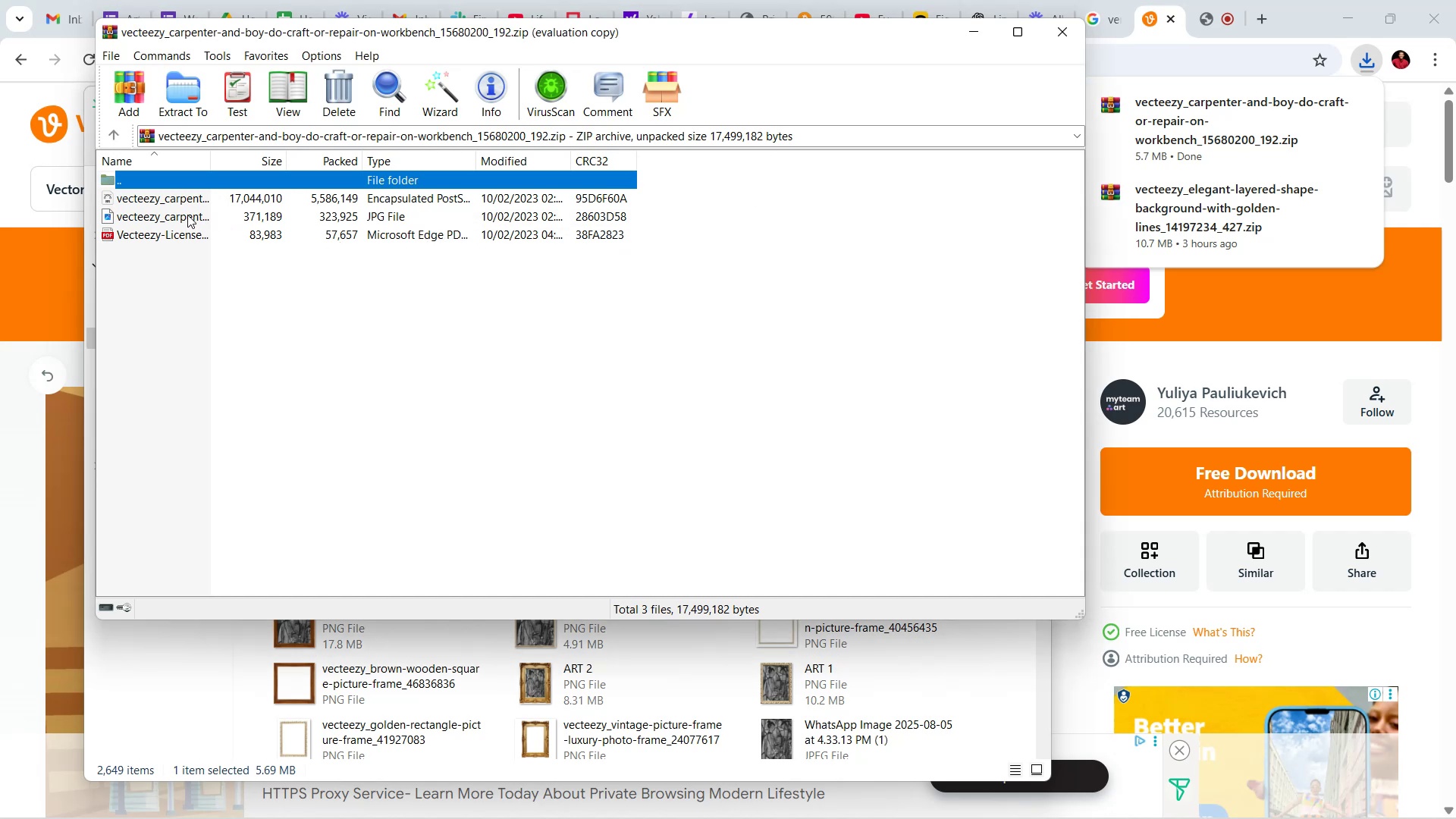 
left_click([187, 214])
 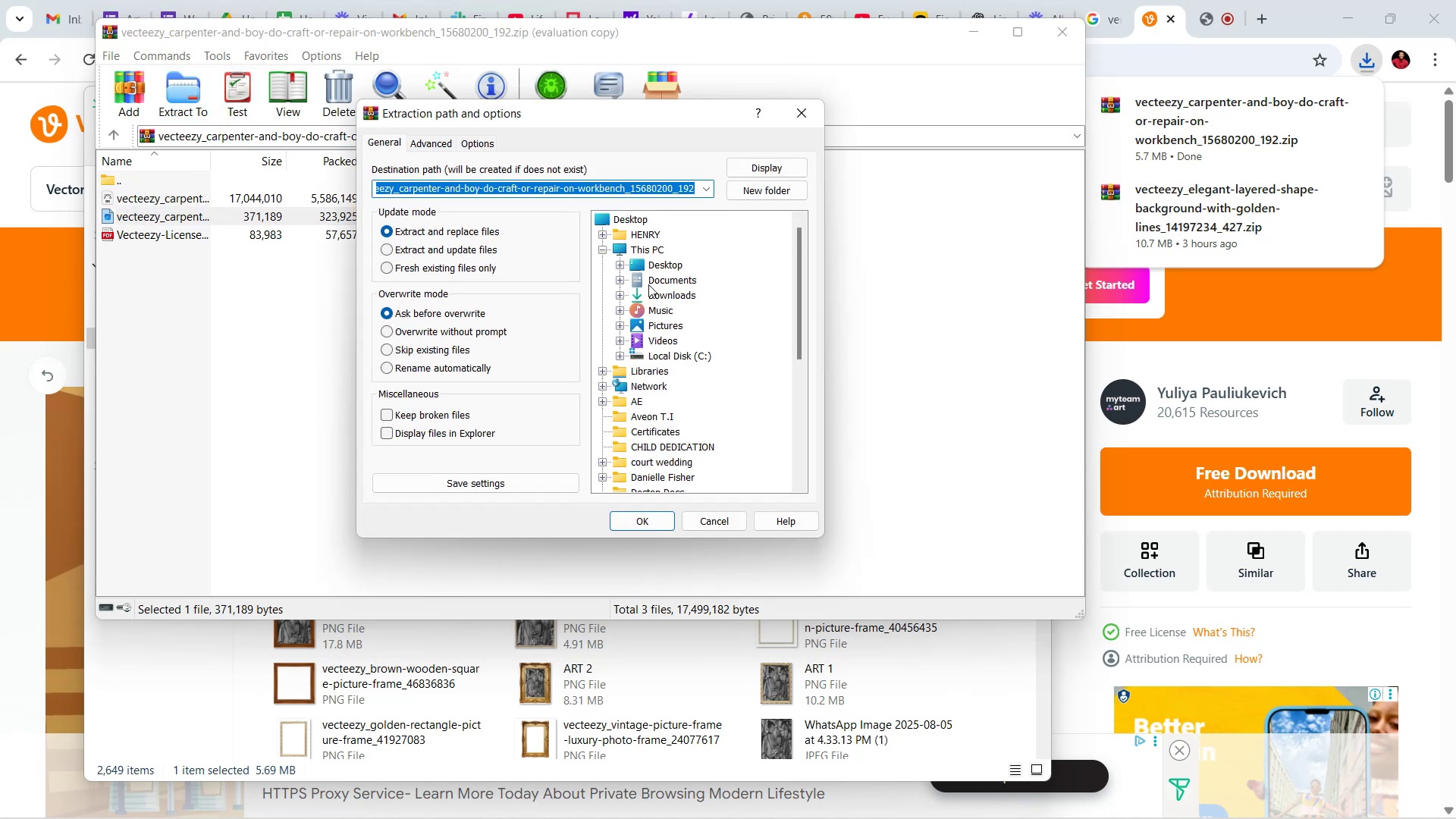 
left_click([662, 292])
 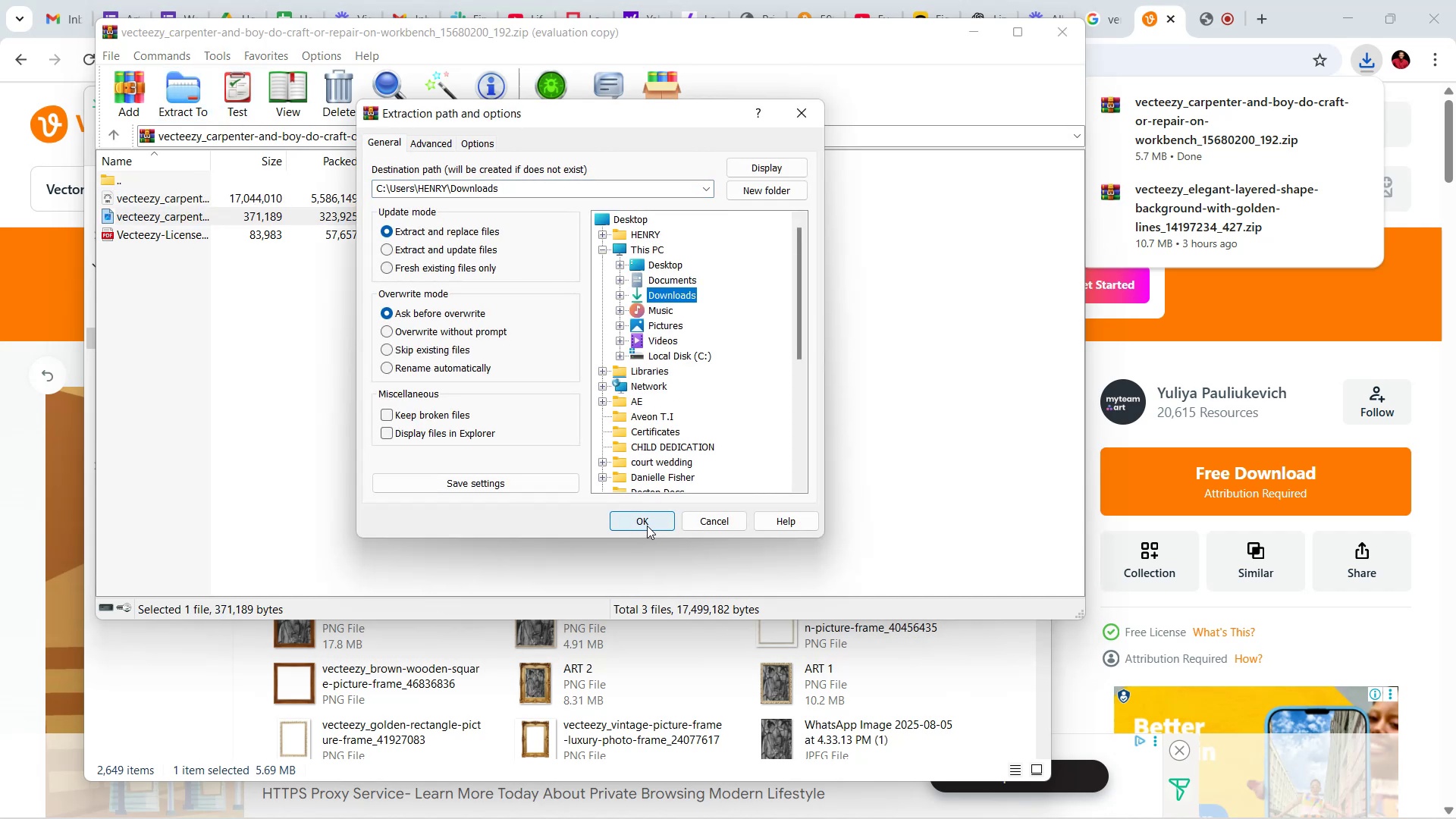 
left_click([647, 522])
 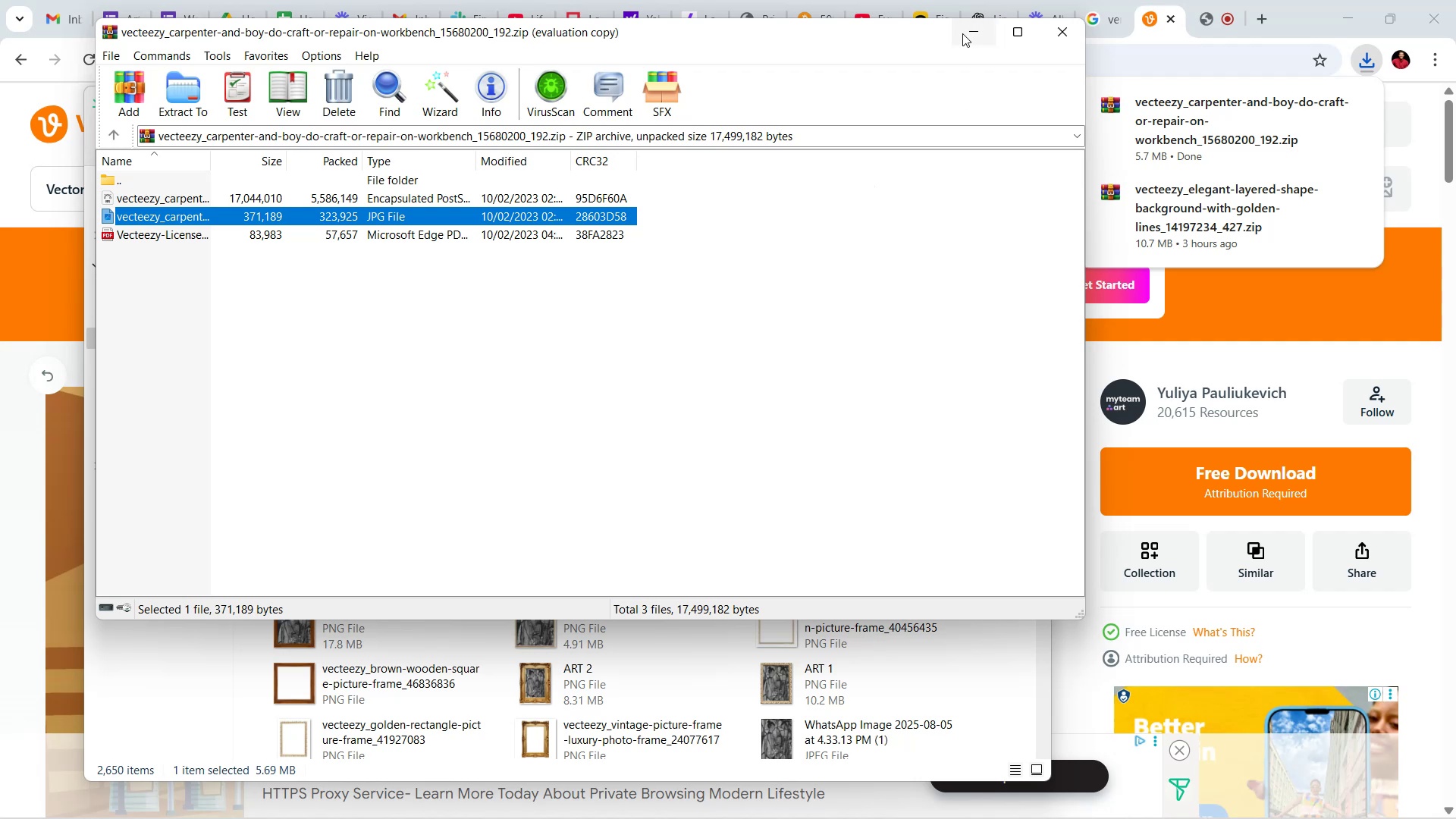 
left_click([962, 33])
 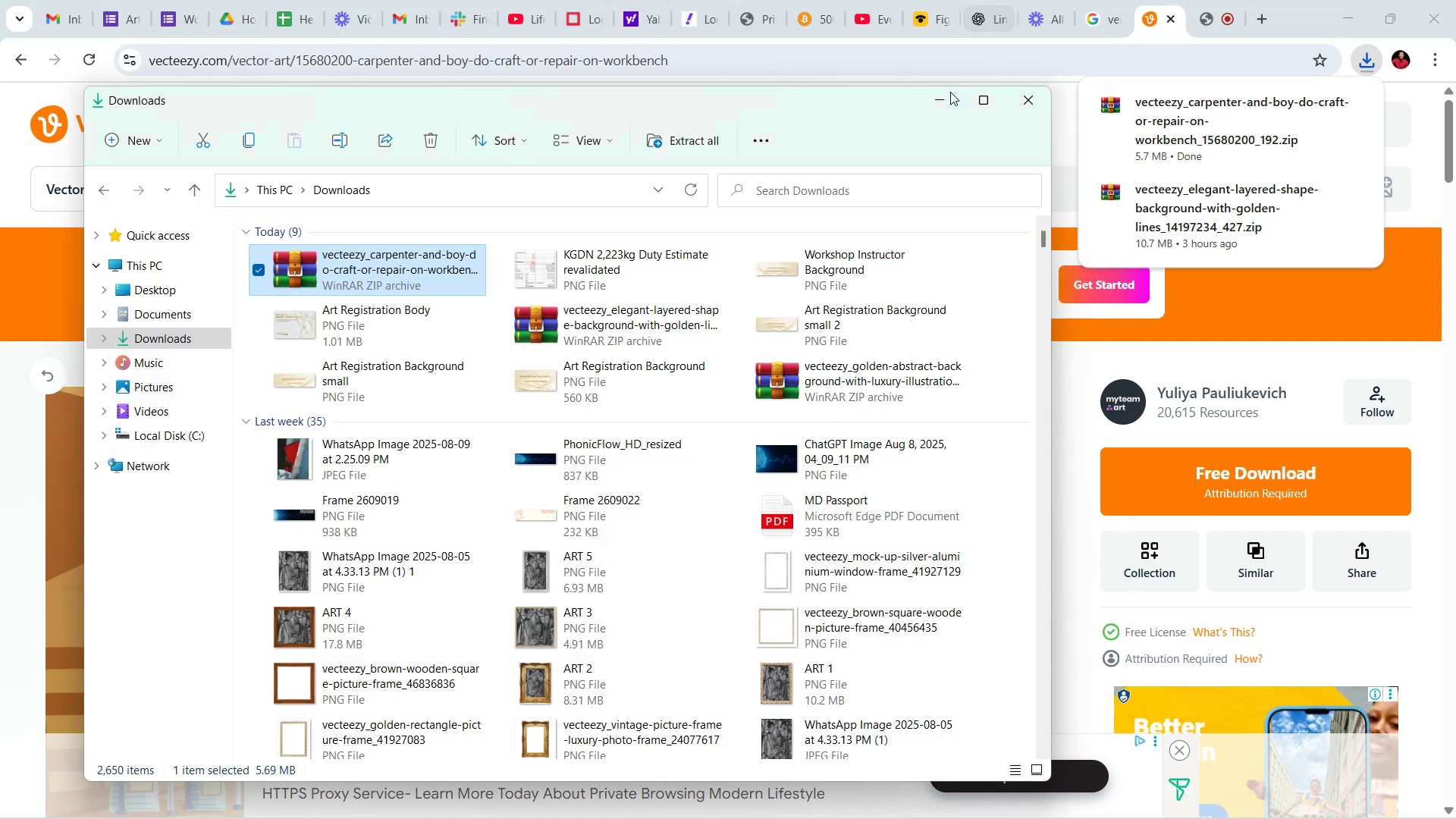 
left_click([943, 99])
 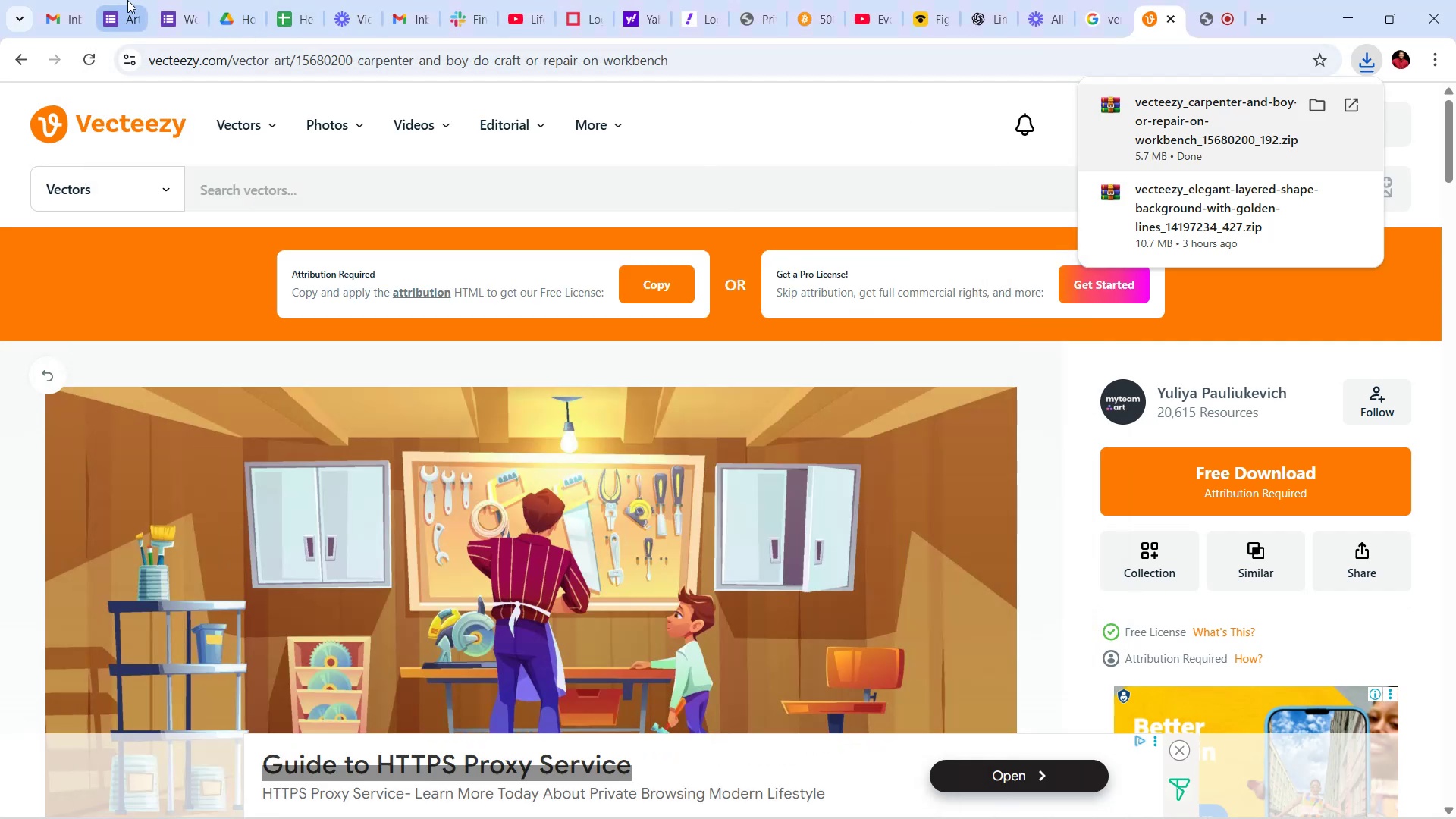 
left_click([180, 3])
 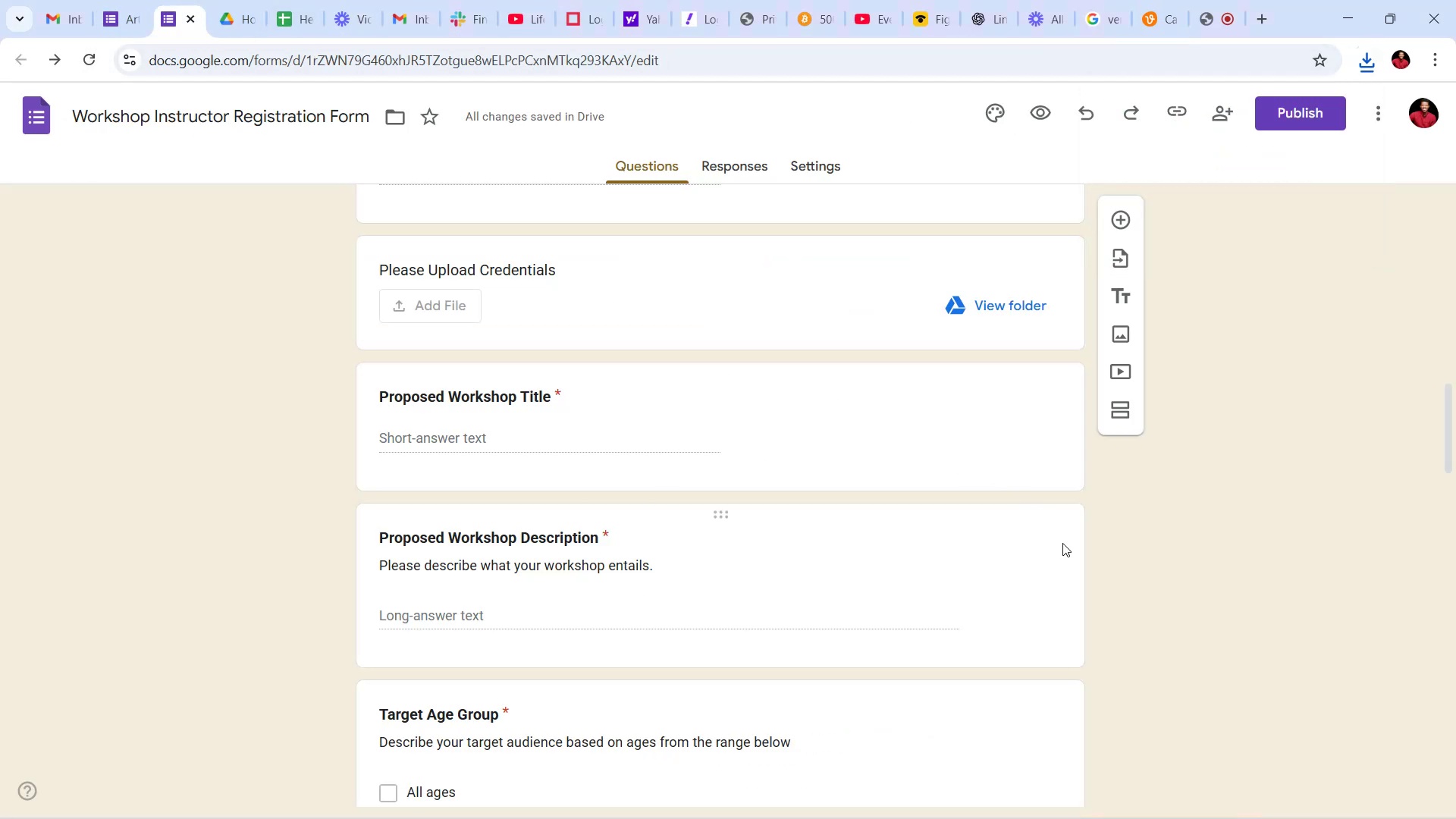 
scroll: coordinate [912, 527], scroll_direction: up, amount: 24.0
 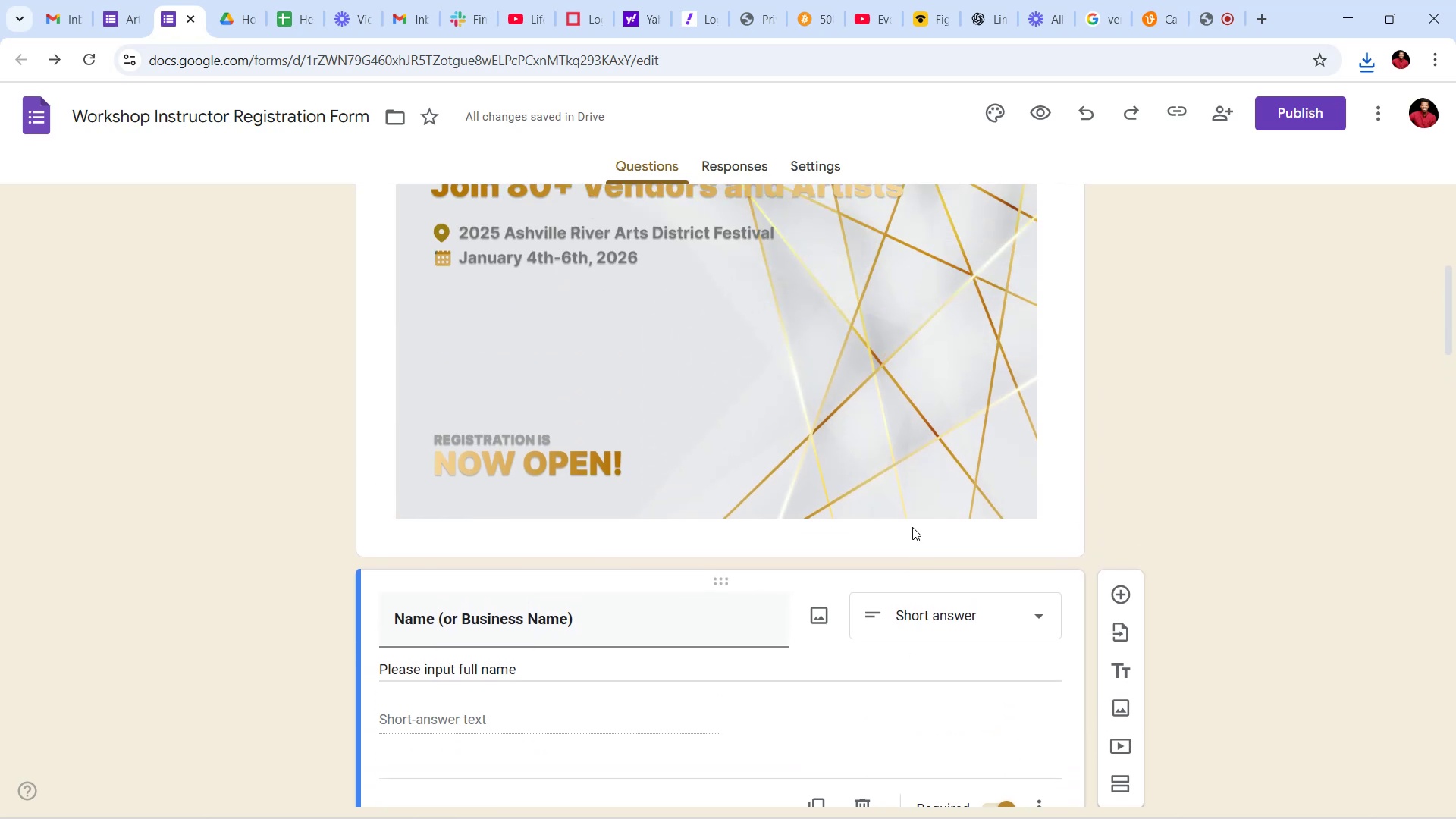 
scroll: coordinate [905, 544], scroll_direction: down, amount: 24.0
 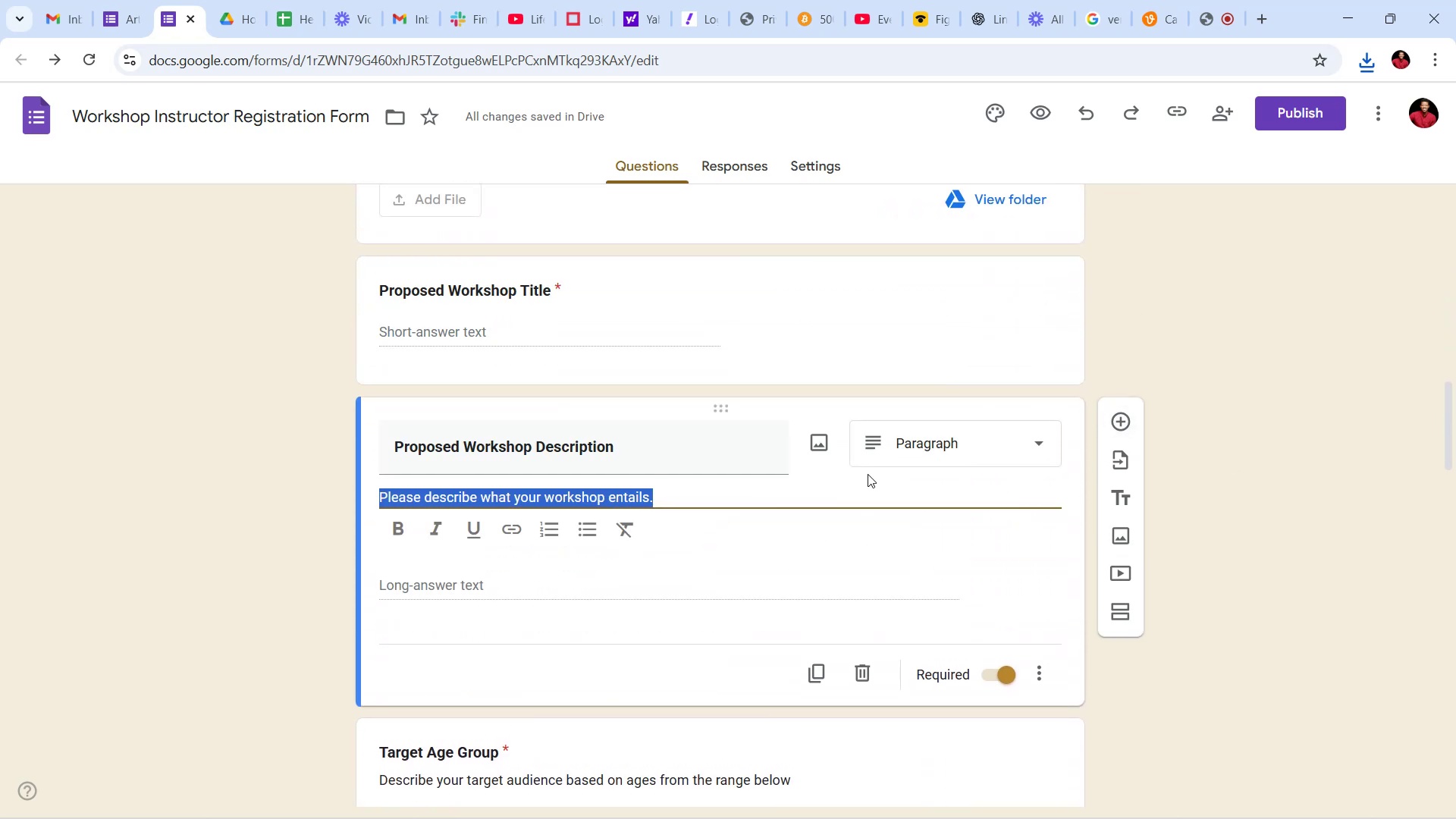 
wait(7.55)
 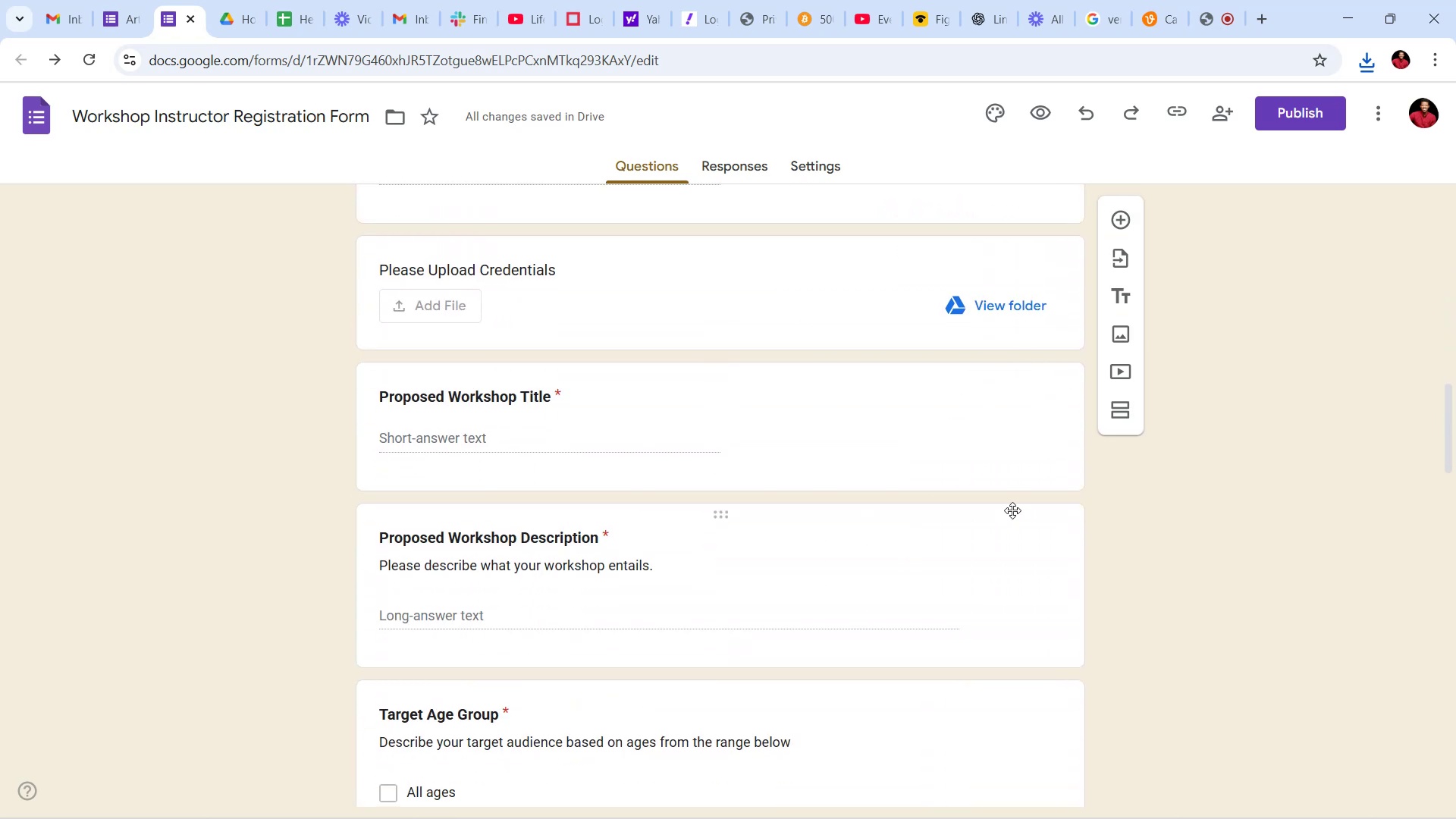 
left_click([830, 442])
 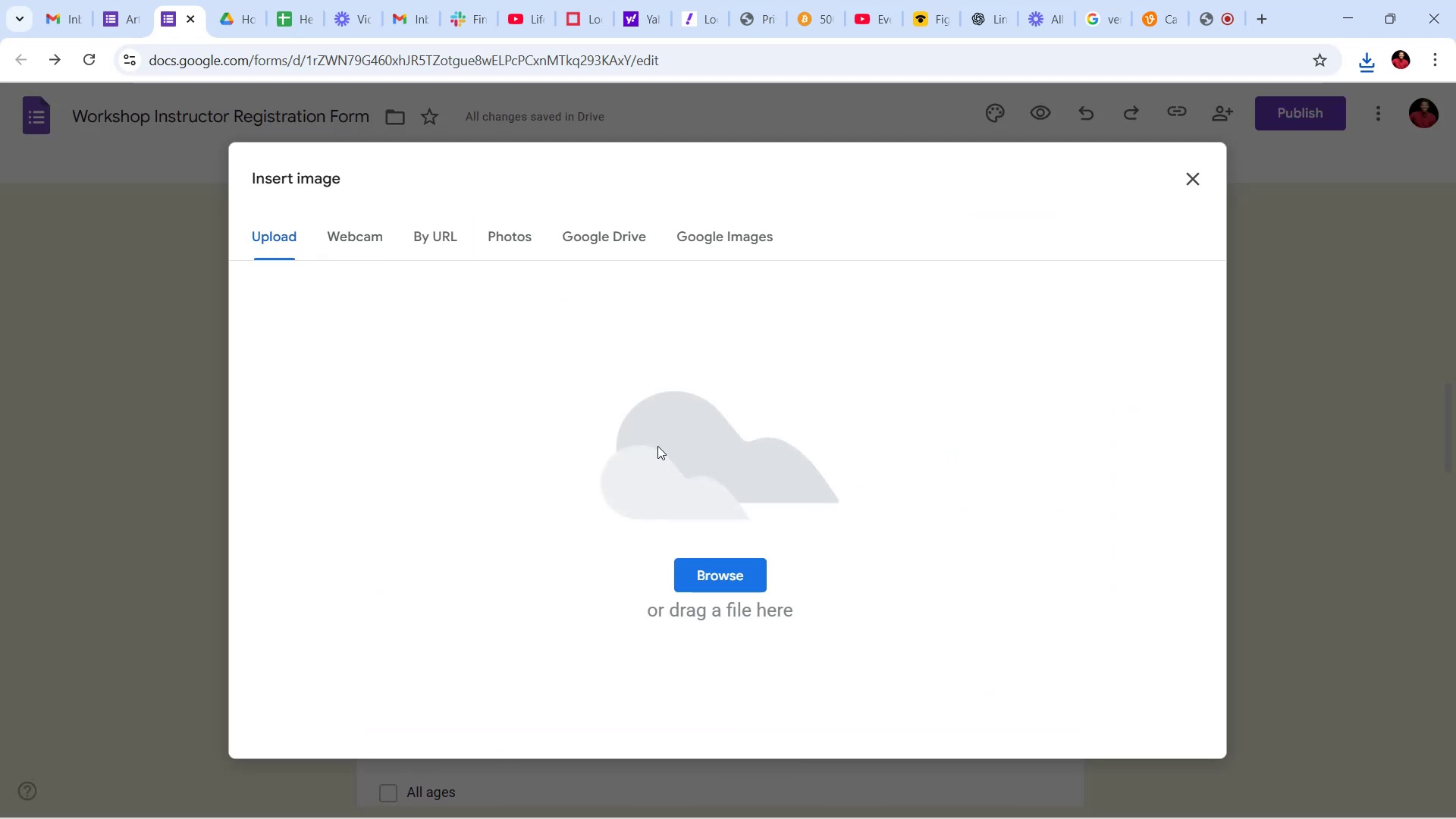 
left_click([708, 570])
 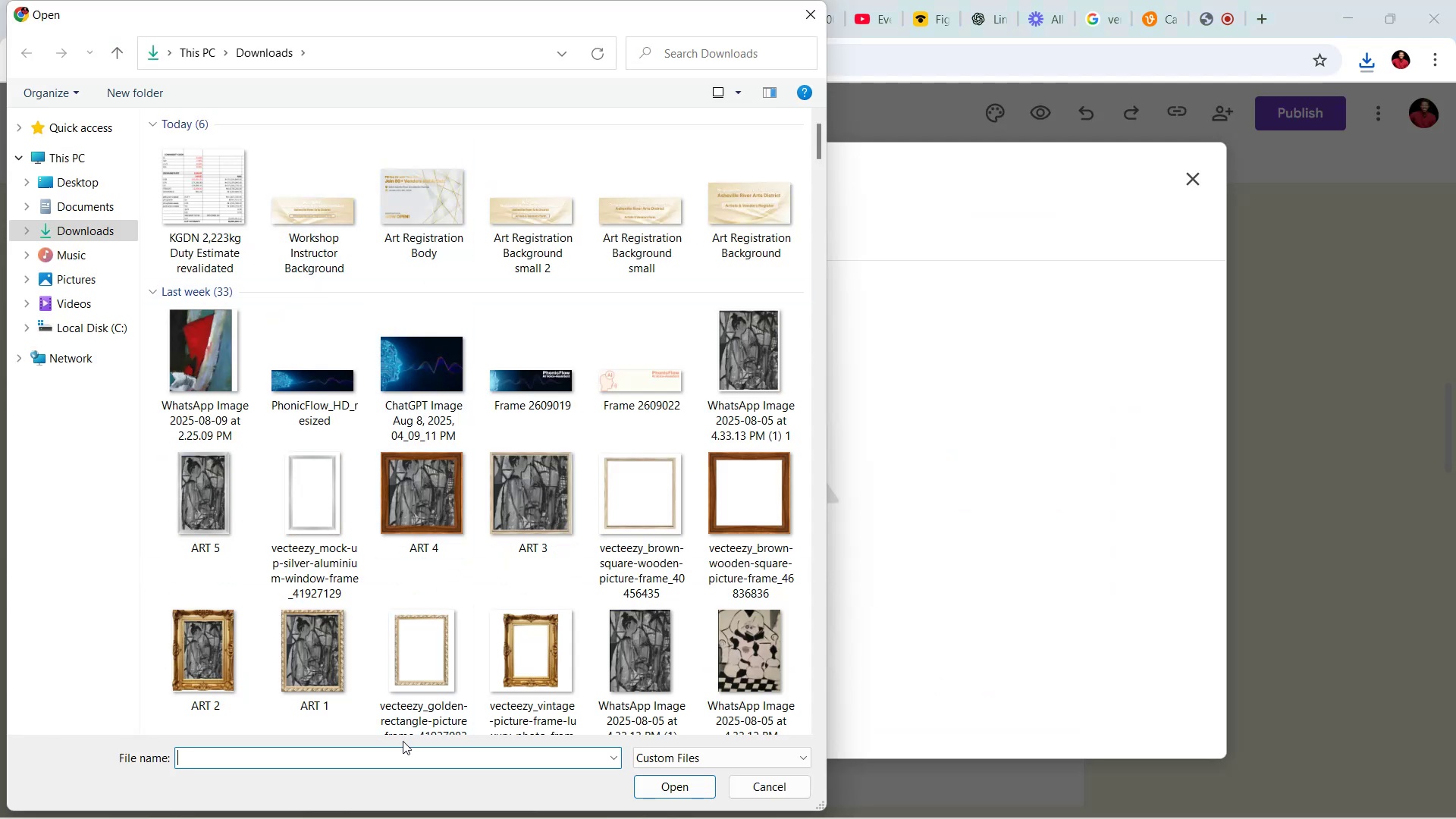 
wait(6.02)
 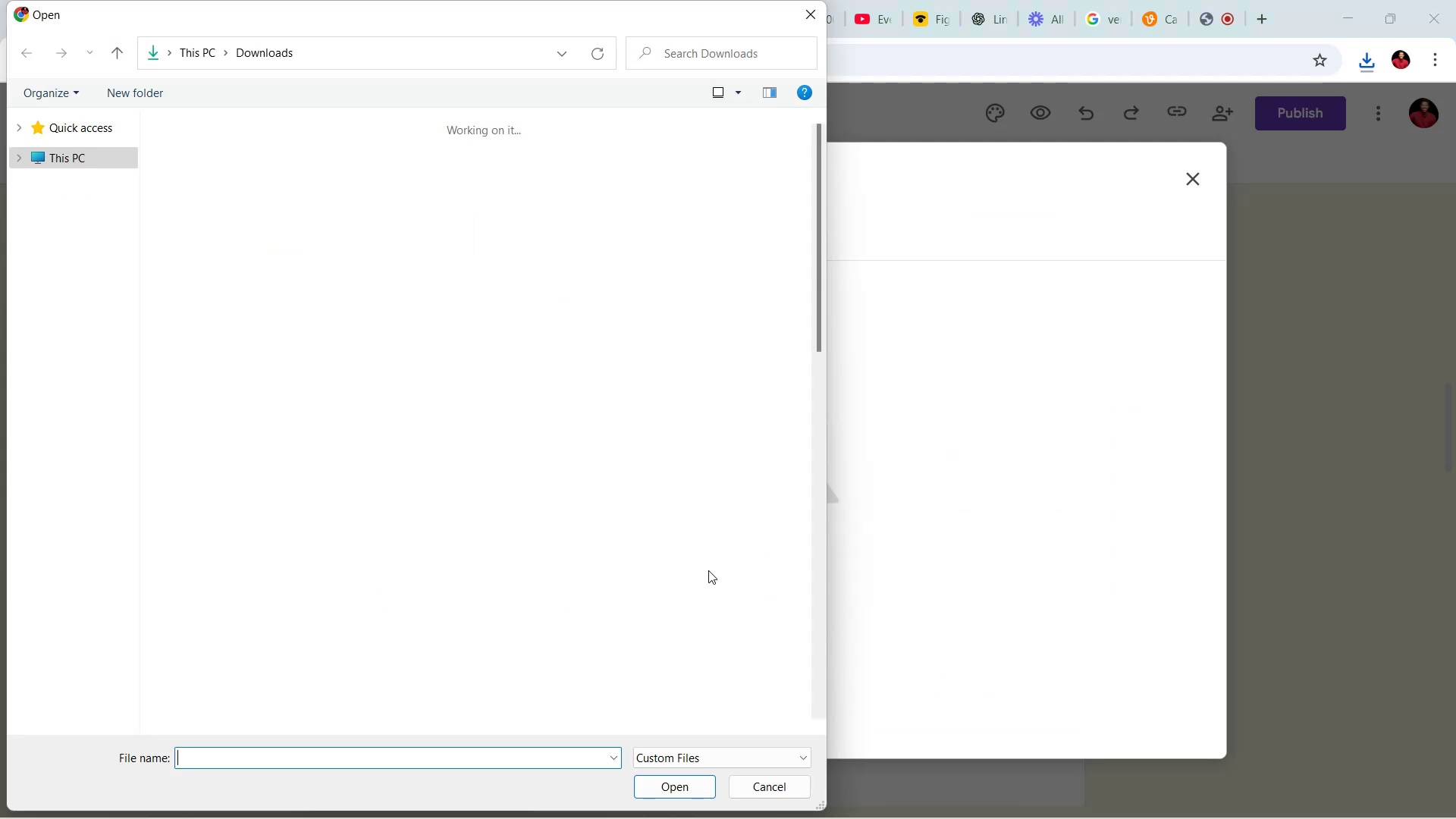 
left_click([400, 752])
 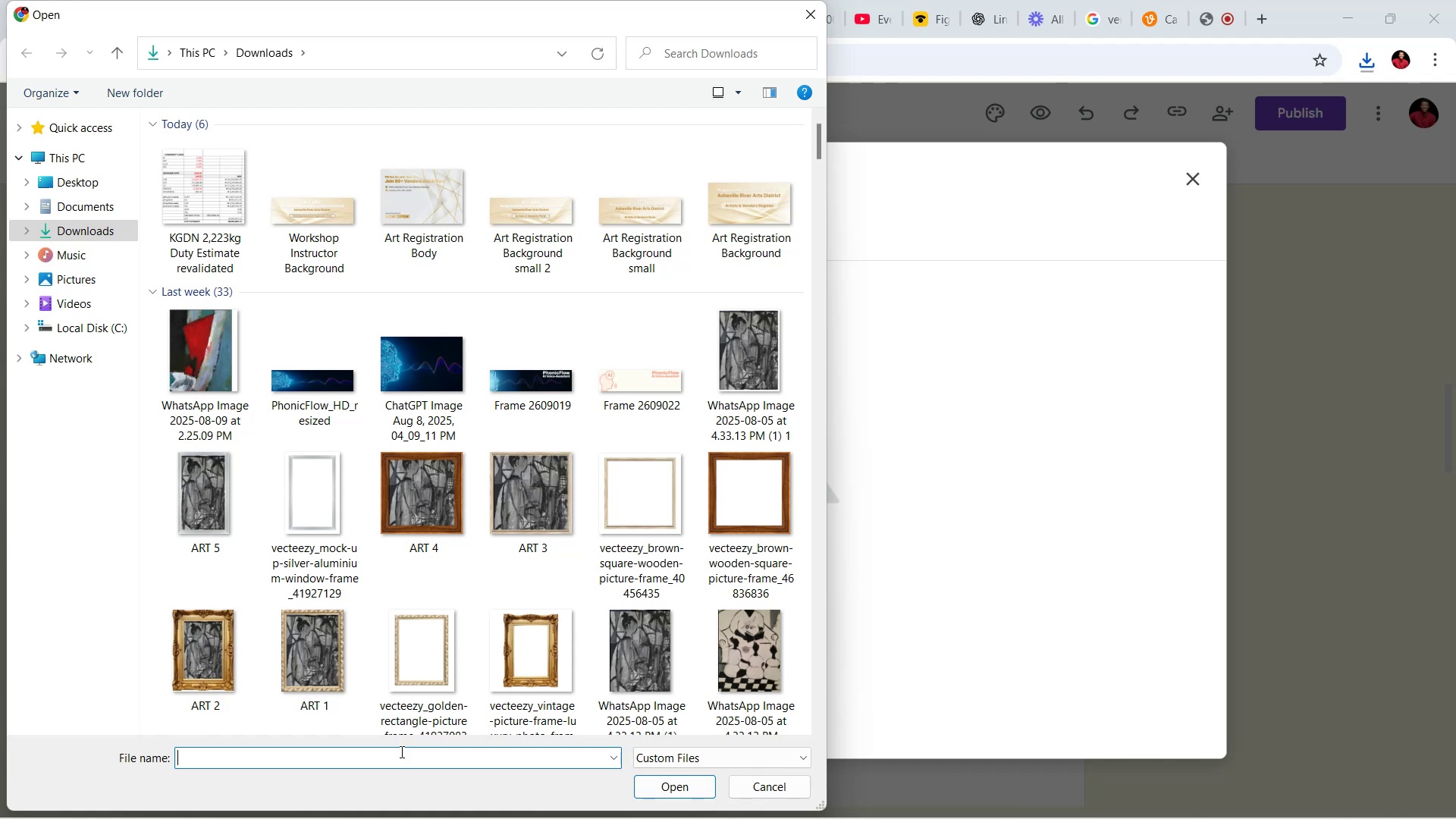 
type(vecteezy_c)
 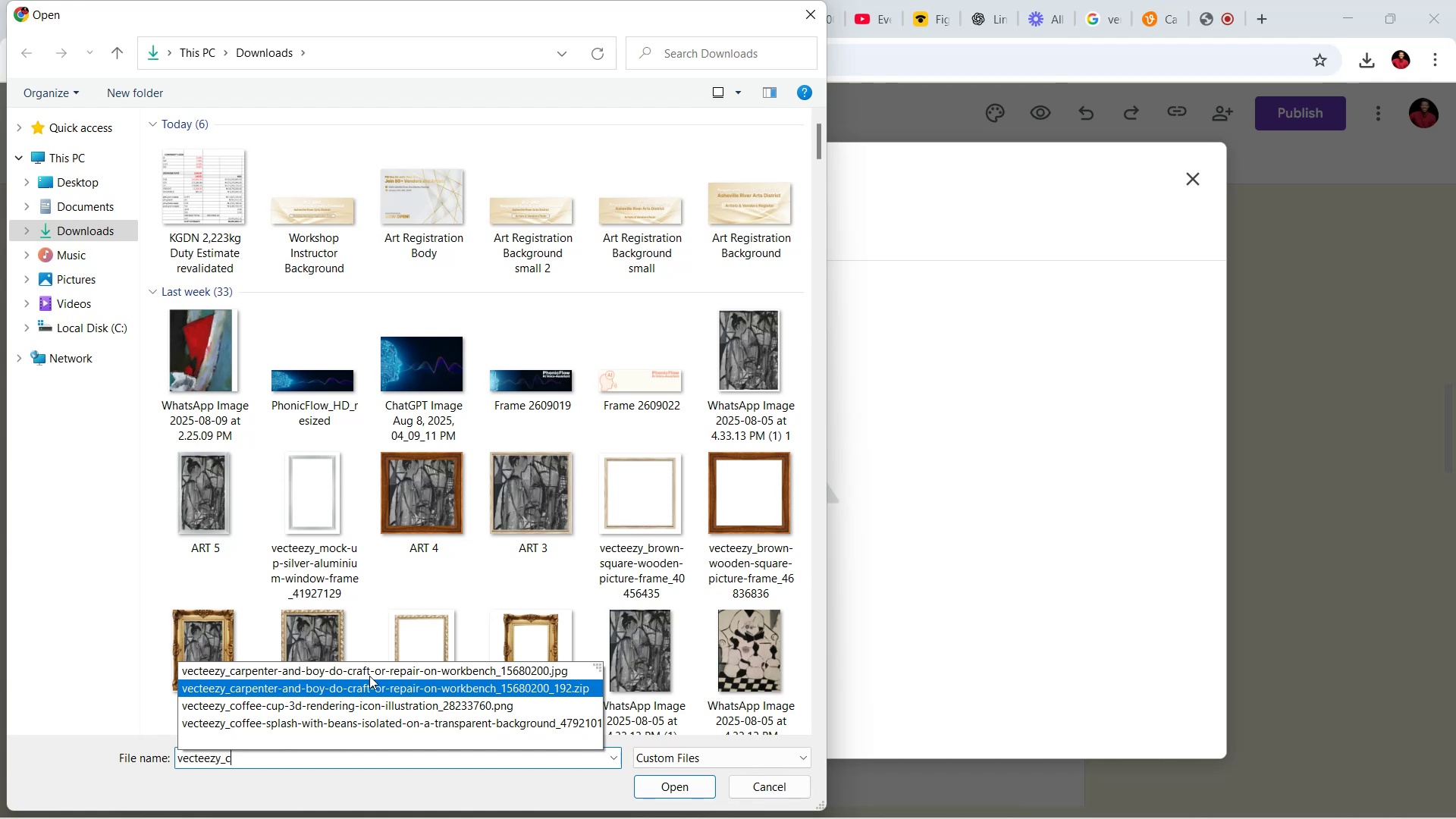 
left_click([369, 676])
 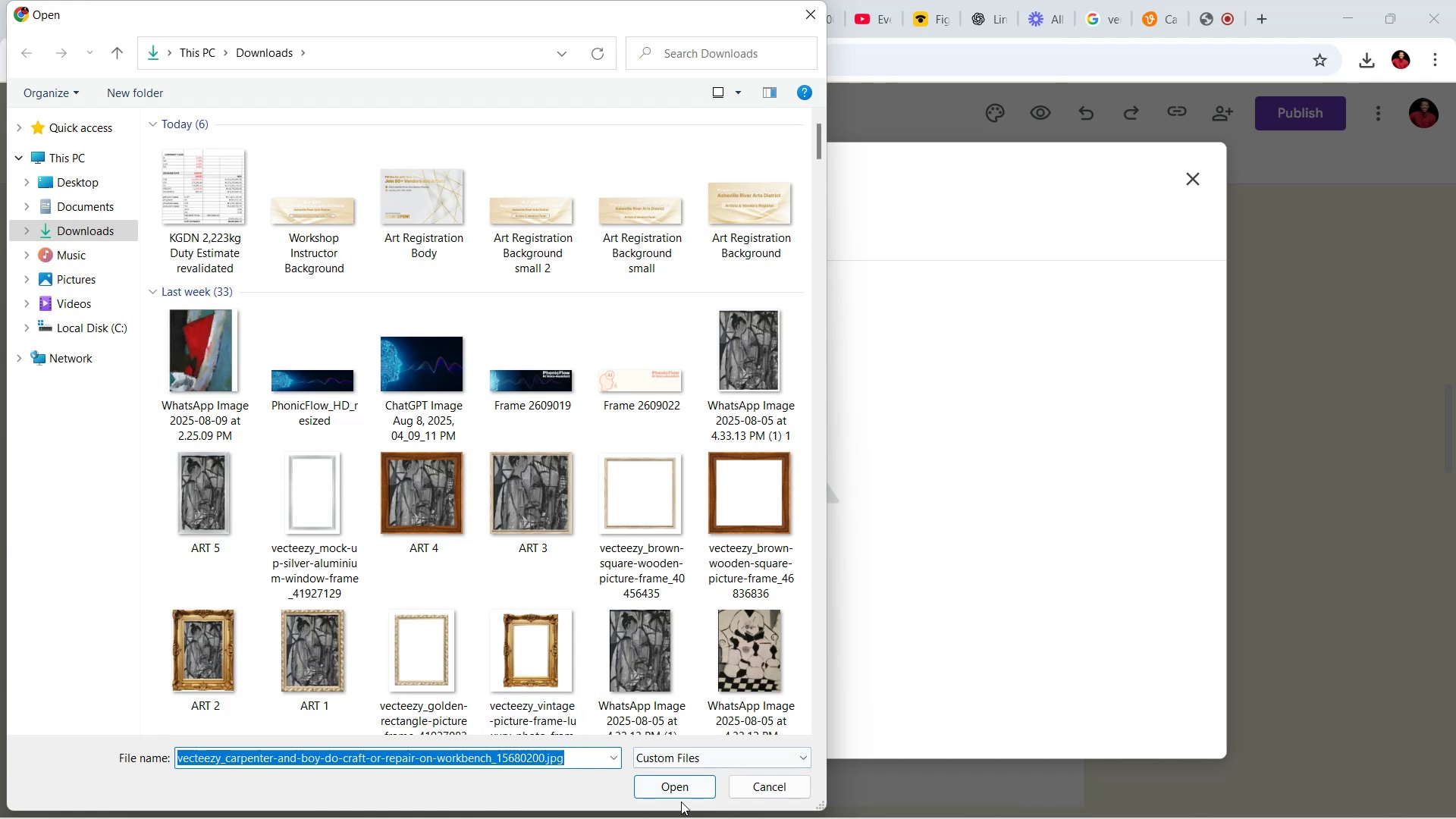 
left_click([675, 787])
 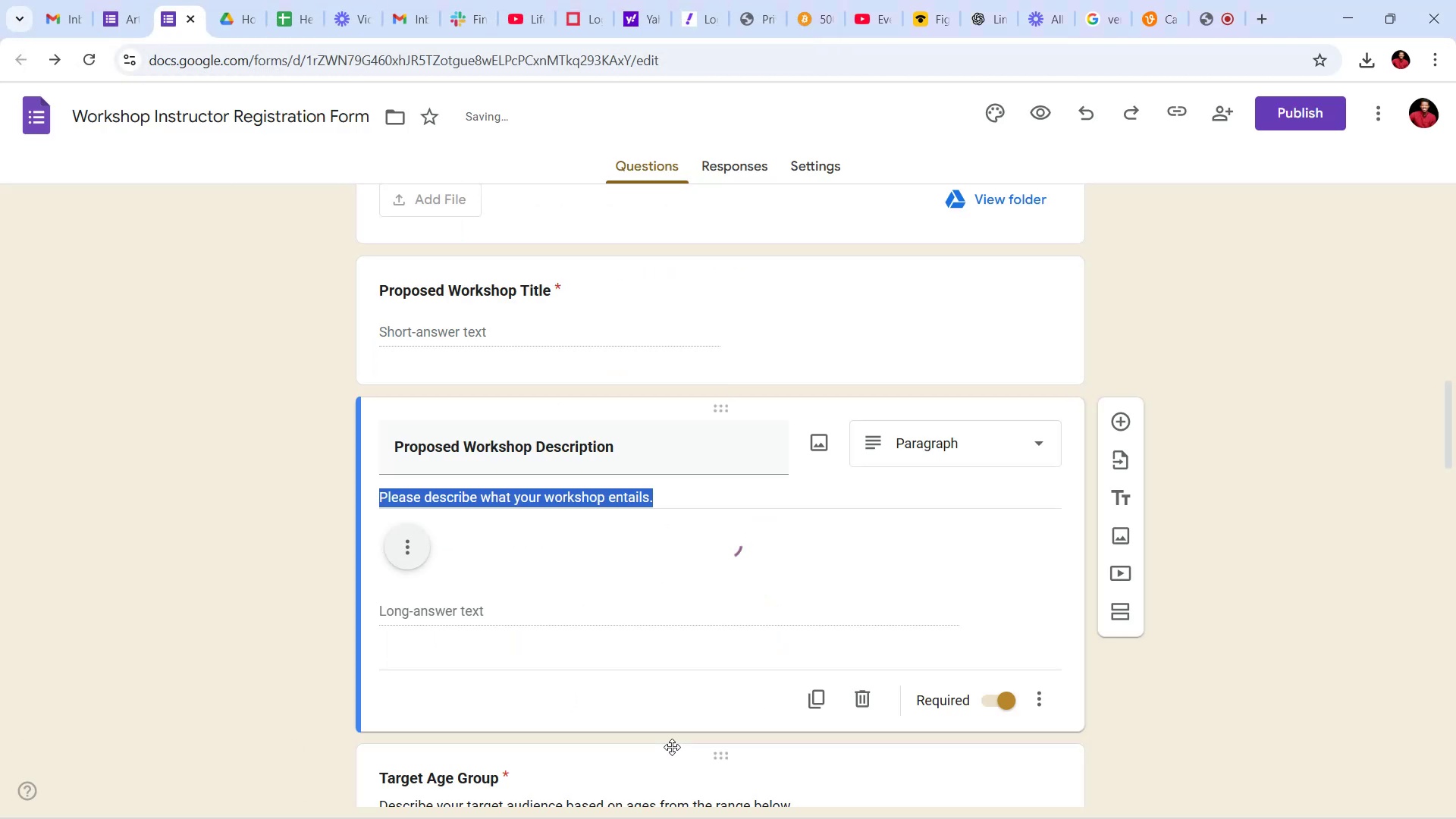 
wait(6.88)
 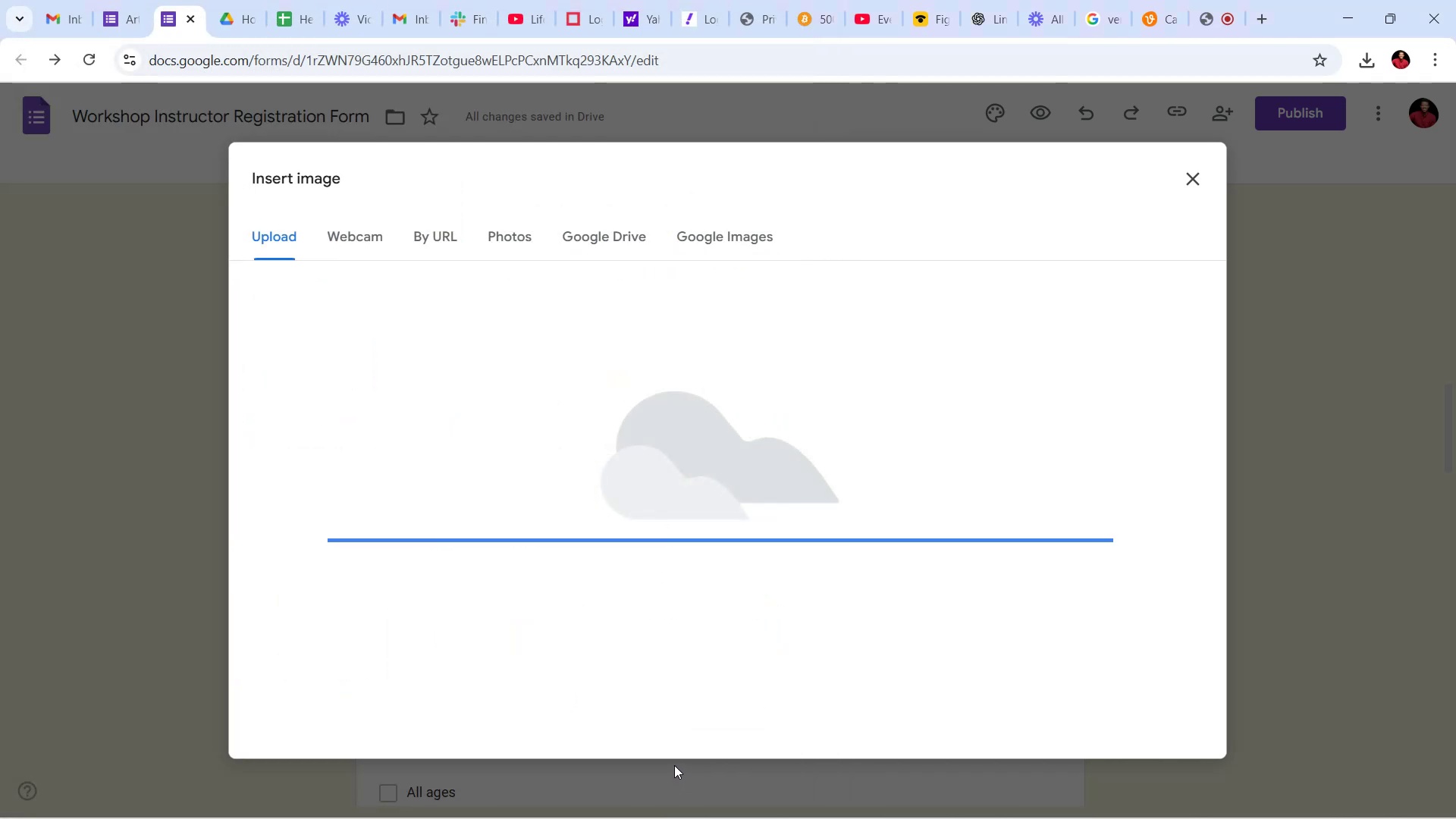 
scroll: coordinate [912, 507], scroll_direction: down, amount: 8.0
 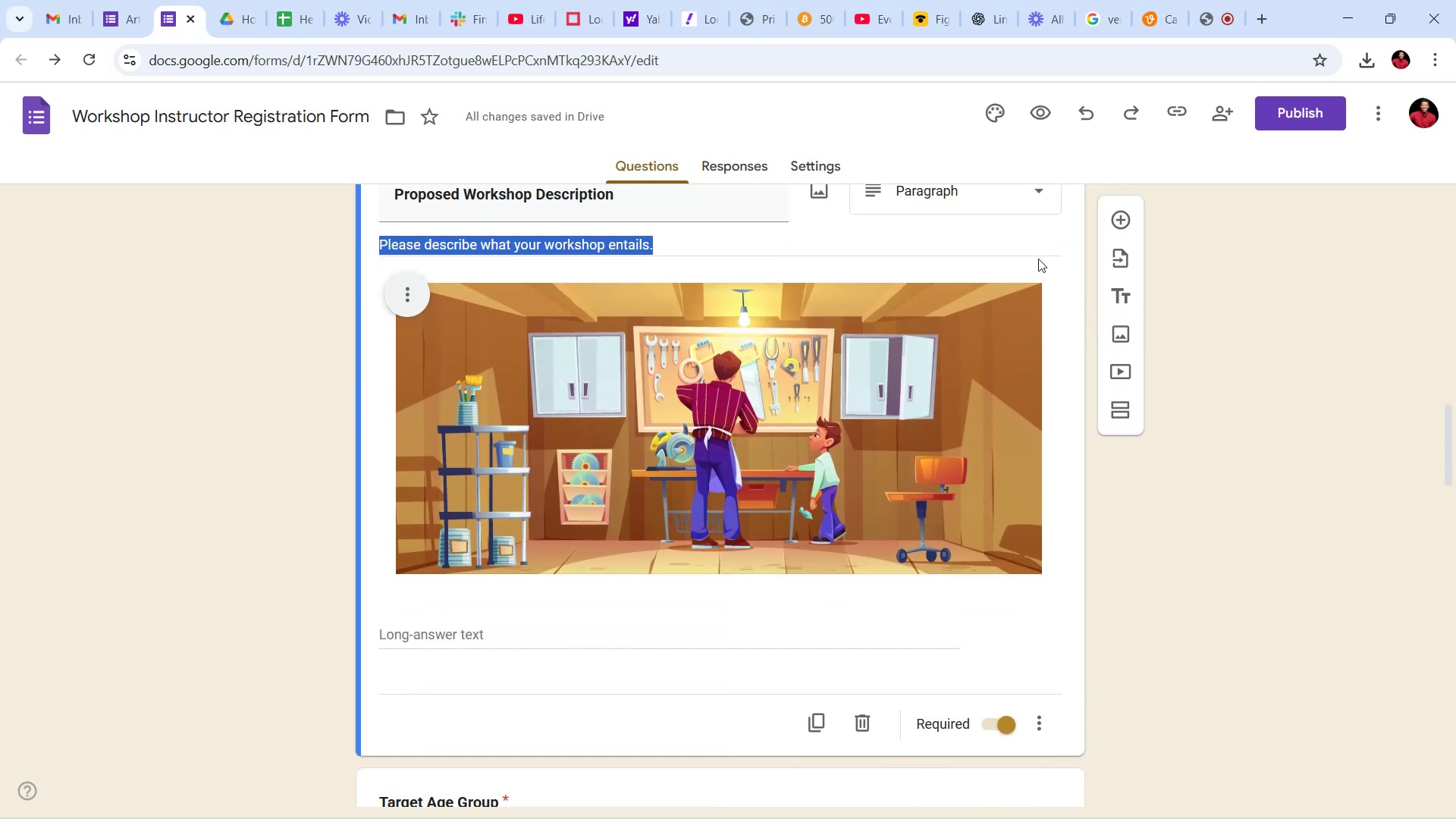 
left_click([1044, 268])
 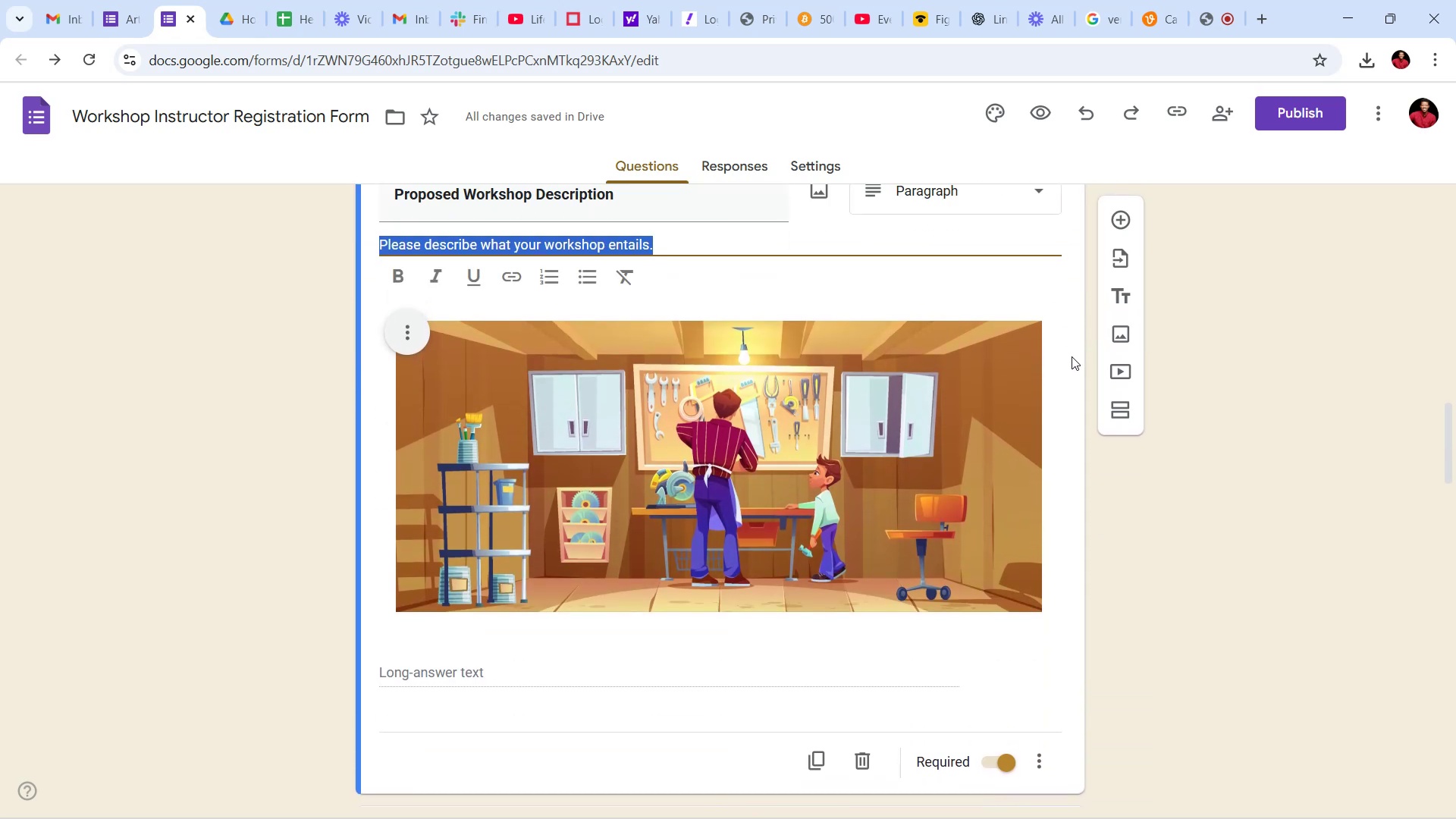 
left_click([1072, 356])
 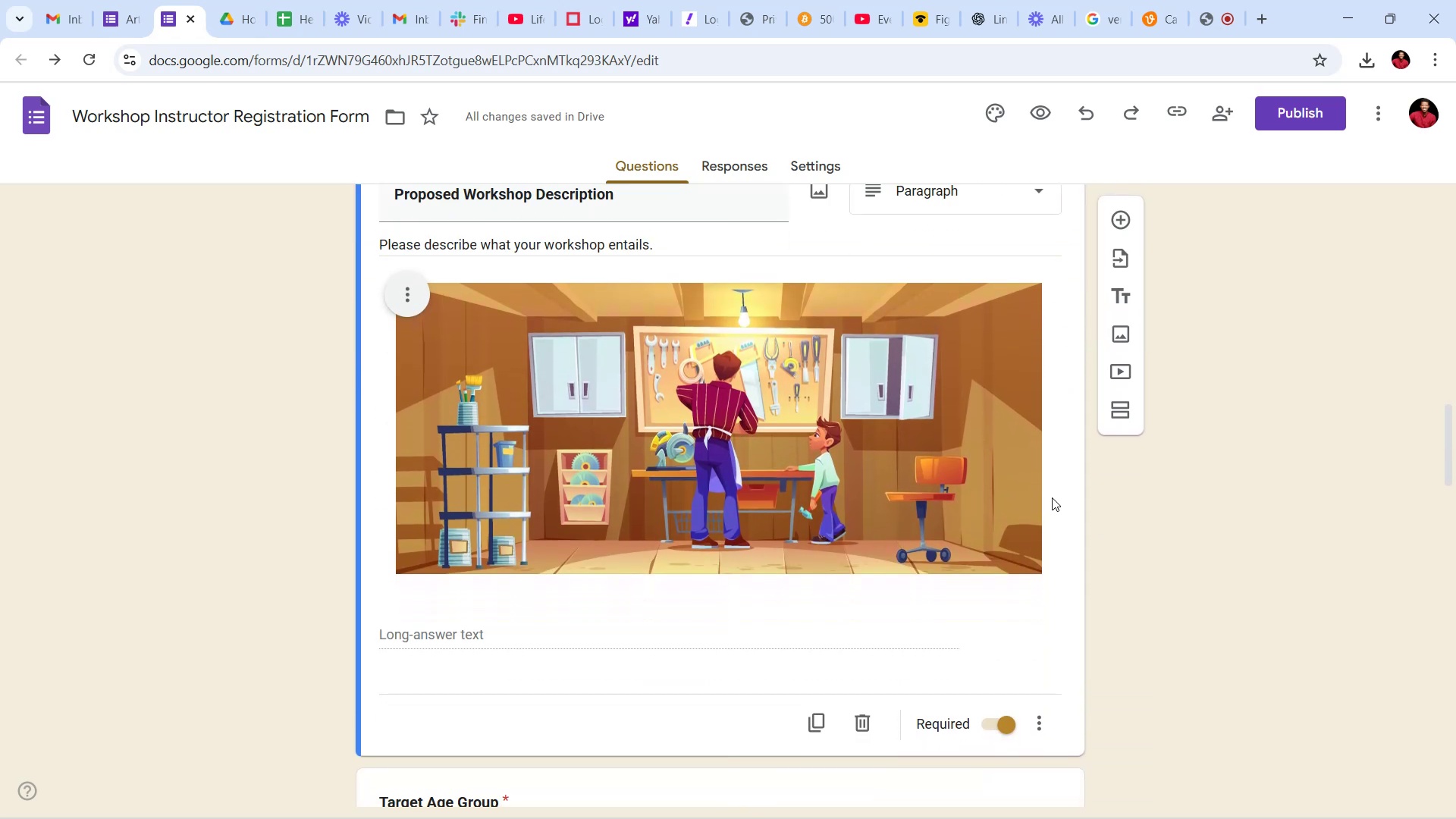 
scroll: coordinate [1025, 548], scroll_direction: up, amount: 16.0
 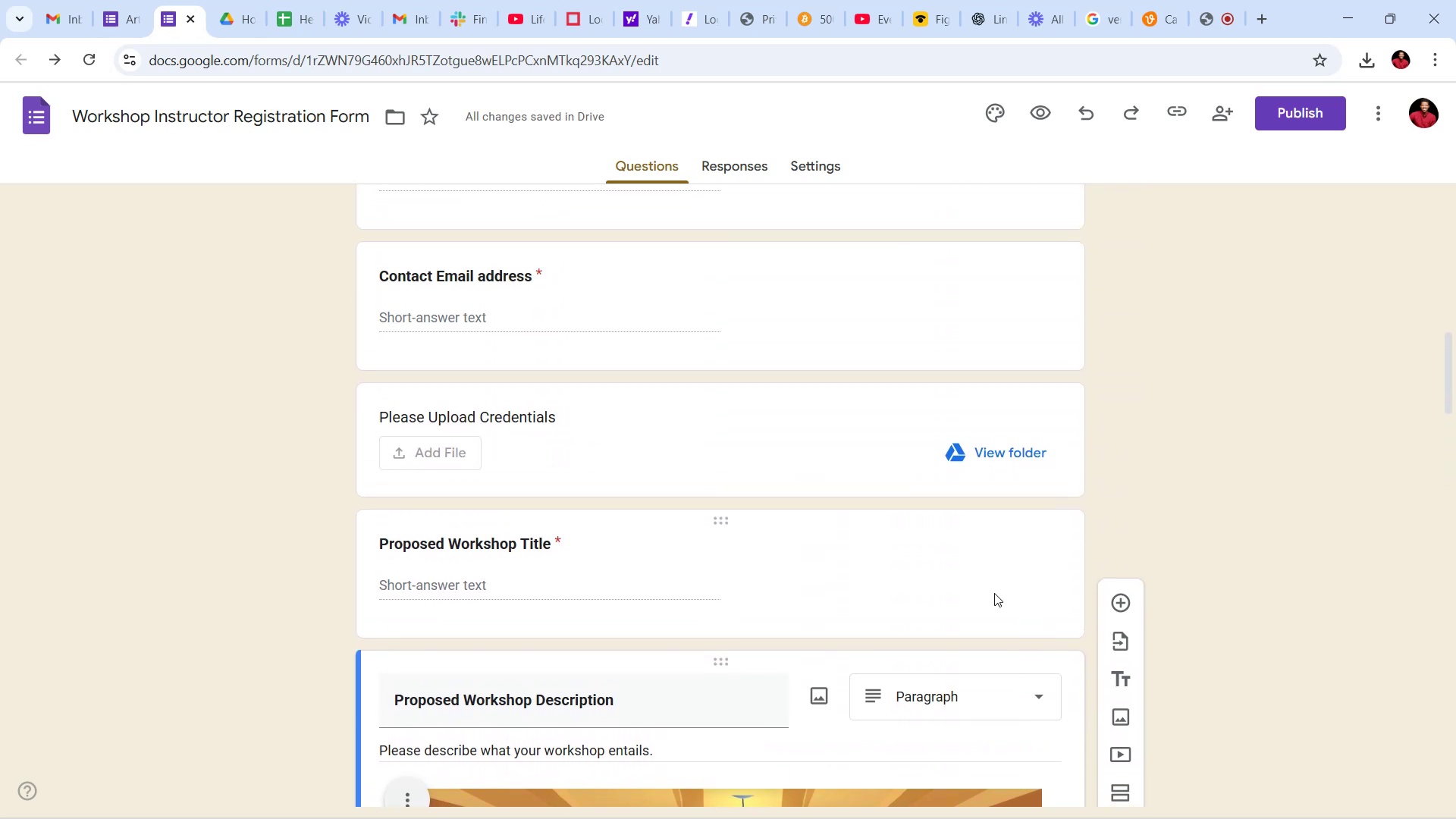 
scroll: coordinate [996, 590], scroll_direction: down, amount: 6.0
 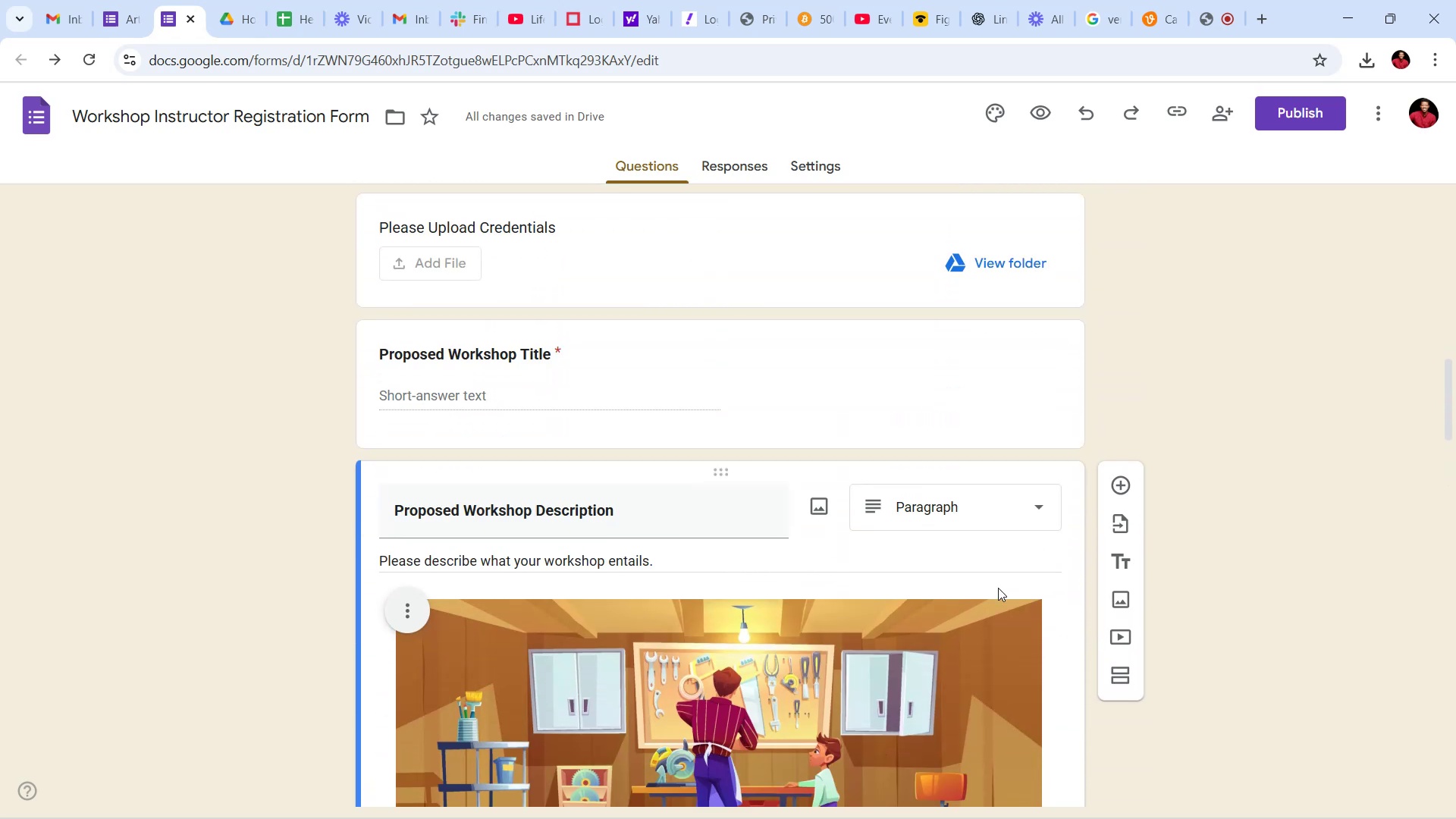 
scroll: coordinate [984, 611], scroll_direction: up, amount: 7.0
 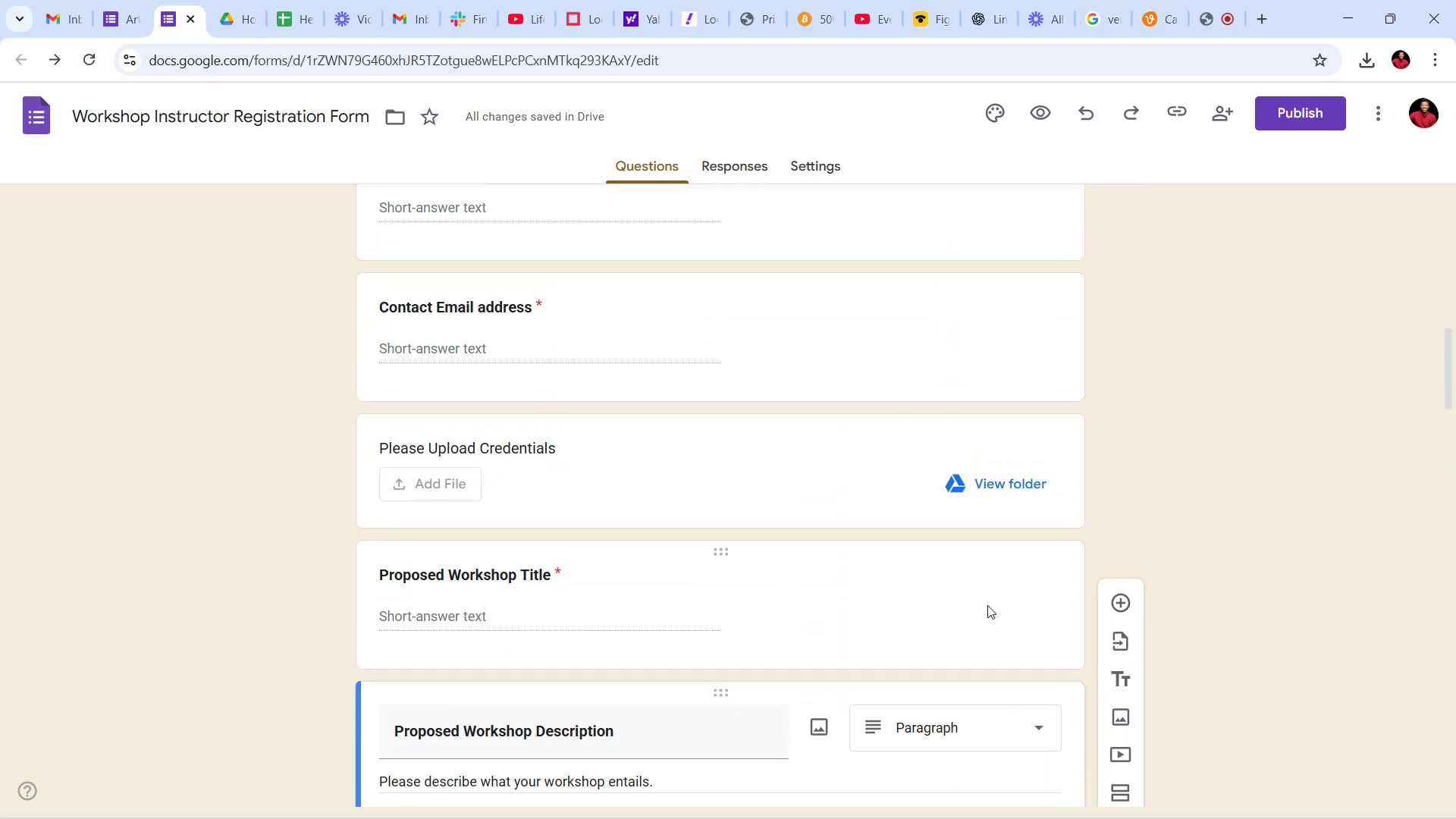 
scroll: coordinate [981, 598], scroll_direction: down, amount: 20.0
 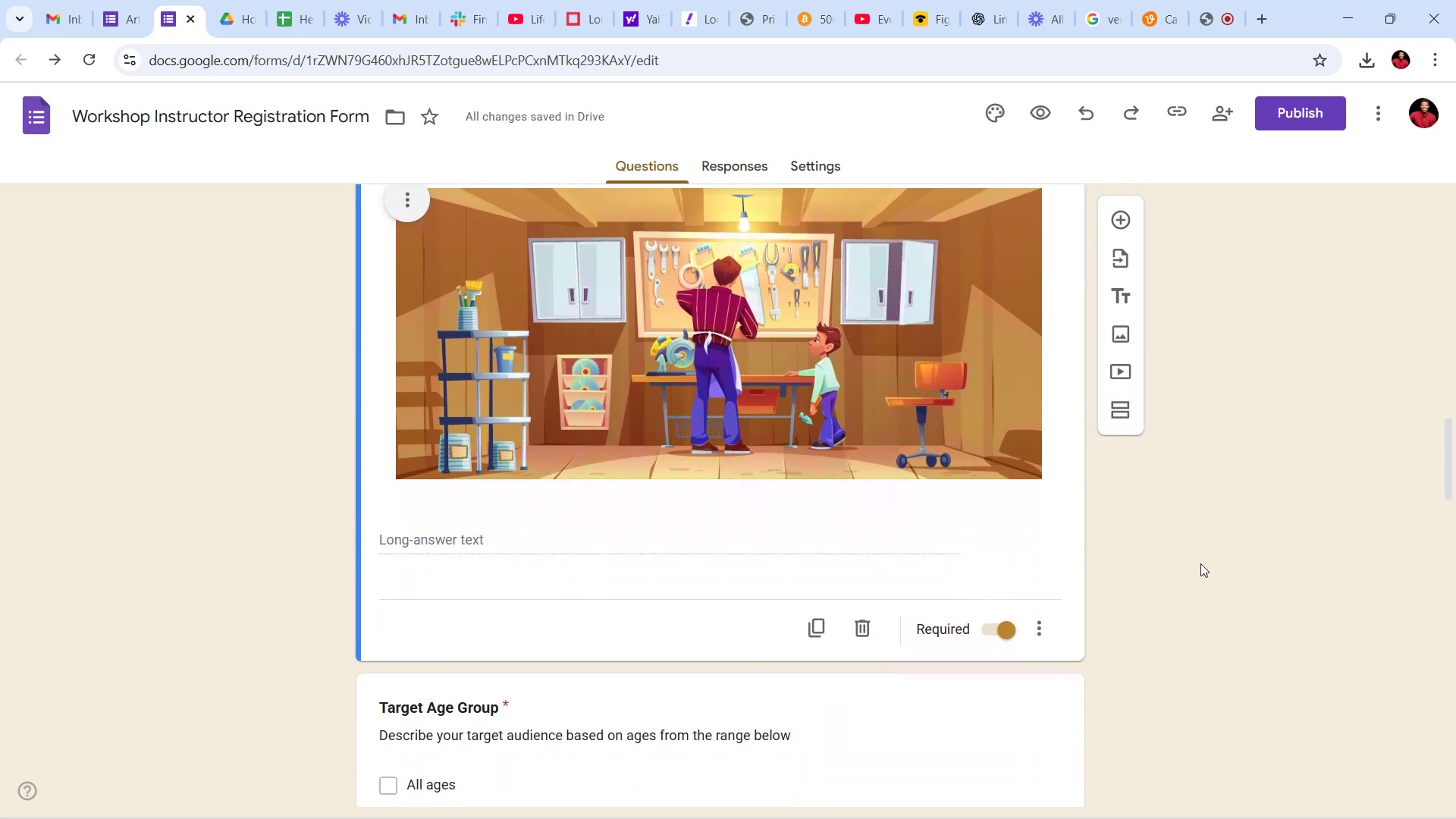 
left_click([1200, 566])
 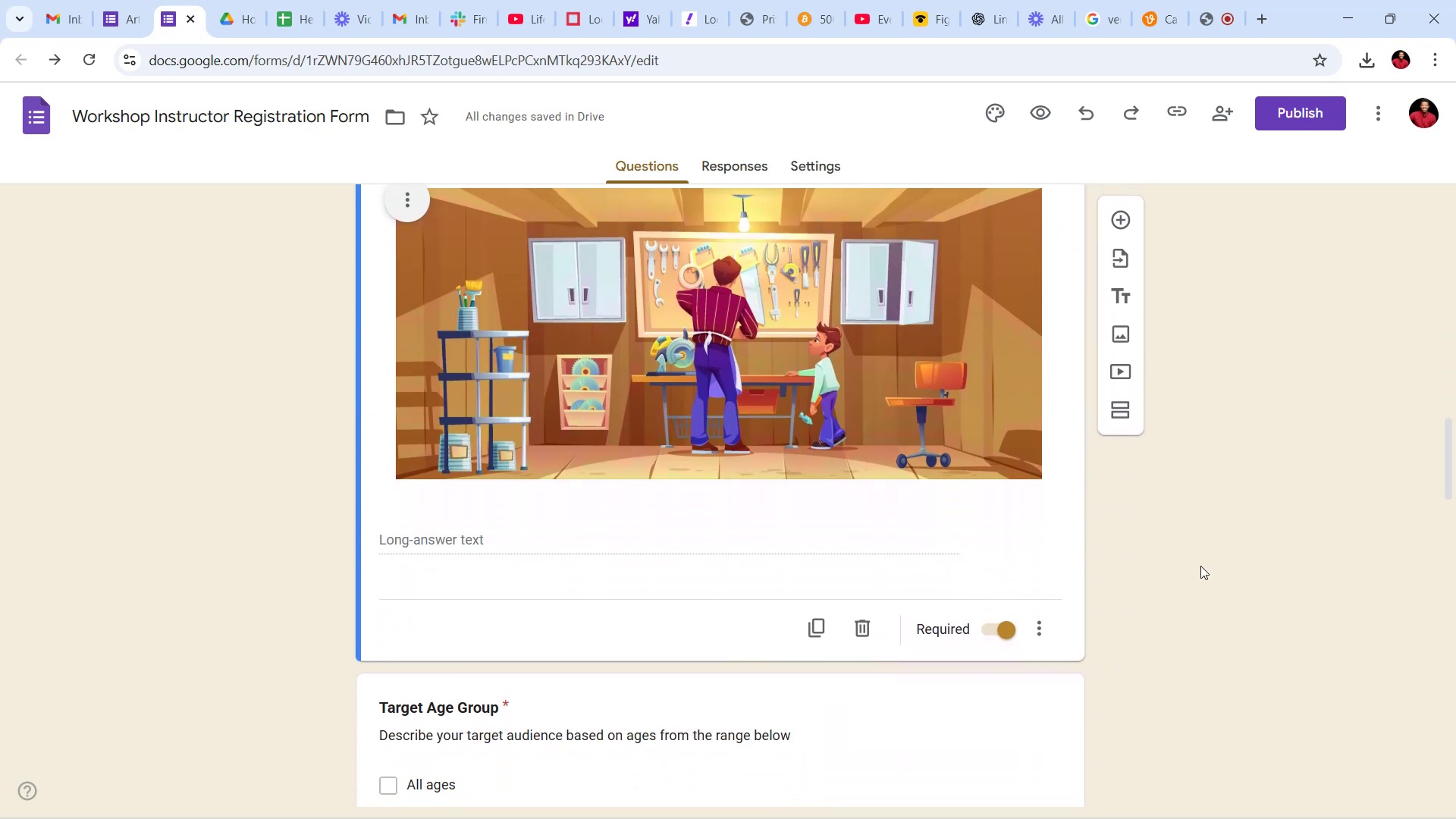 
scroll: coordinate [1200, 566], scroll_direction: down, amount: 9.0
 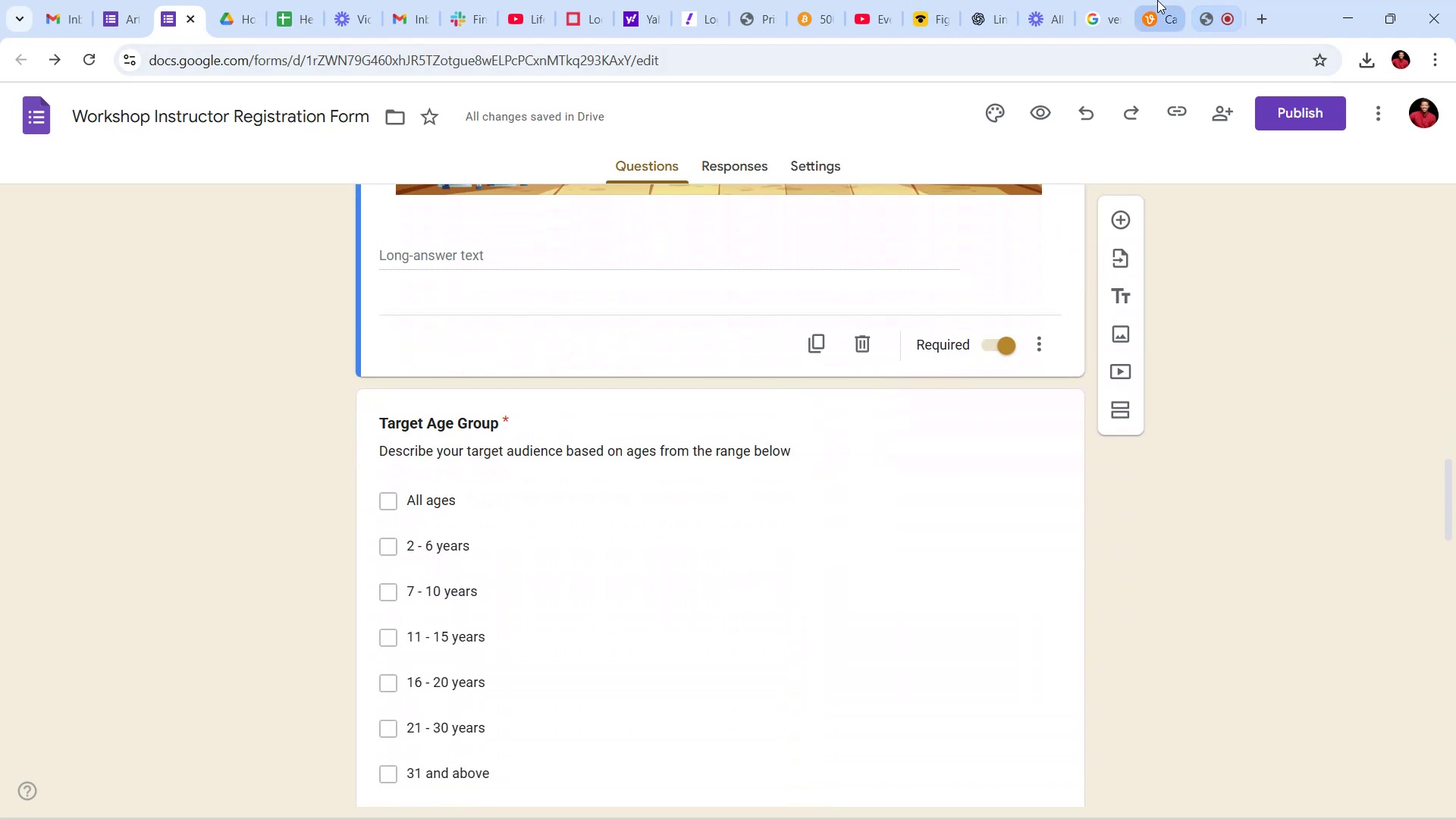 
left_click([1157, 0])
 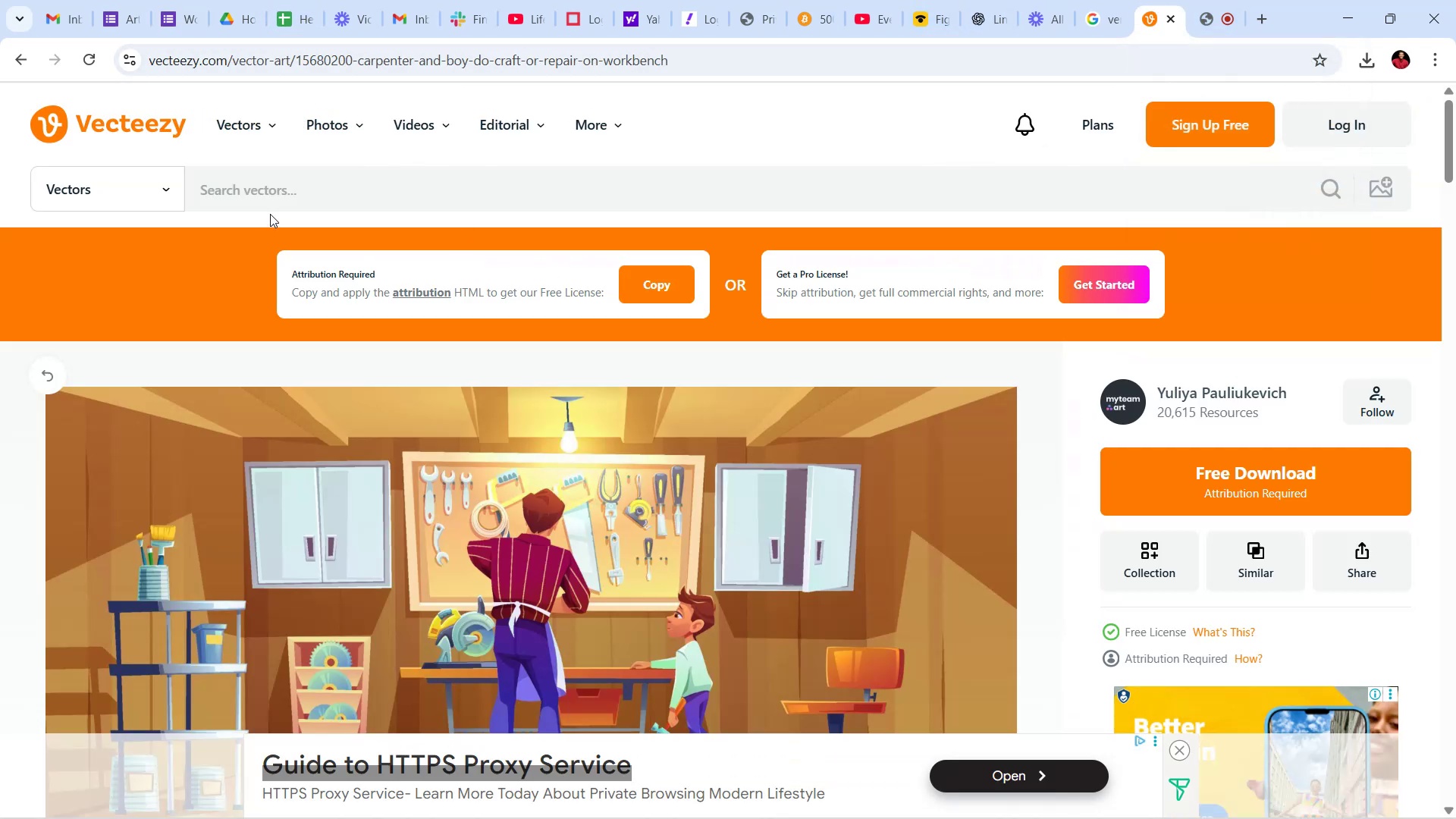 
left_click([289, 180])
 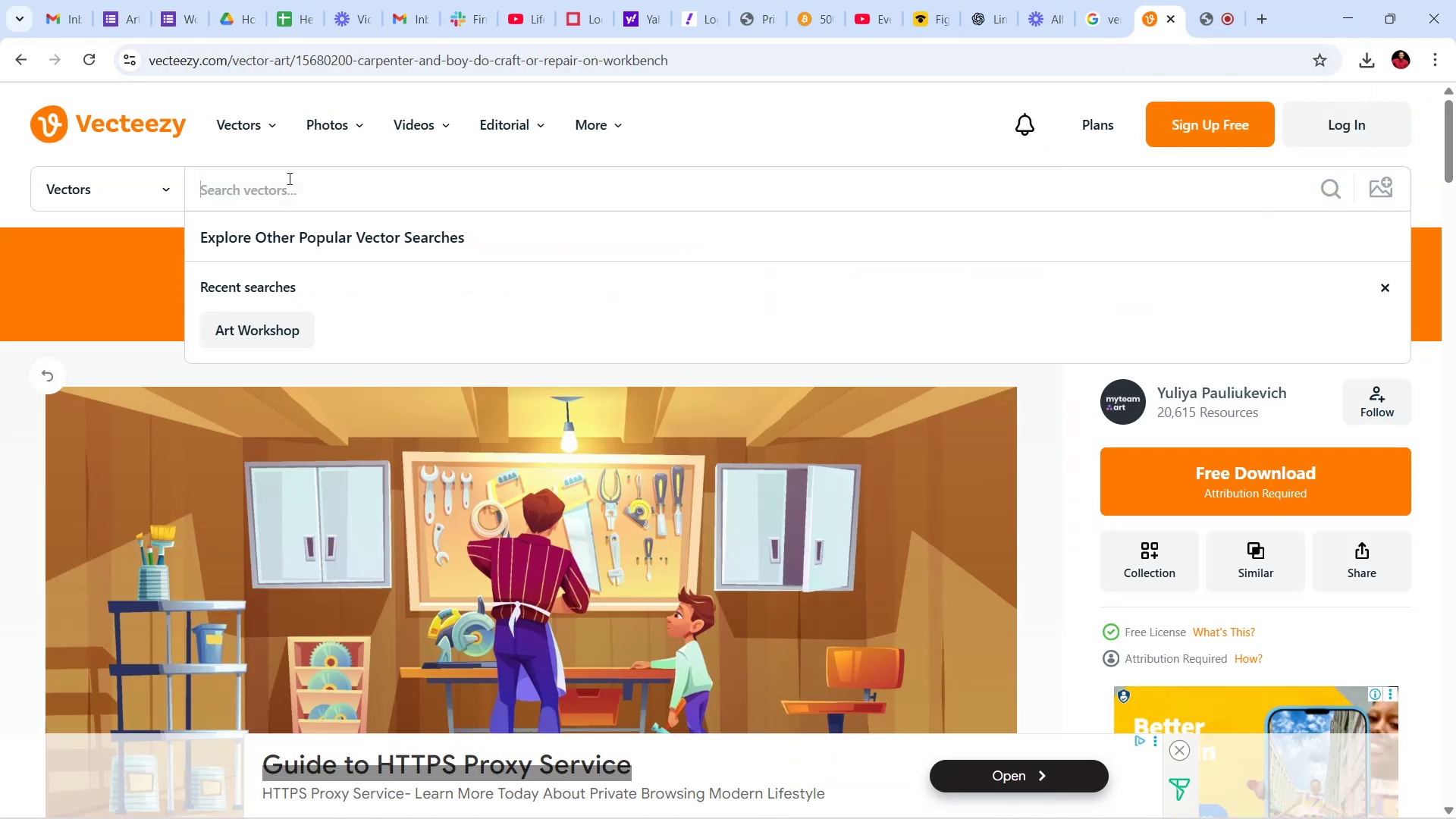 
type(agr)
key(Backspace)
type(e grp)
key(Backspace)
type(p)
key(Backspace)
type(oups)
 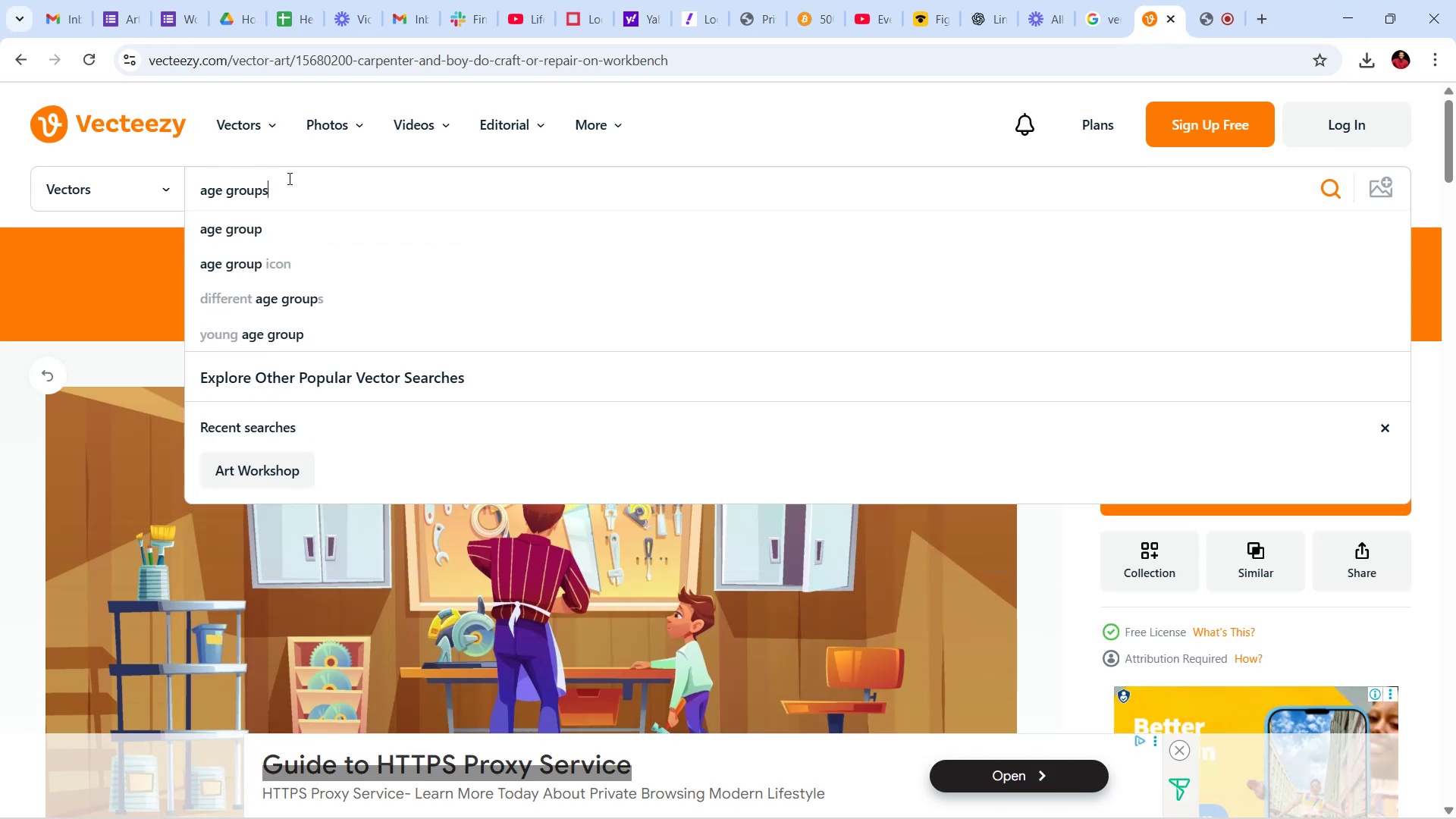 
key(Enter)
 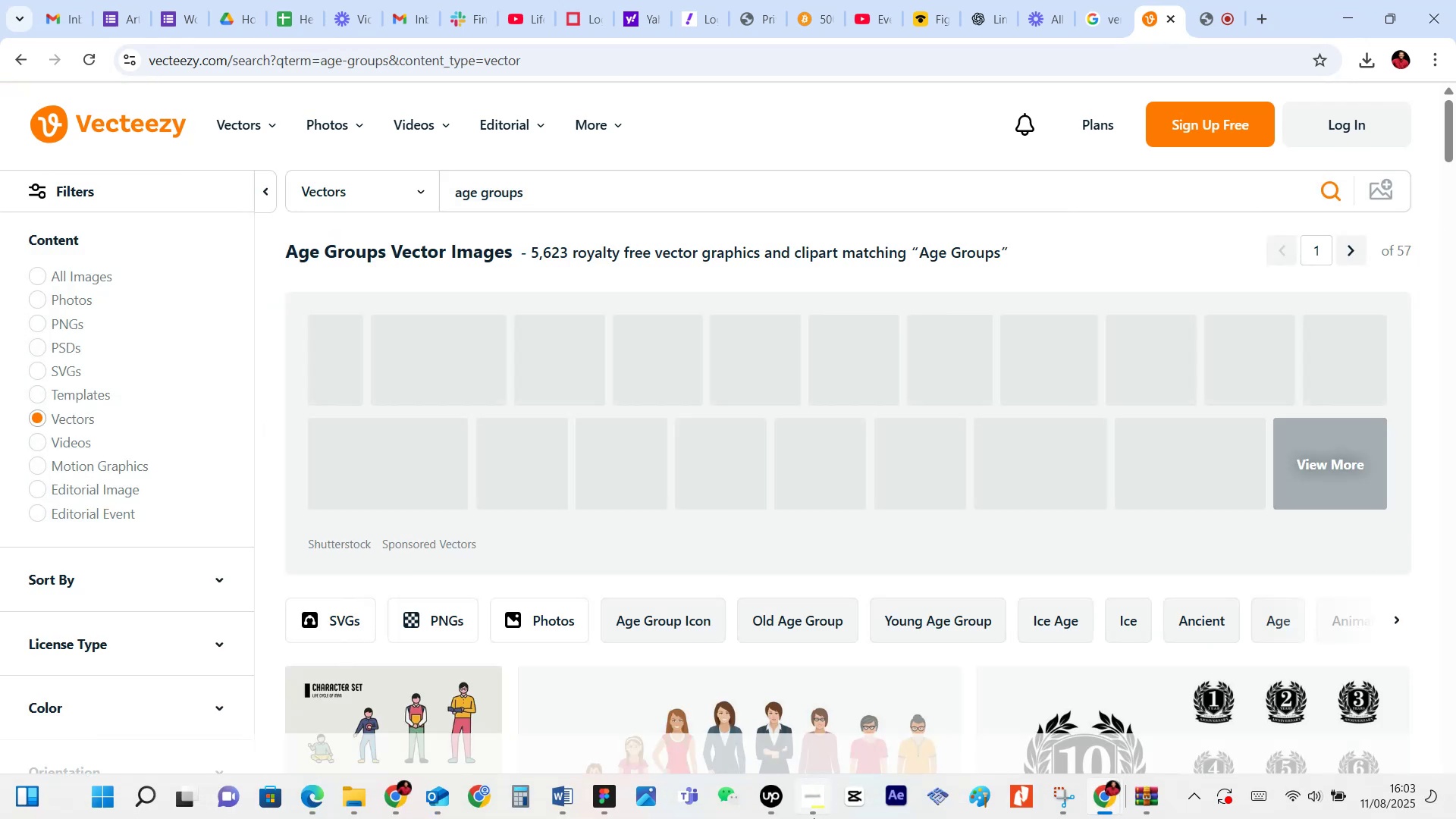 
wait(5.52)
 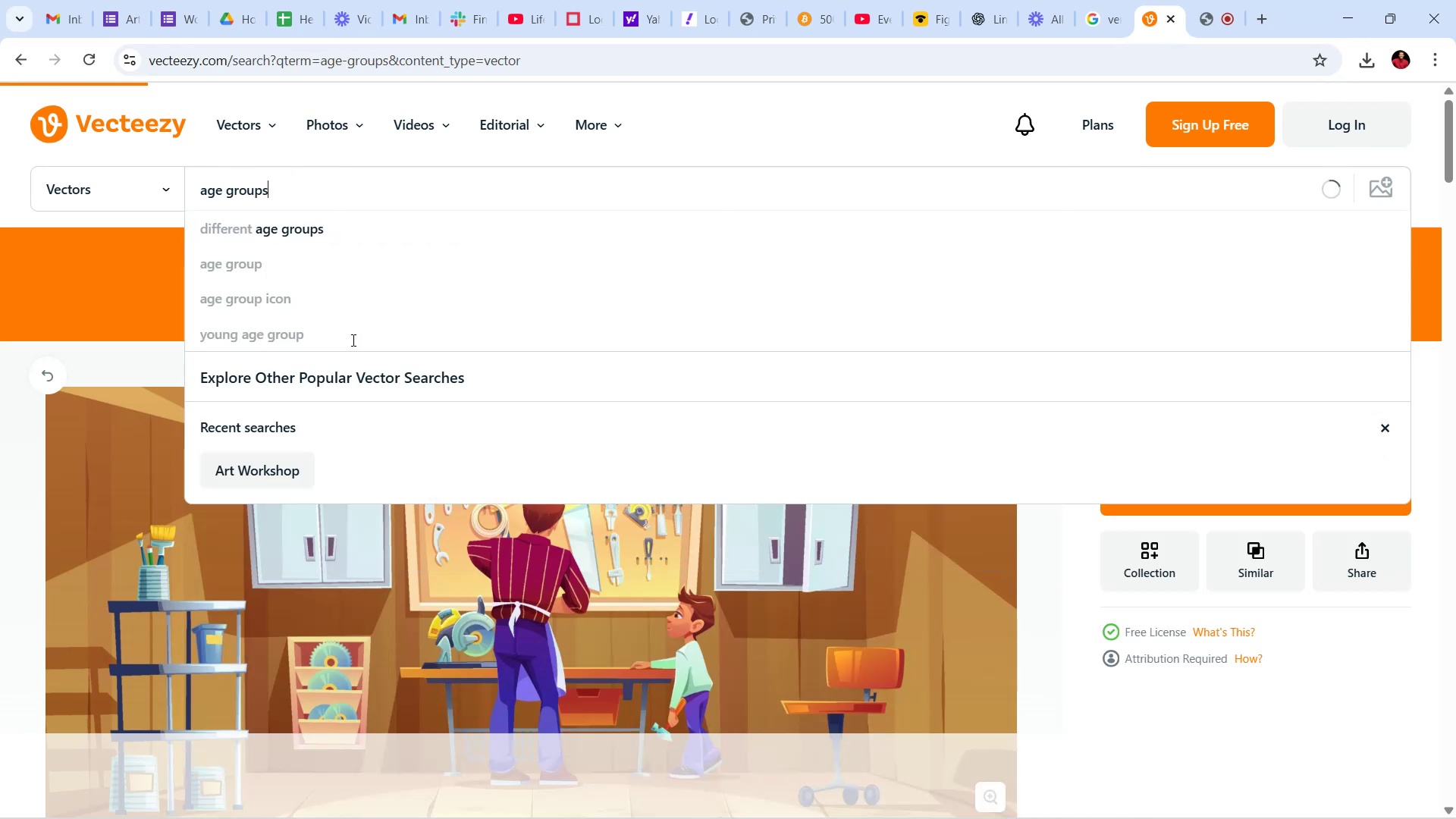 
scroll: coordinate [896, 425], scroll_direction: down, amount: 23.0
 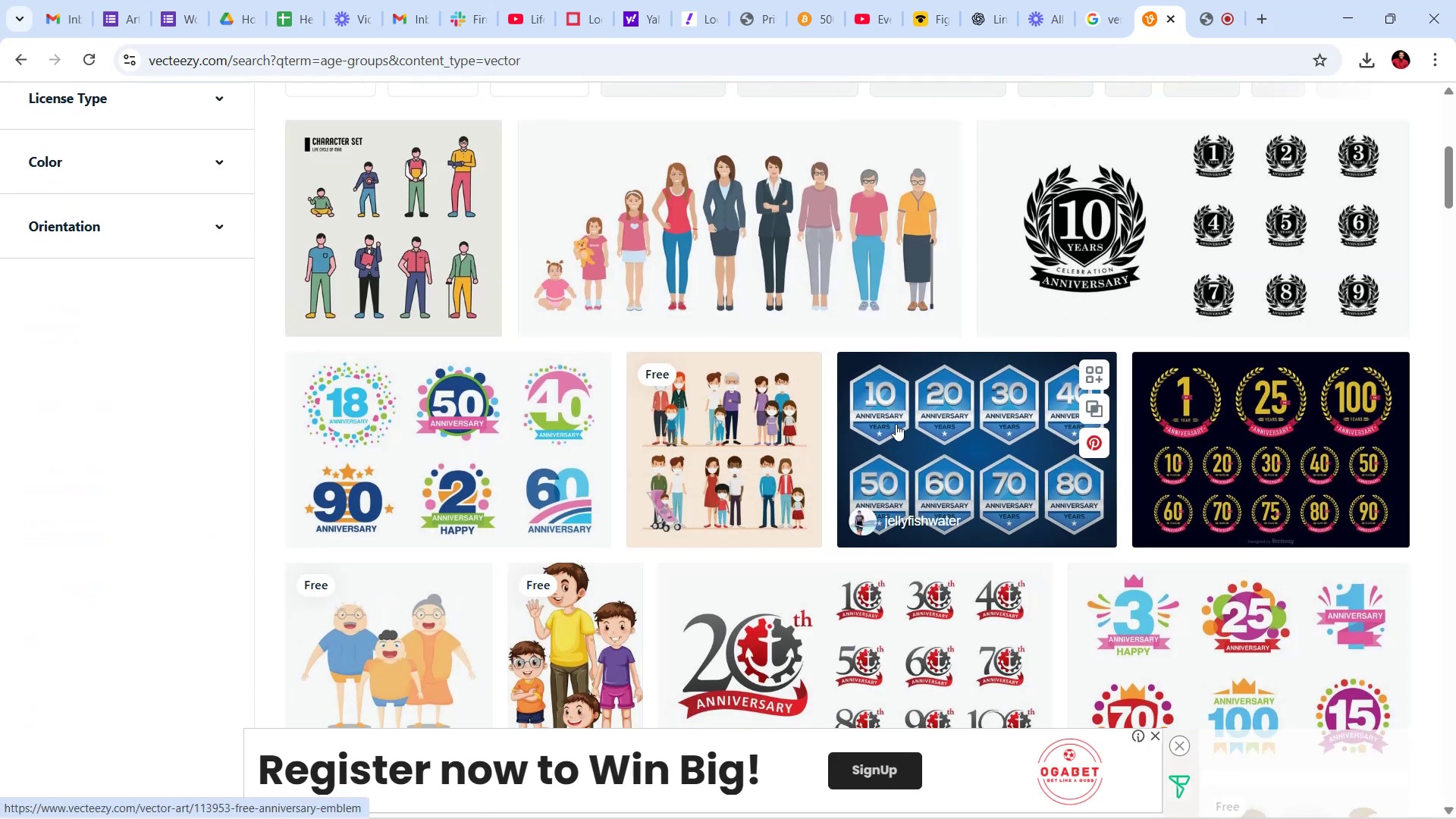 
mouse_move([893, 401])
 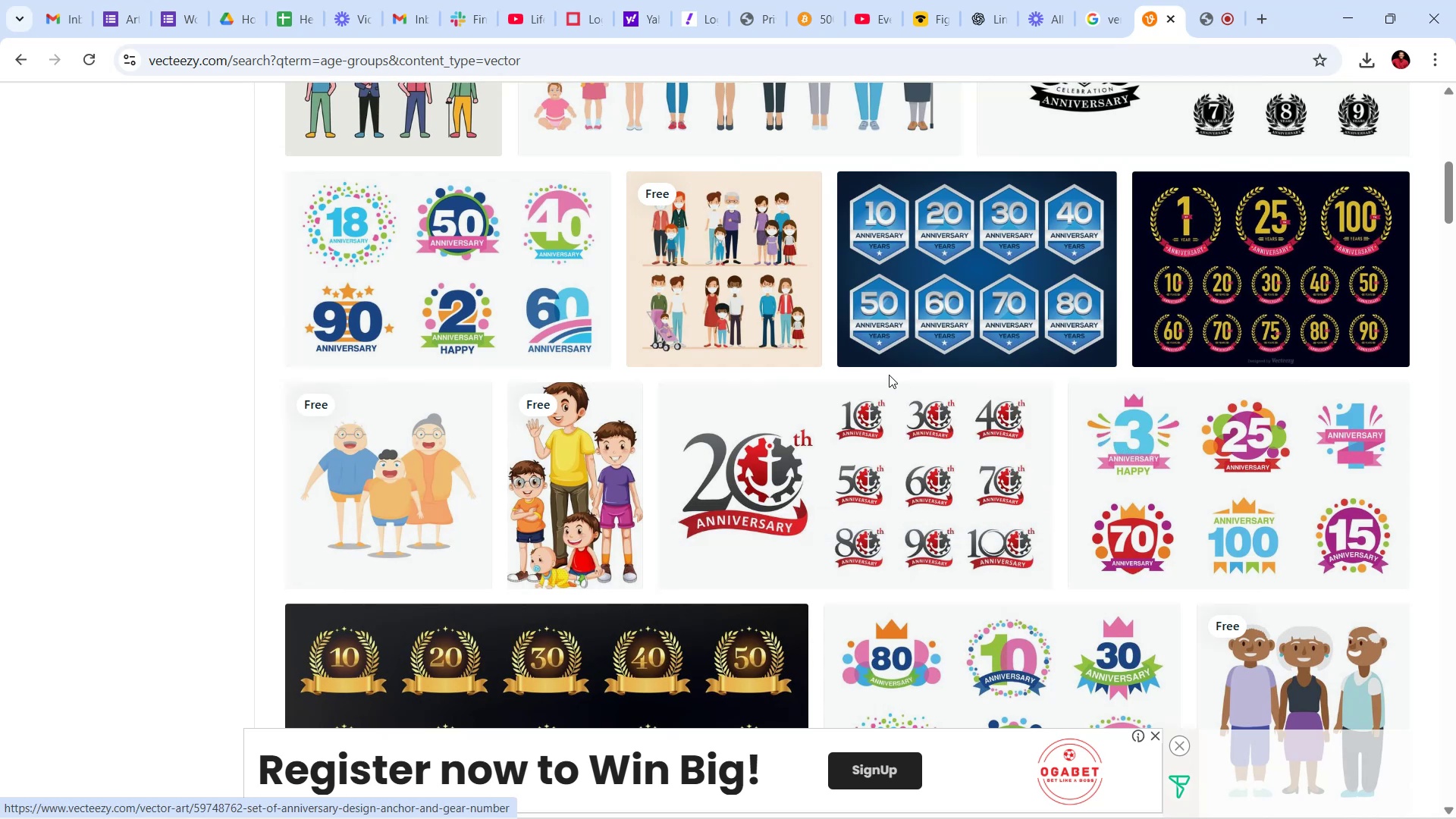 
scroll: coordinate [843, 261], scroll_direction: down, amount: 34.0
 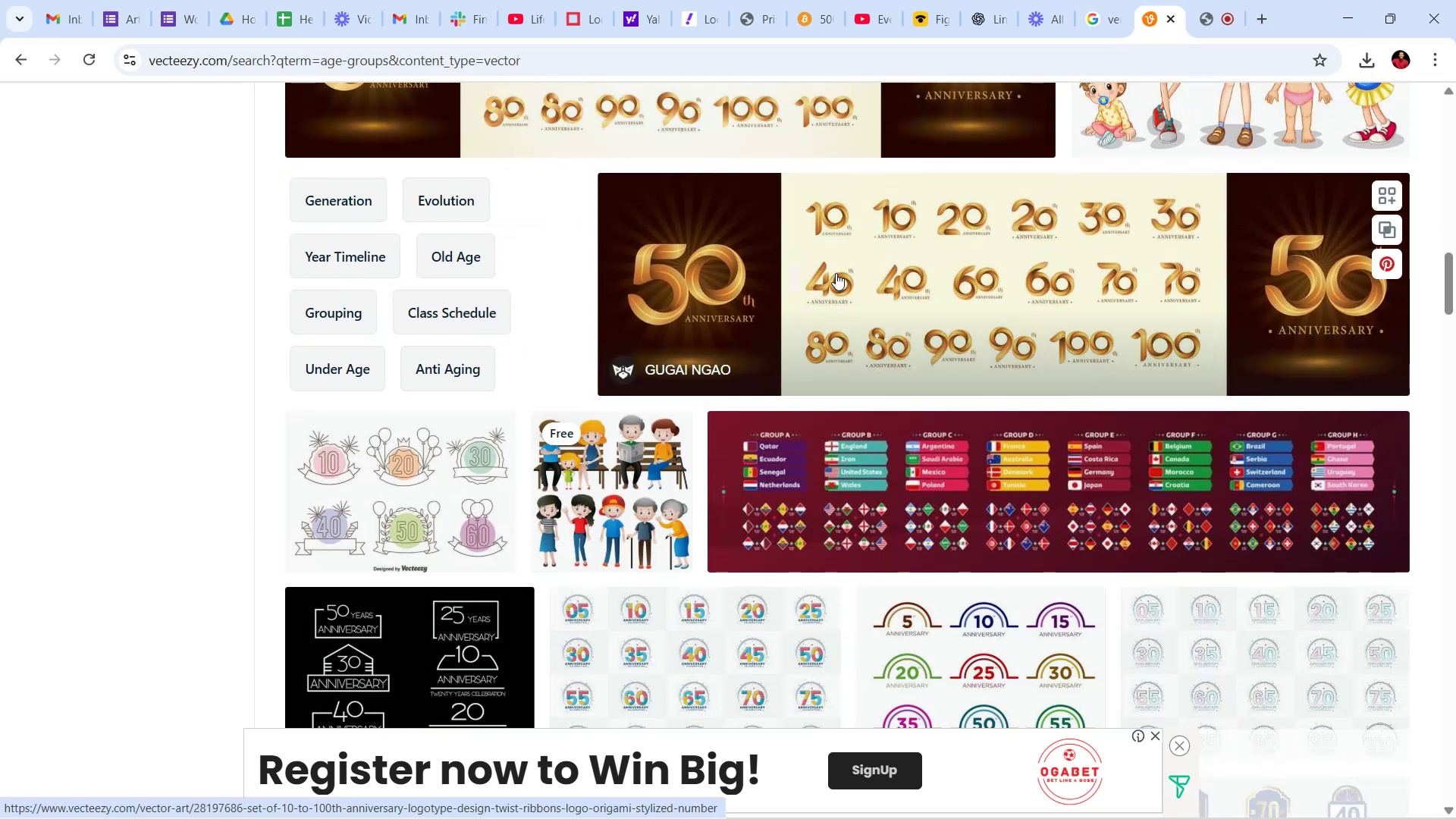 
scroll: coordinate [799, 334], scroll_direction: up, amount: 42.0
 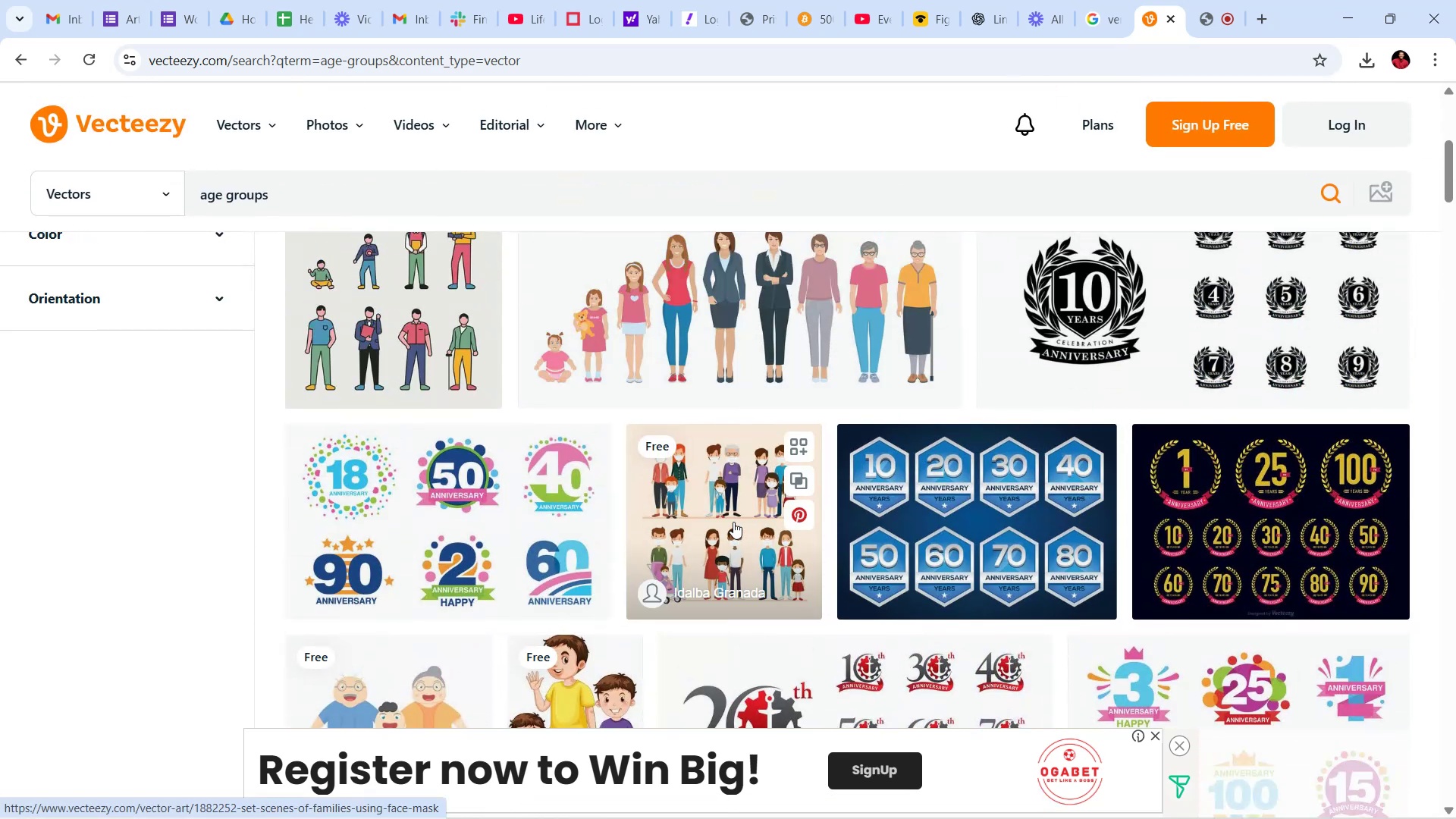 
left_click([716, 512])
 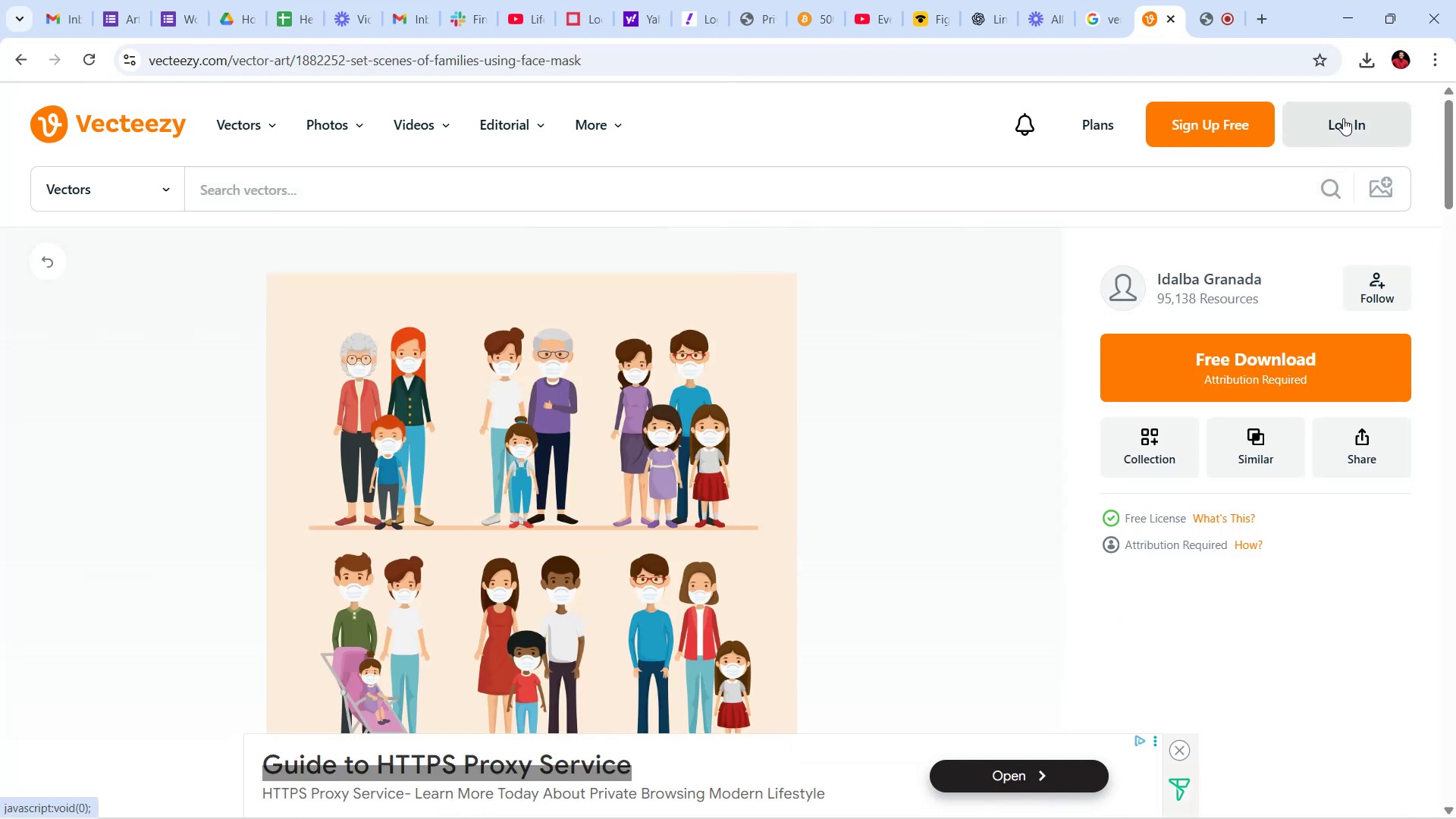 
wait(8.82)
 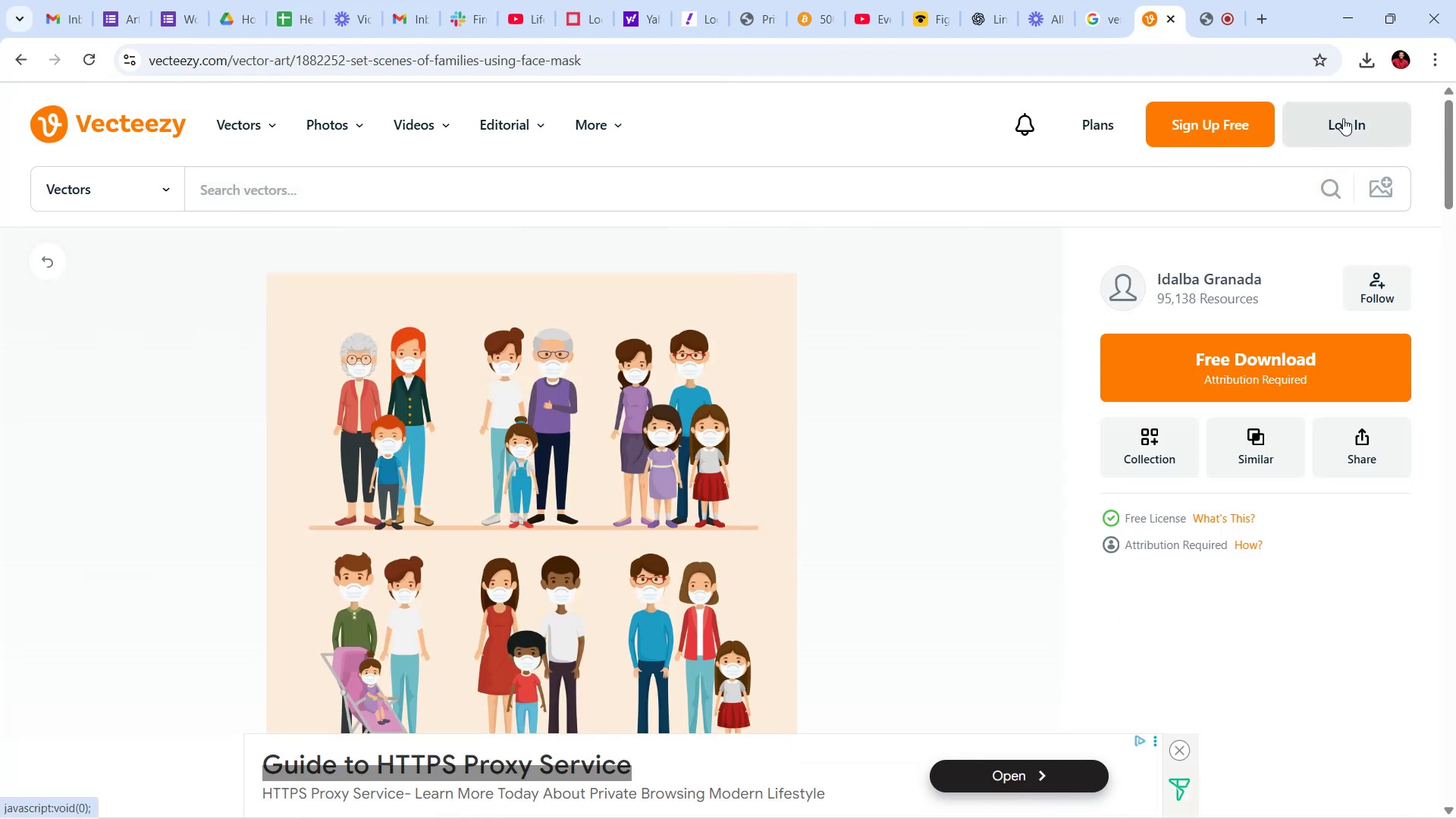 
scroll: coordinate [781, 412], scroll_direction: down, amount: 5.0
 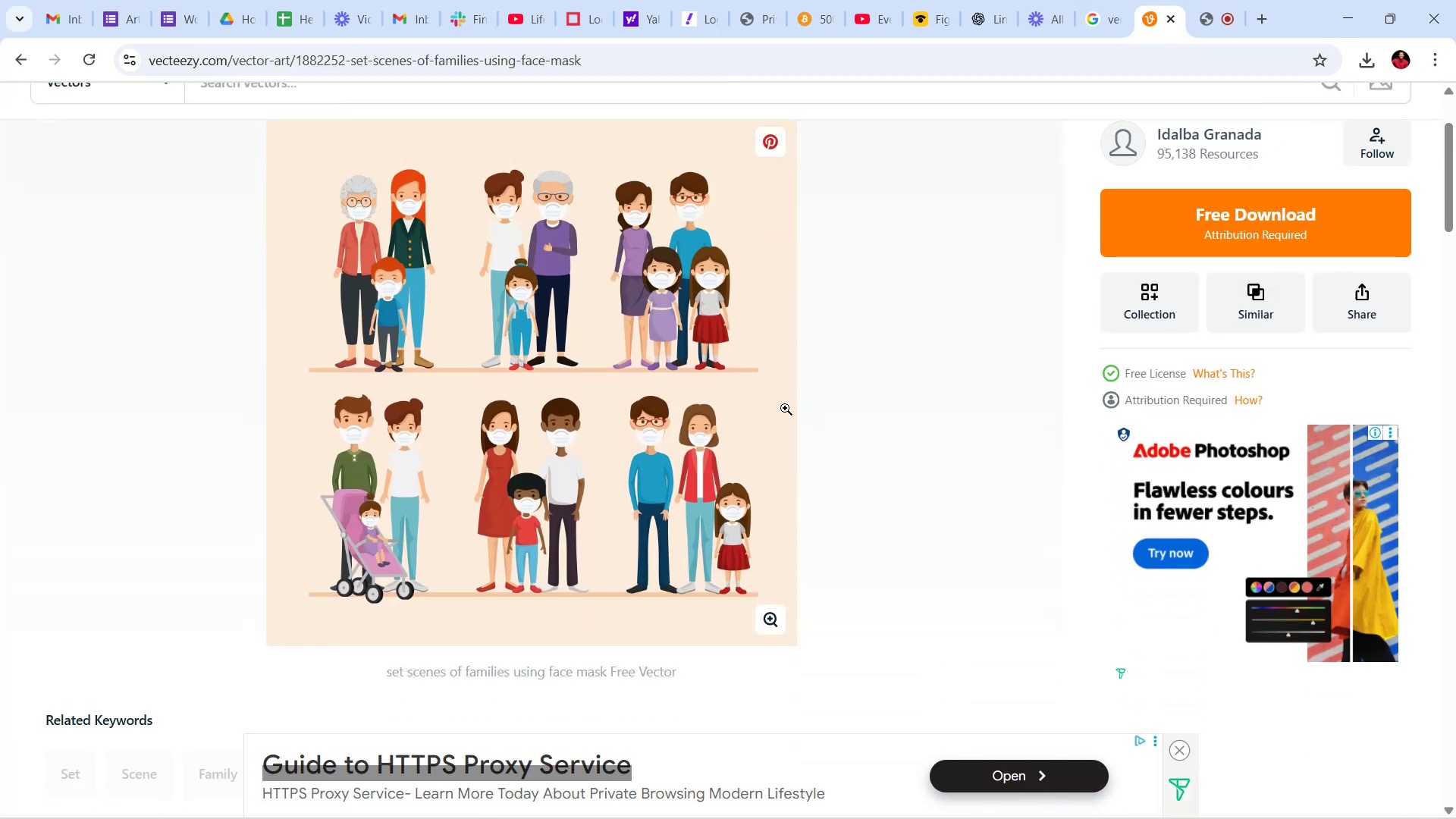 
scroll: coordinate [785, 408], scroll_direction: up, amount: 4.0
 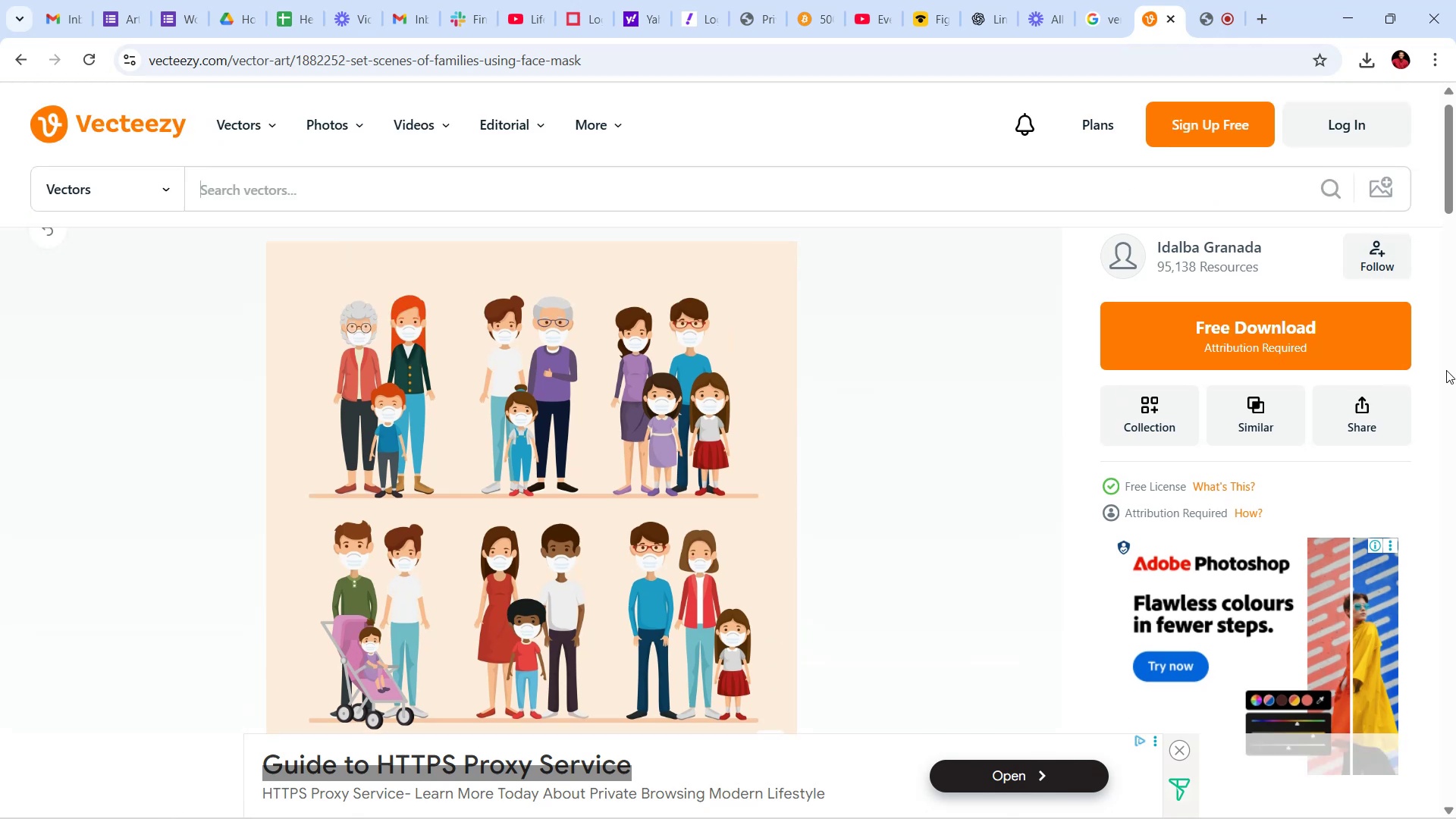 
scroll: coordinate [668, 394], scroll_direction: down, amount: 3.0
 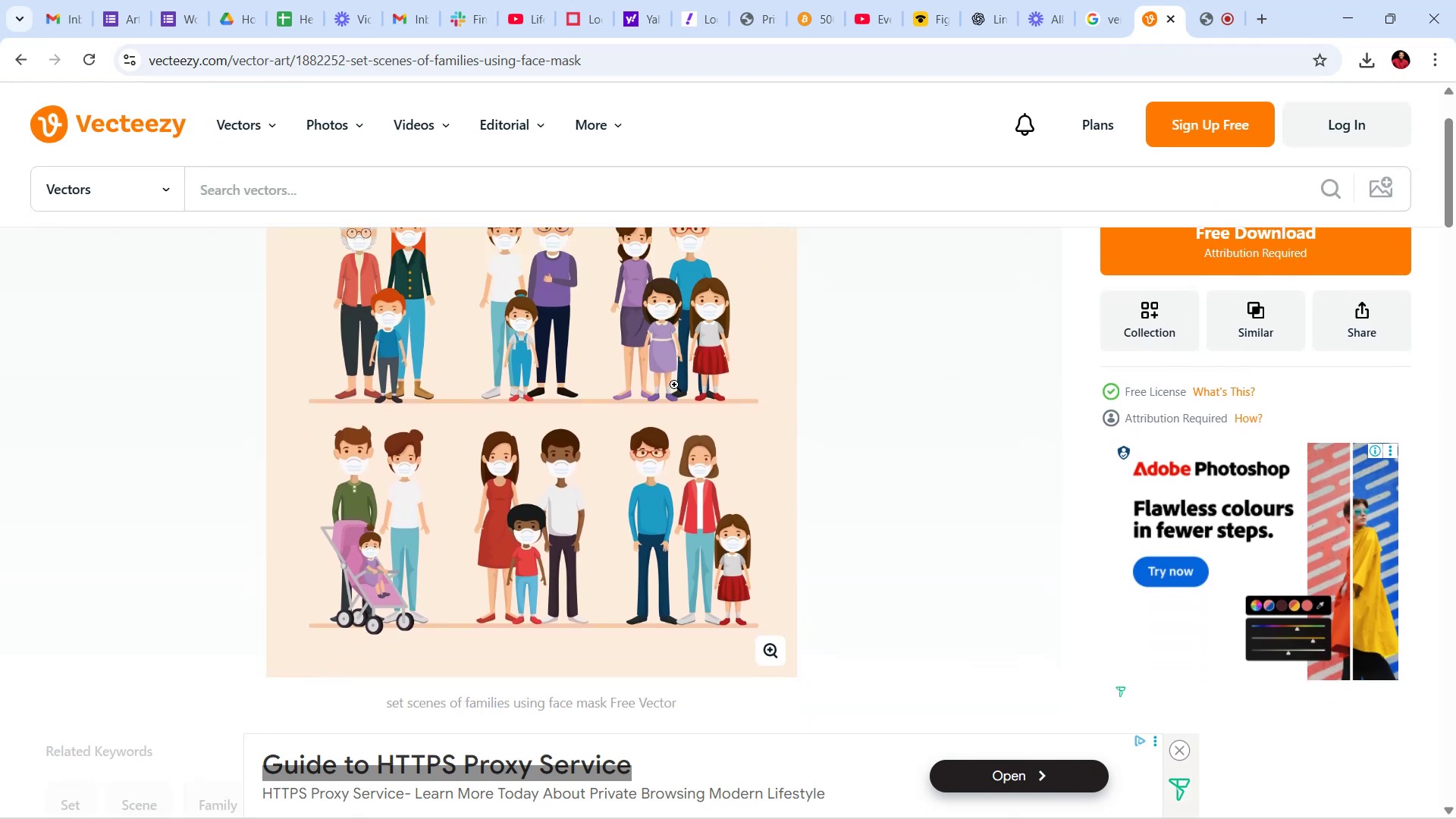 
scroll: coordinate [762, 416], scroll_direction: up, amount: 3.0
 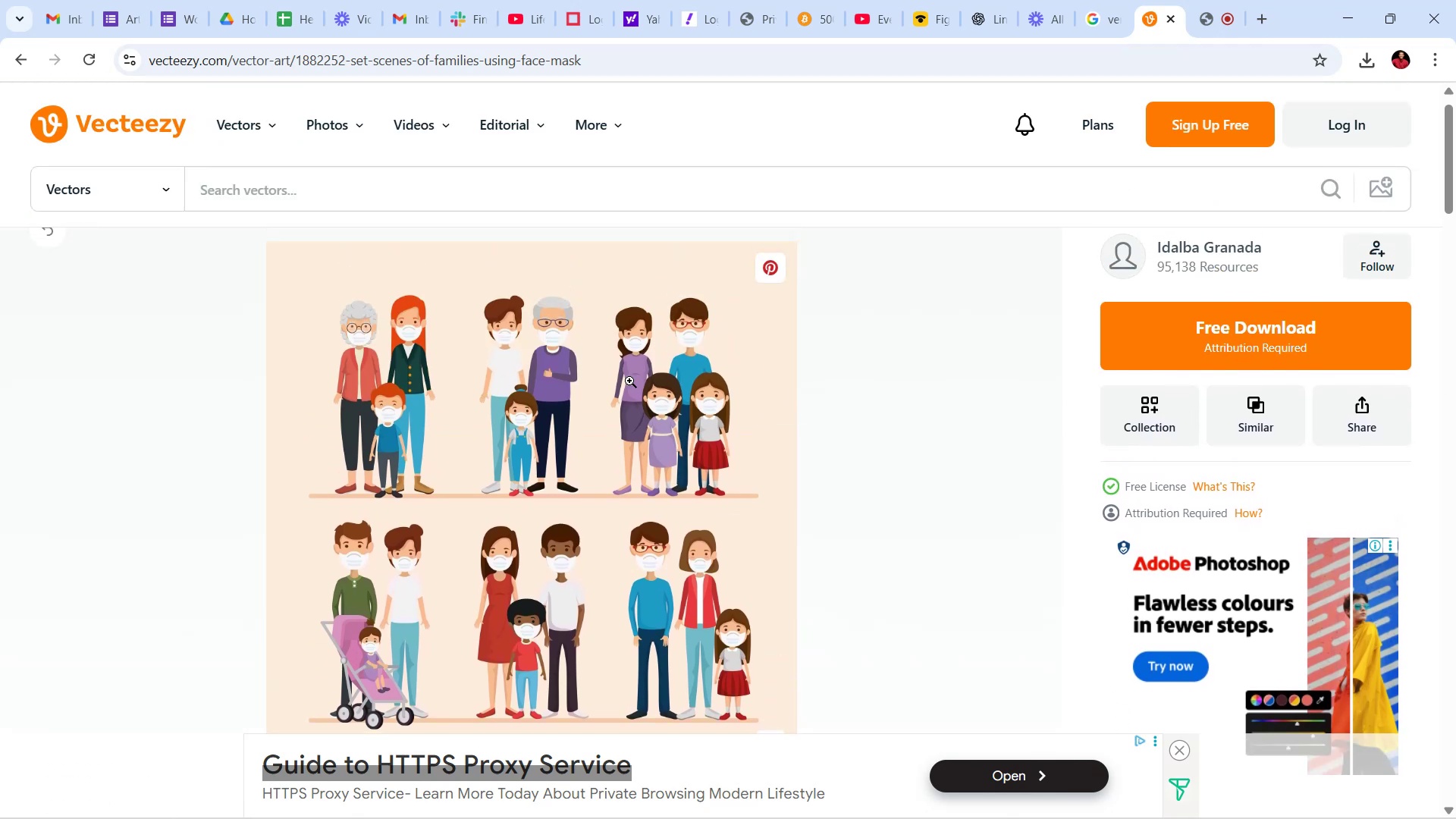 
wait(6.08)
 